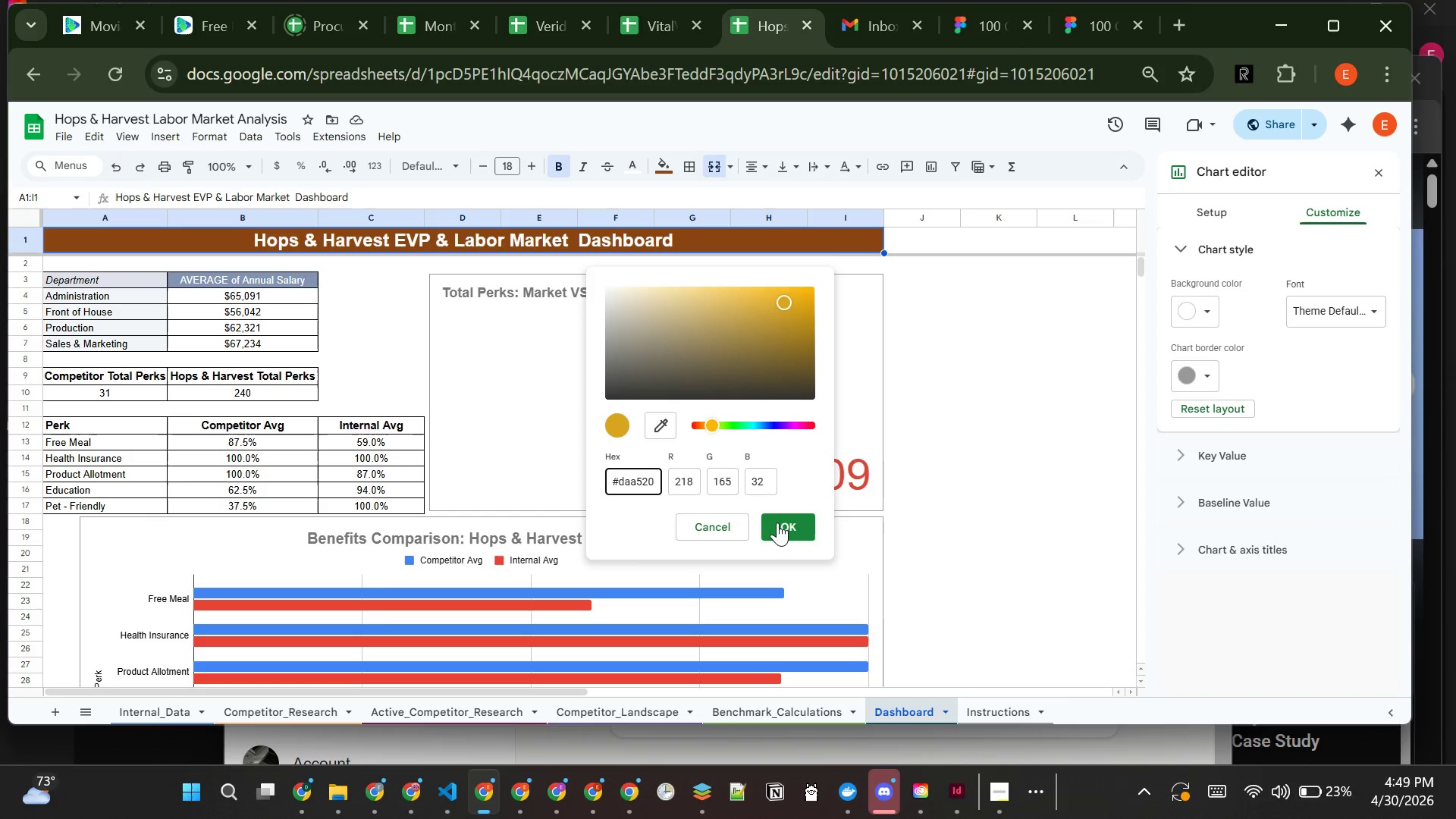 
left_click([777, 522])
 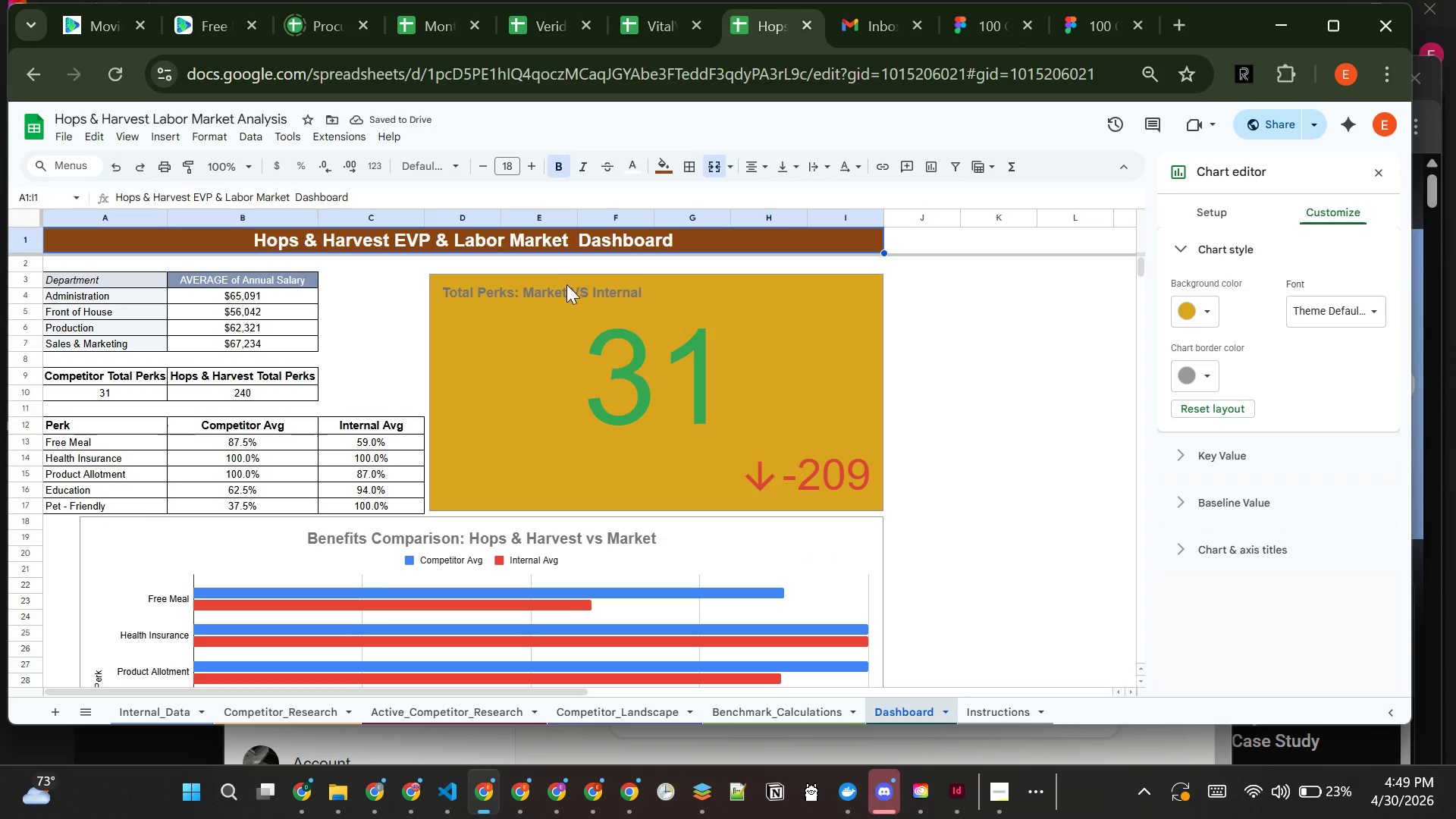 
double_click([566, 290])
 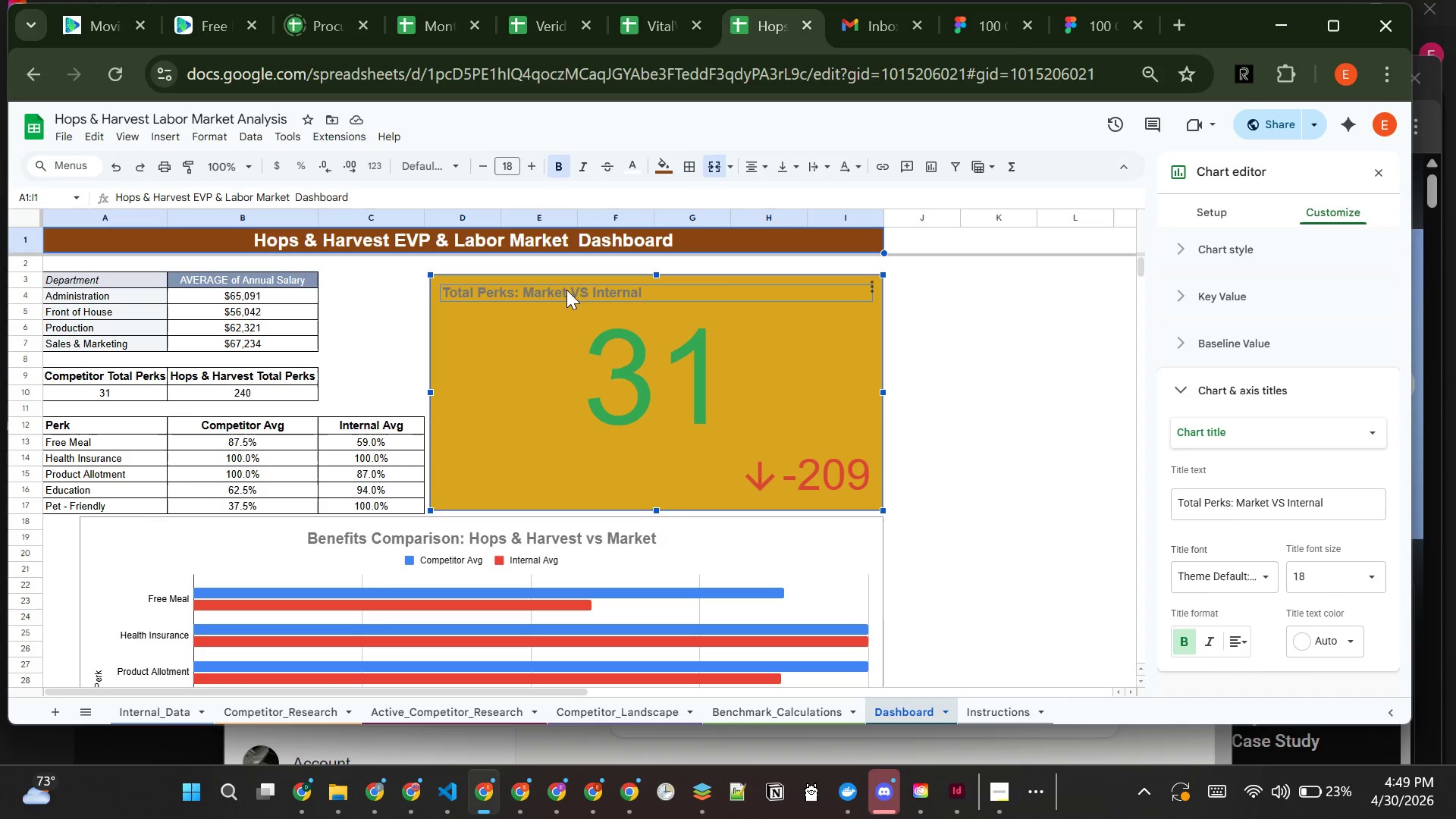 
wait(7.47)
 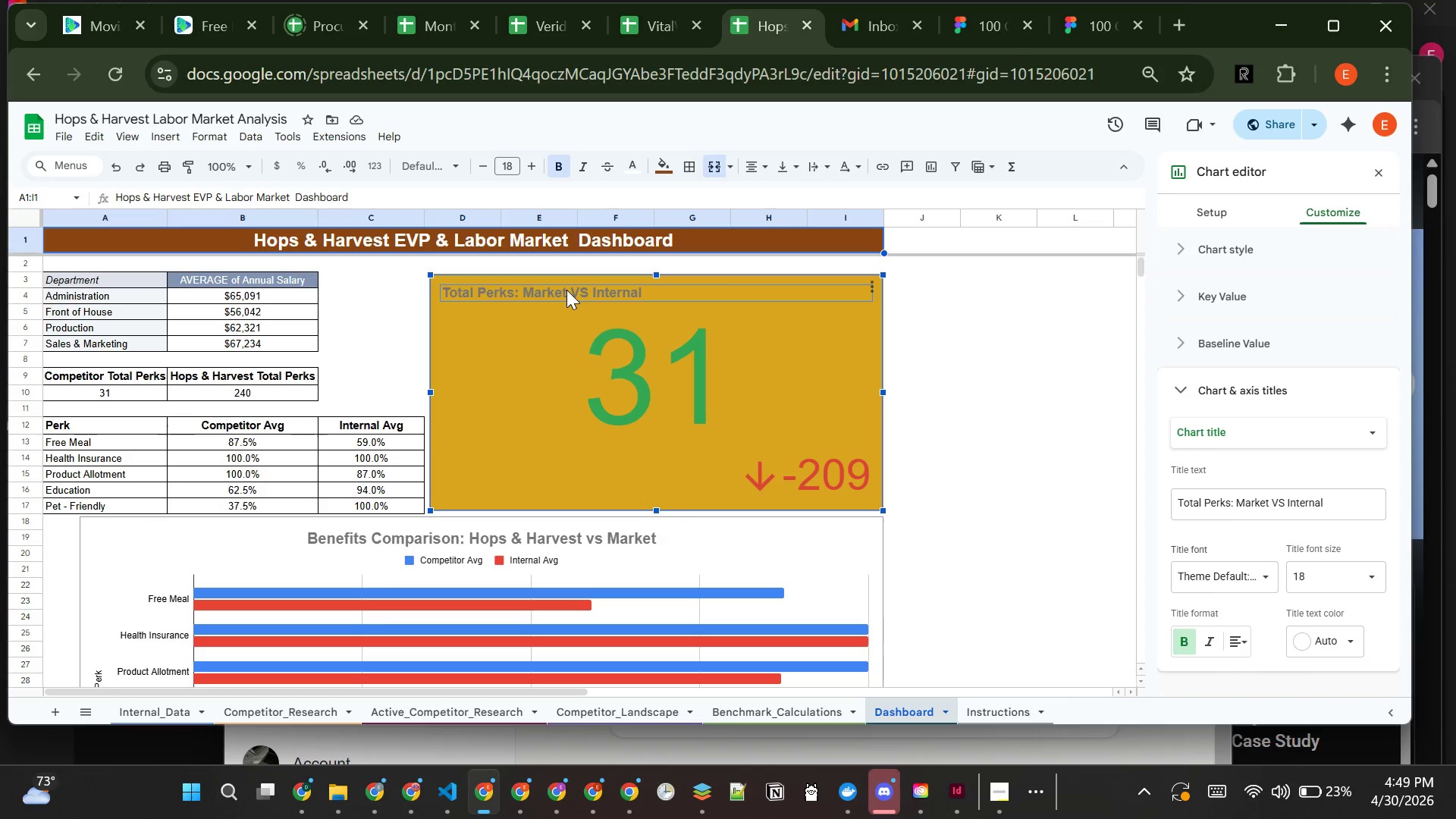 
mouse_move([648, 158])
 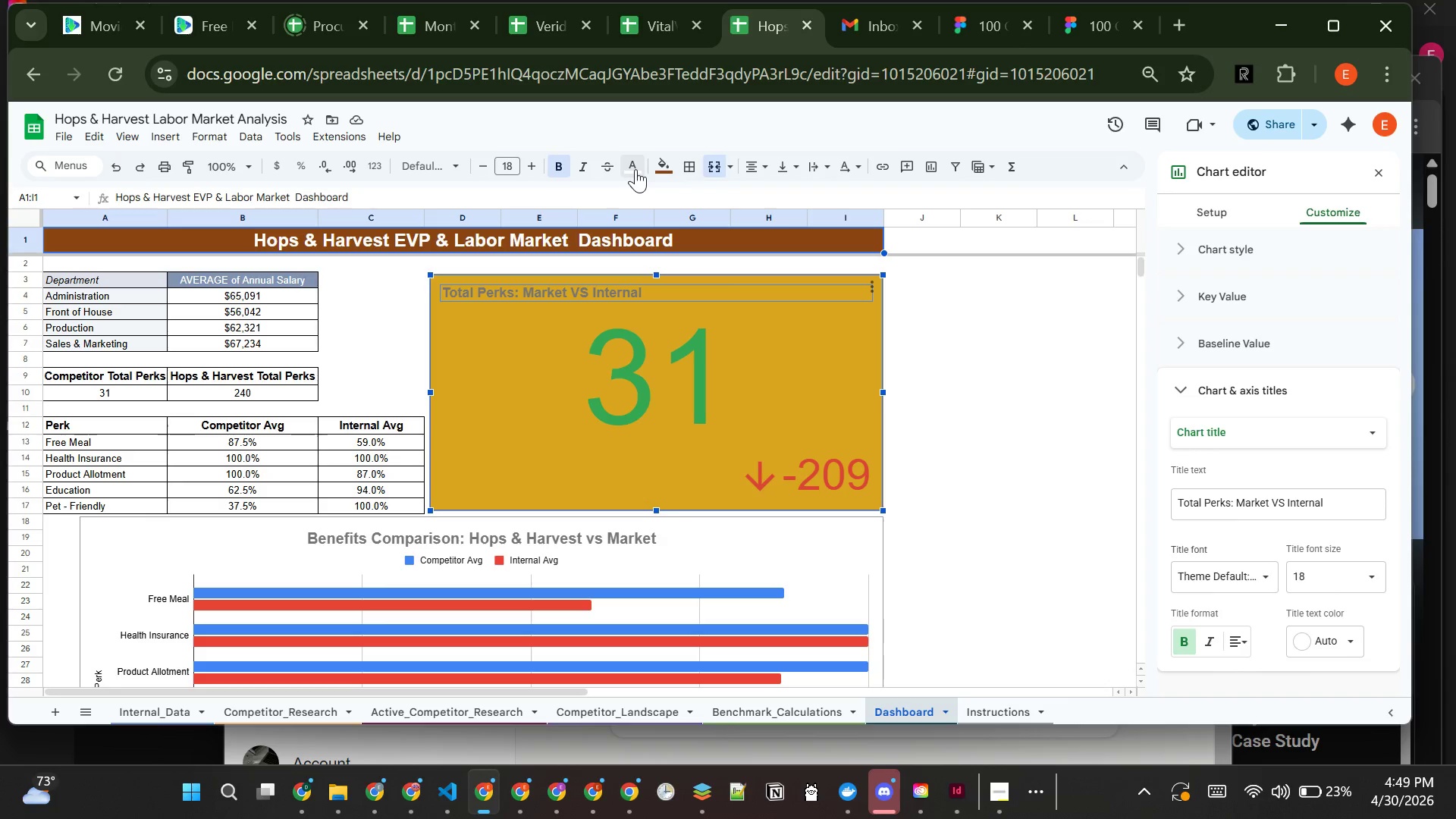 
left_click([635, 169])
 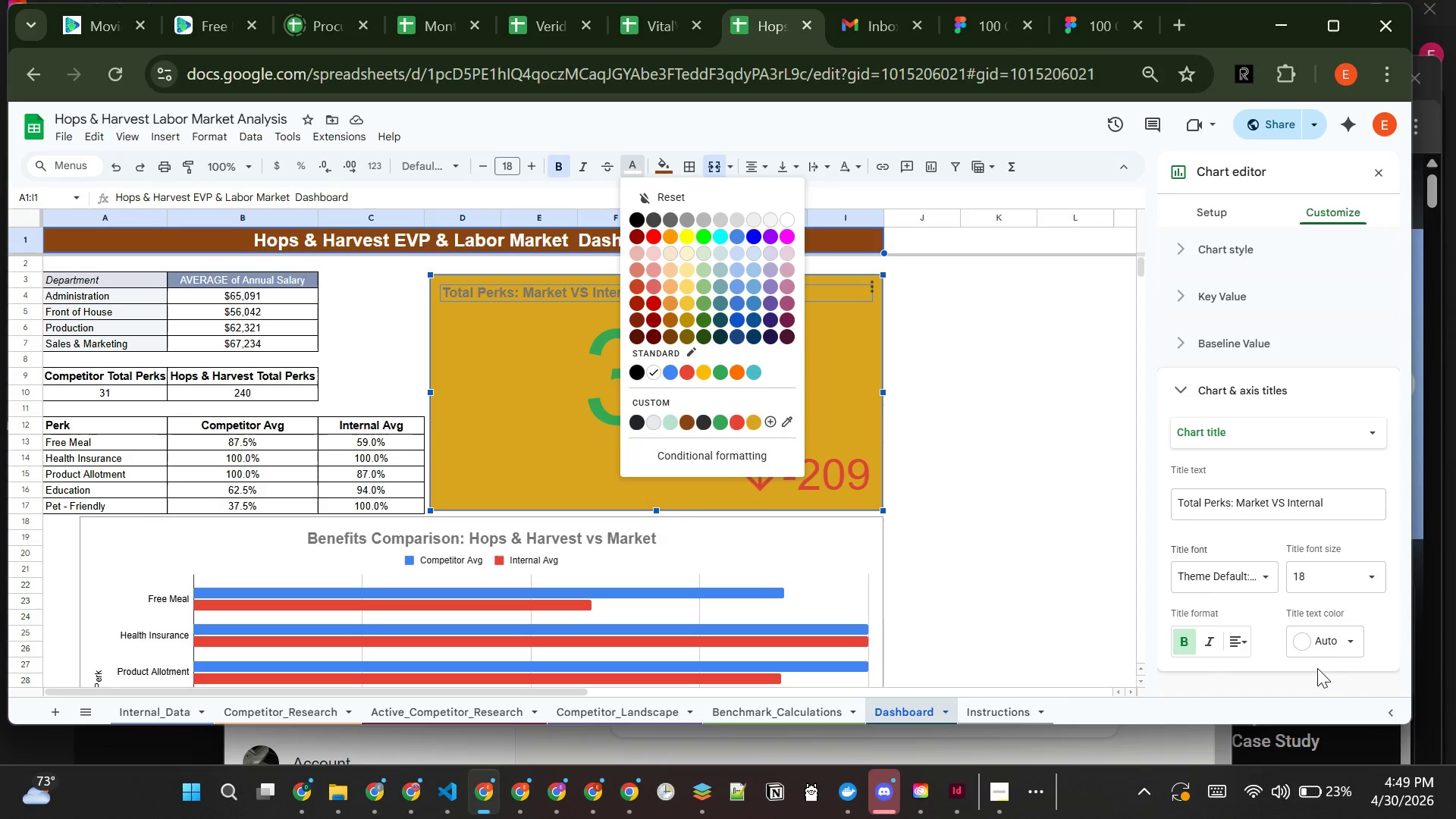 
left_click([1341, 642])
 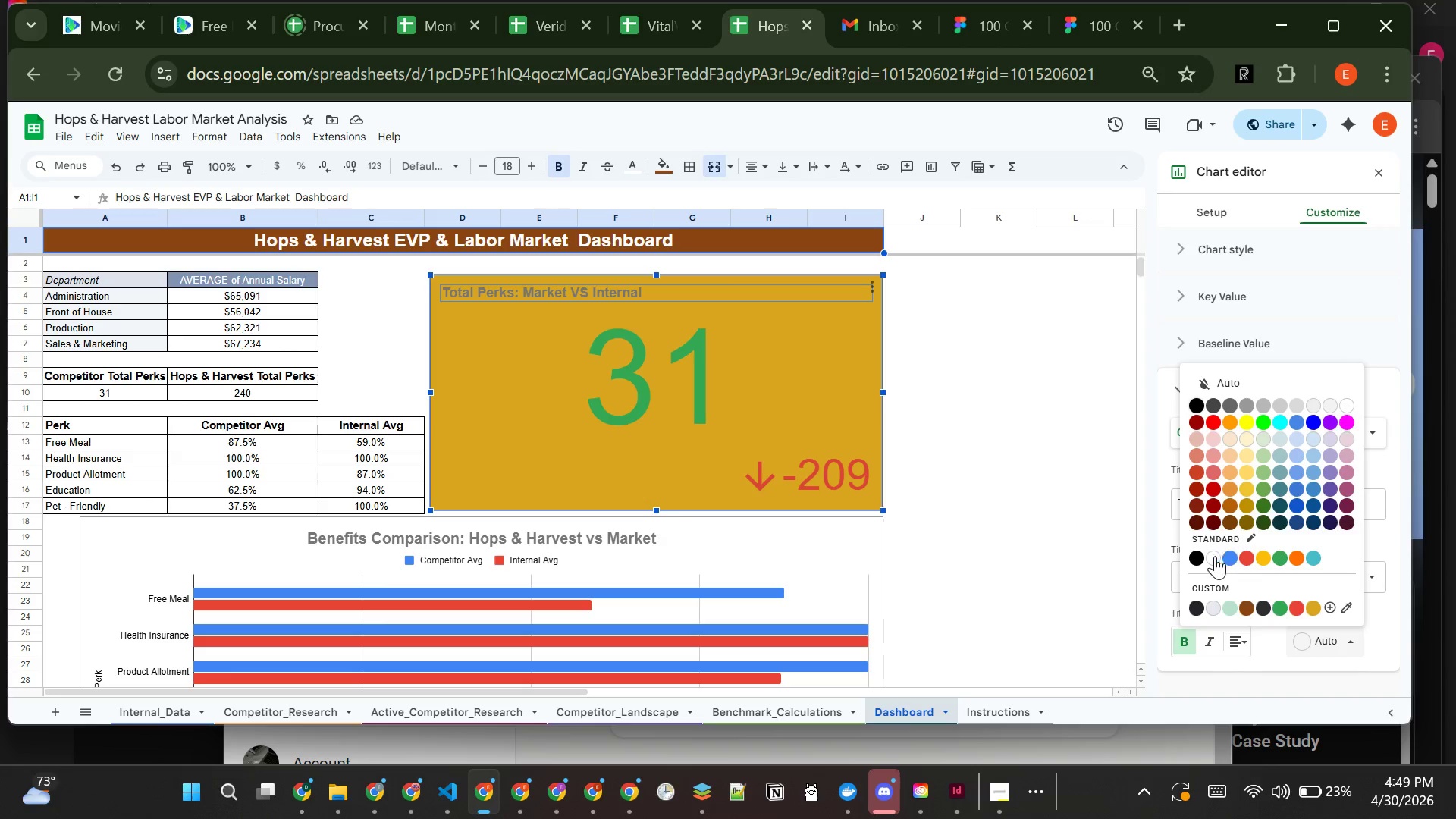 
left_click([1210, 558])
 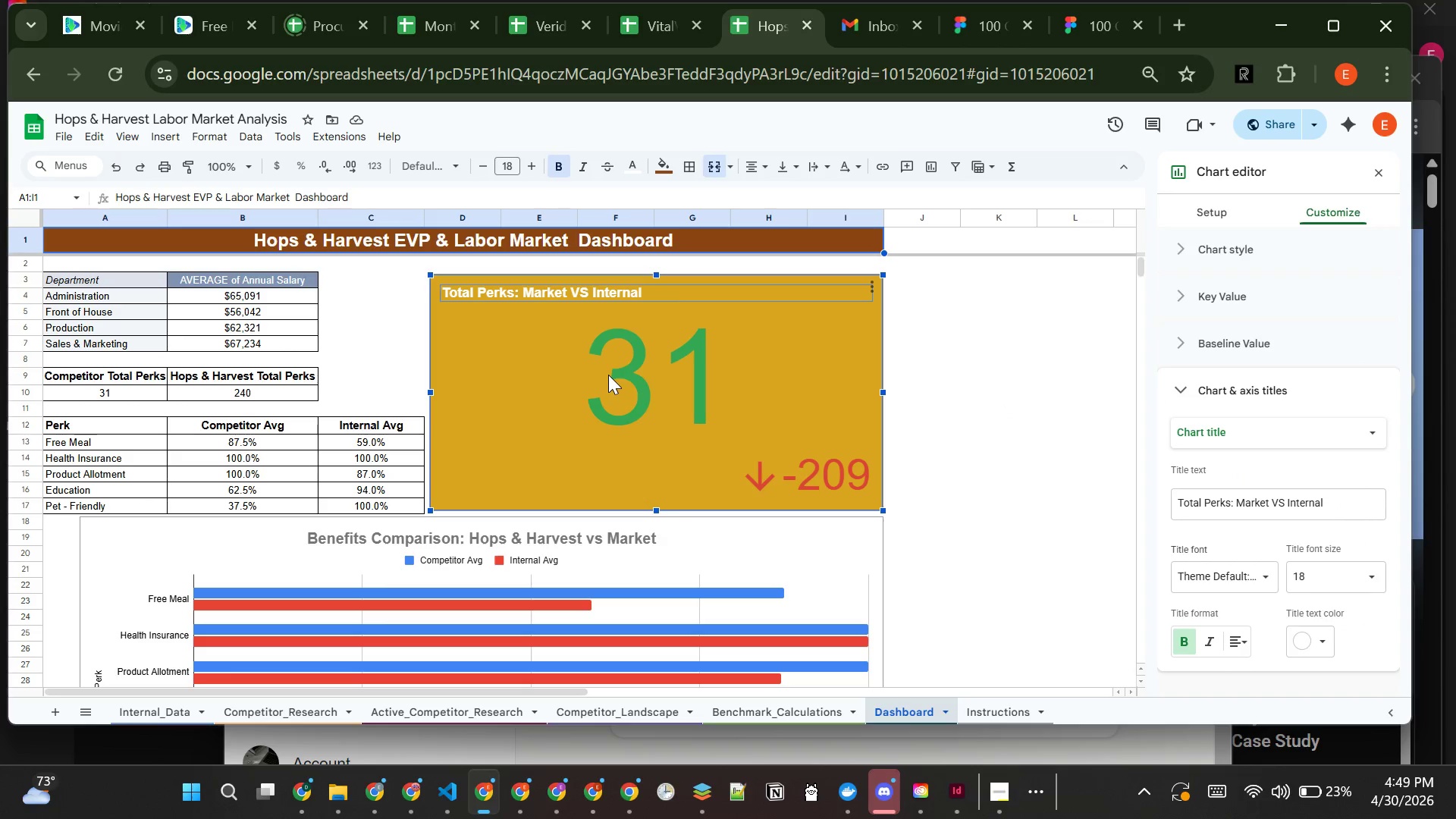 
wait(7.84)
 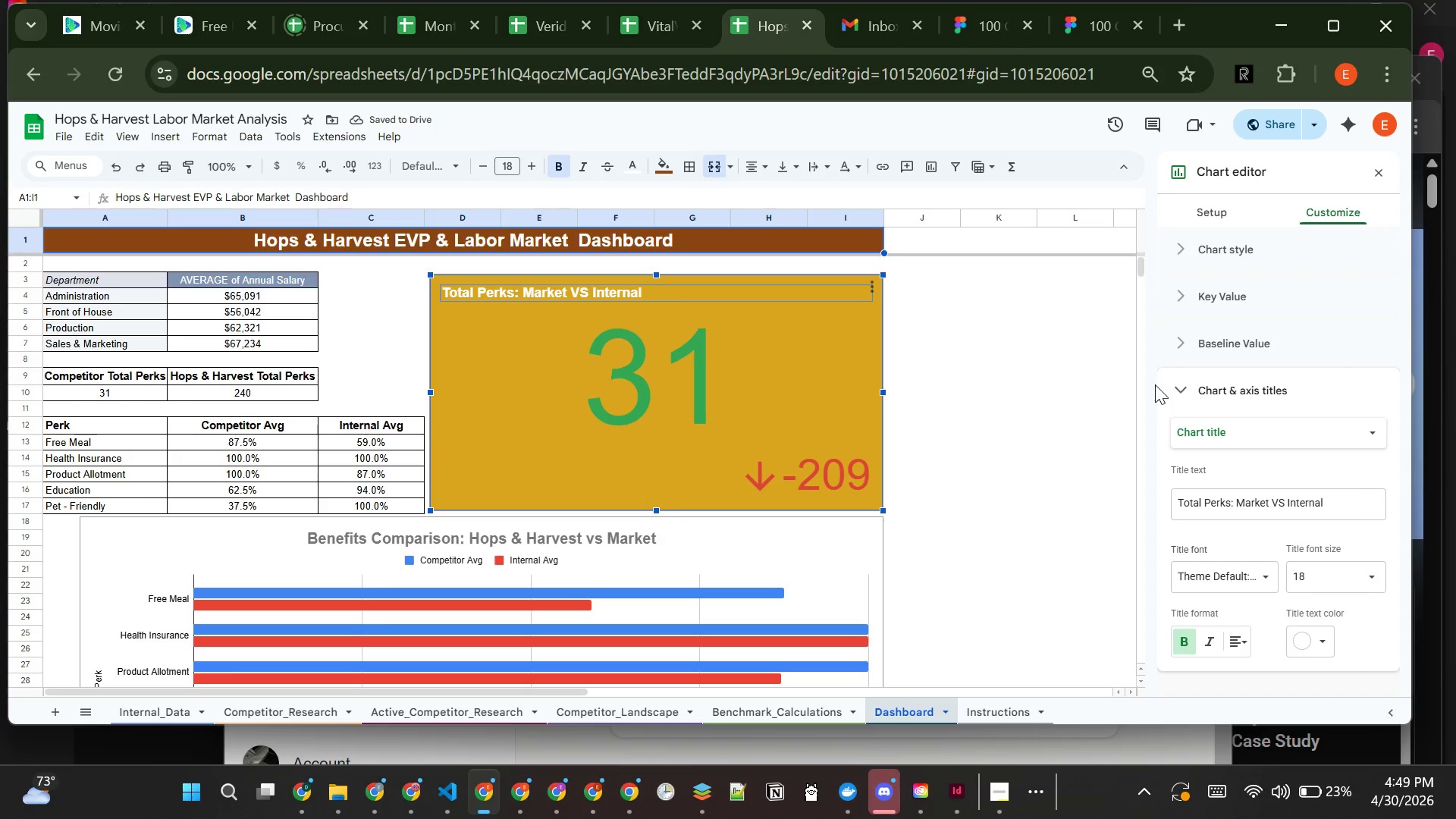 
left_click([1191, 387])
 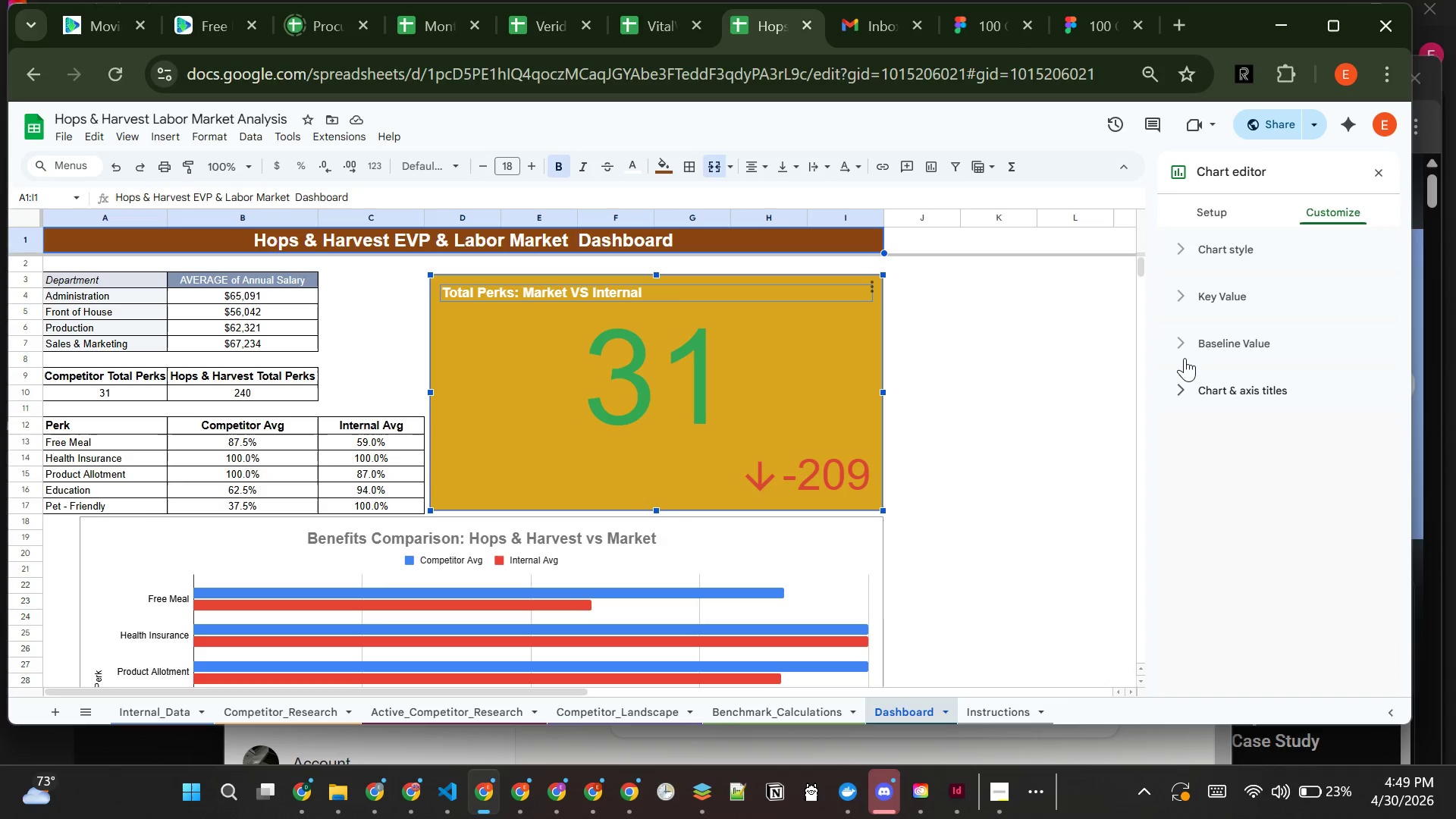 
left_click([1185, 358])
 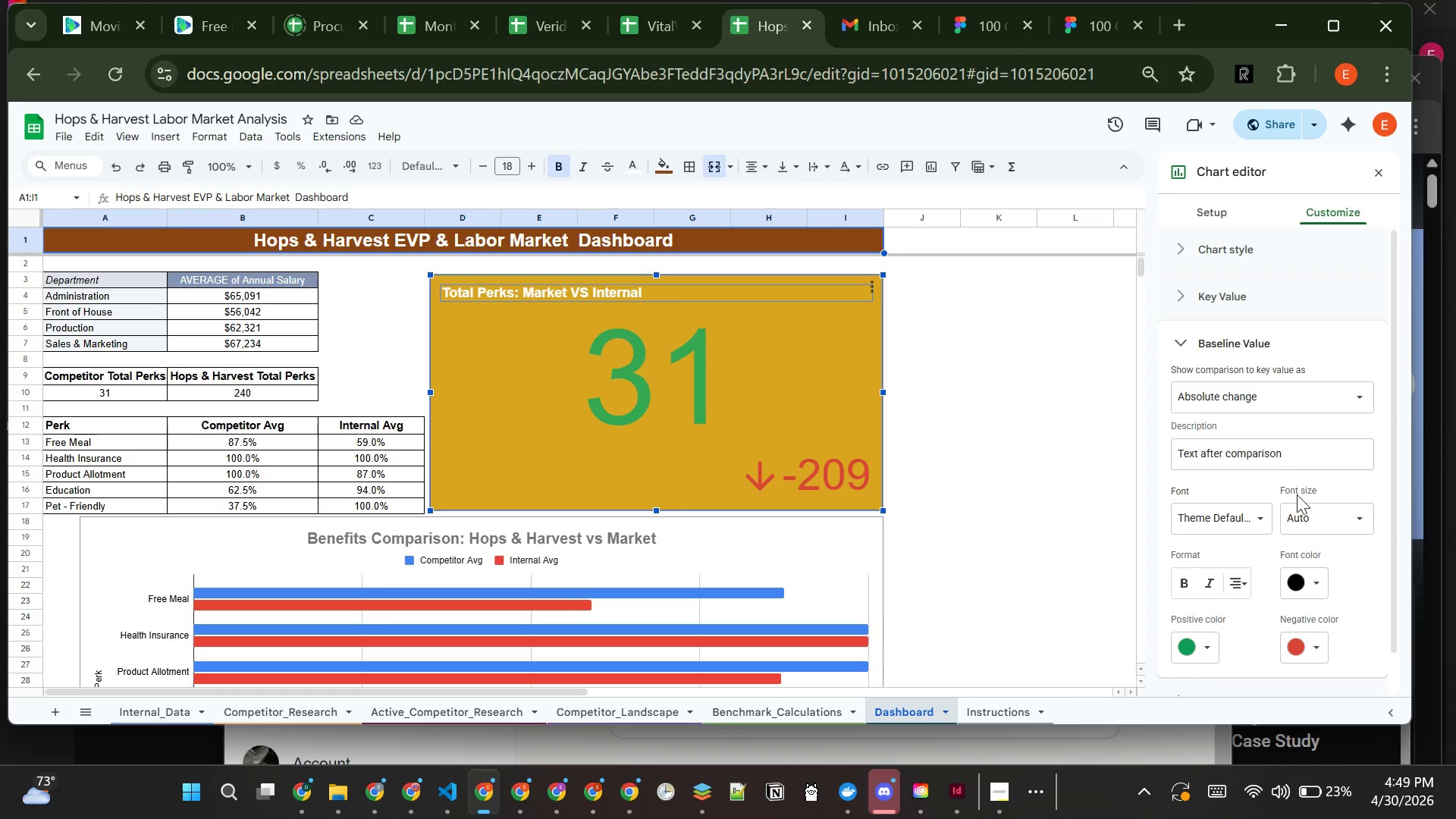 
mouse_move([1226, 570])
 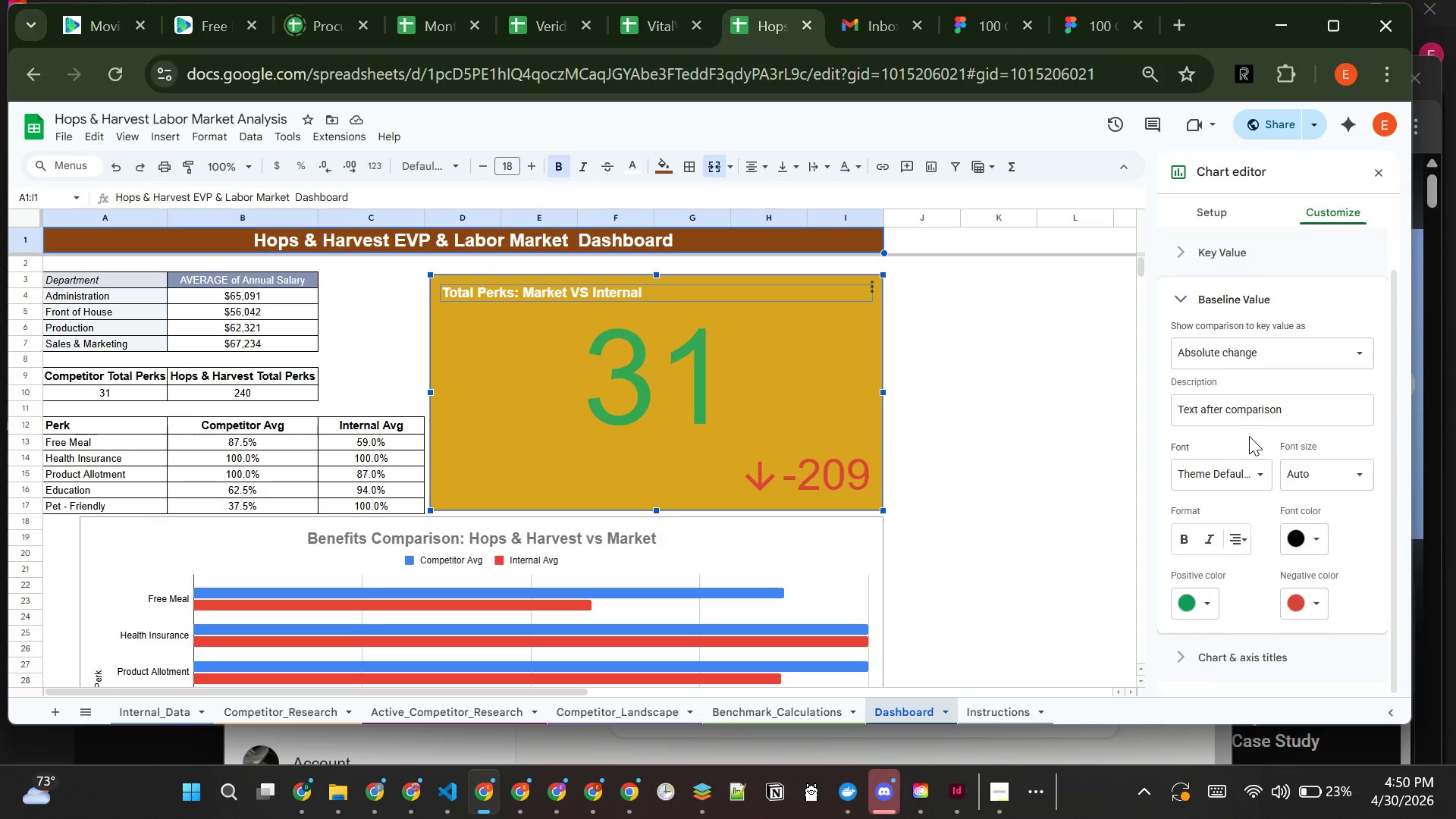 
wait(7.81)
 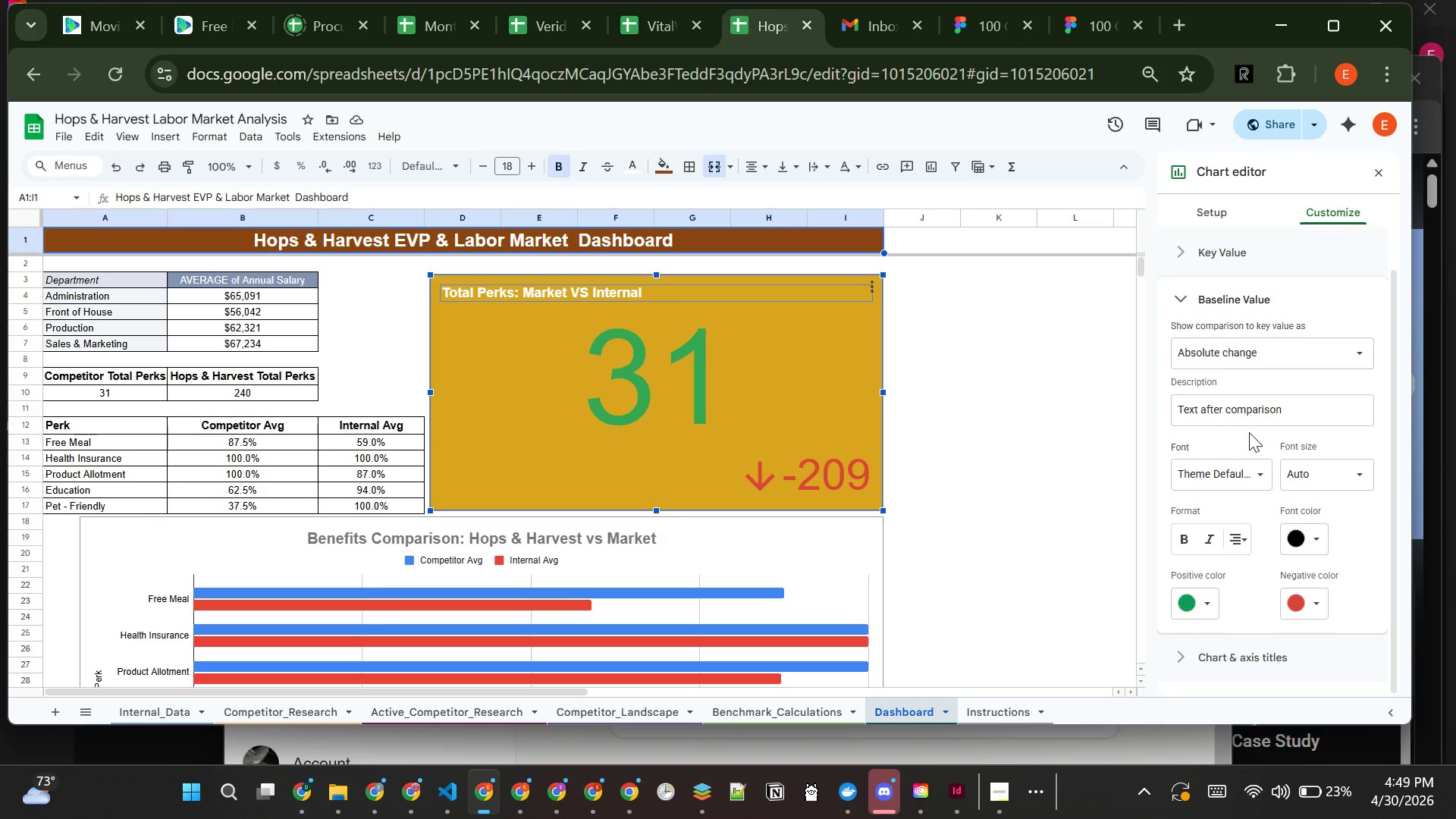 
left_click([1307, 410])
 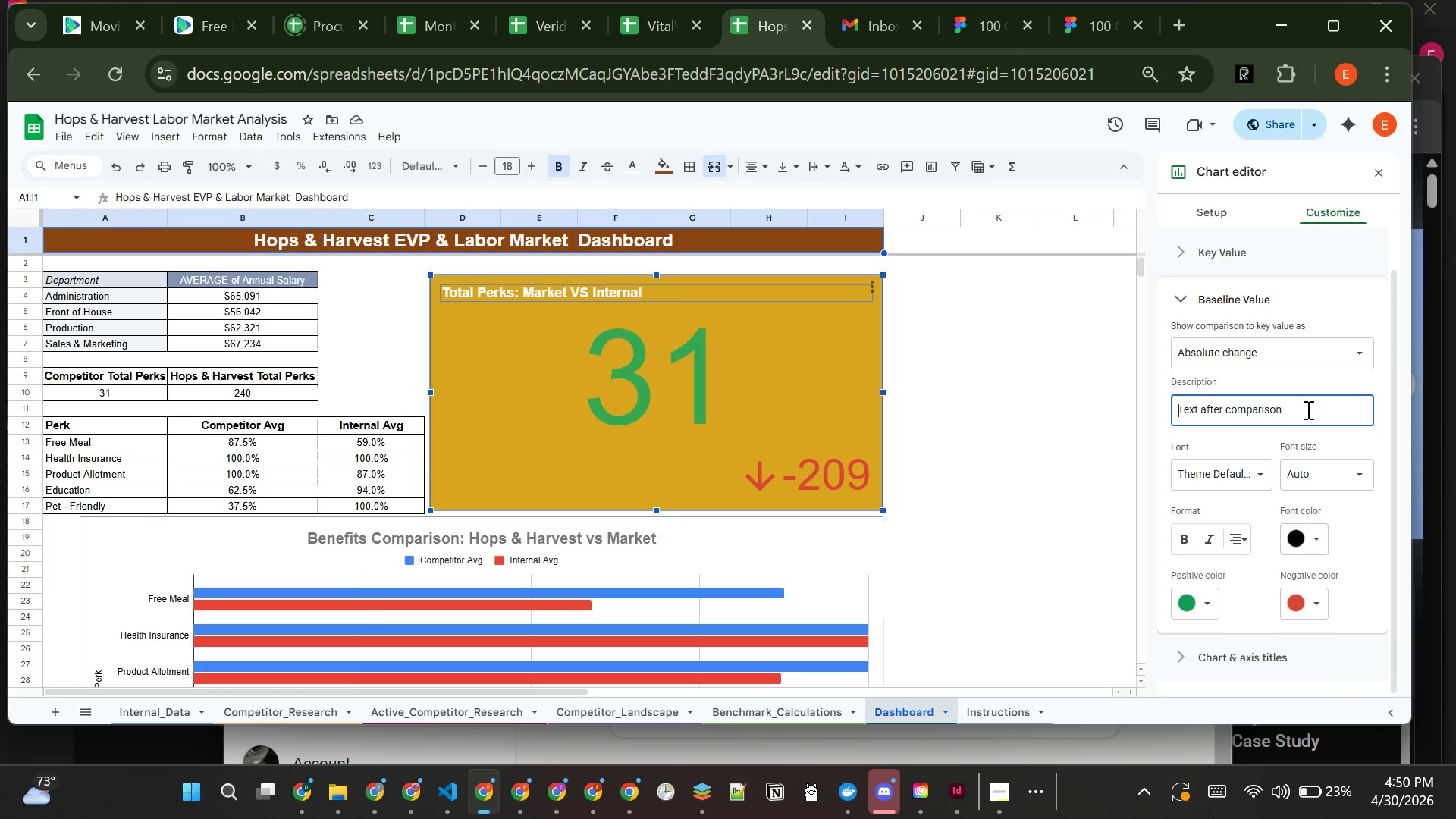 
wait(10.56)
 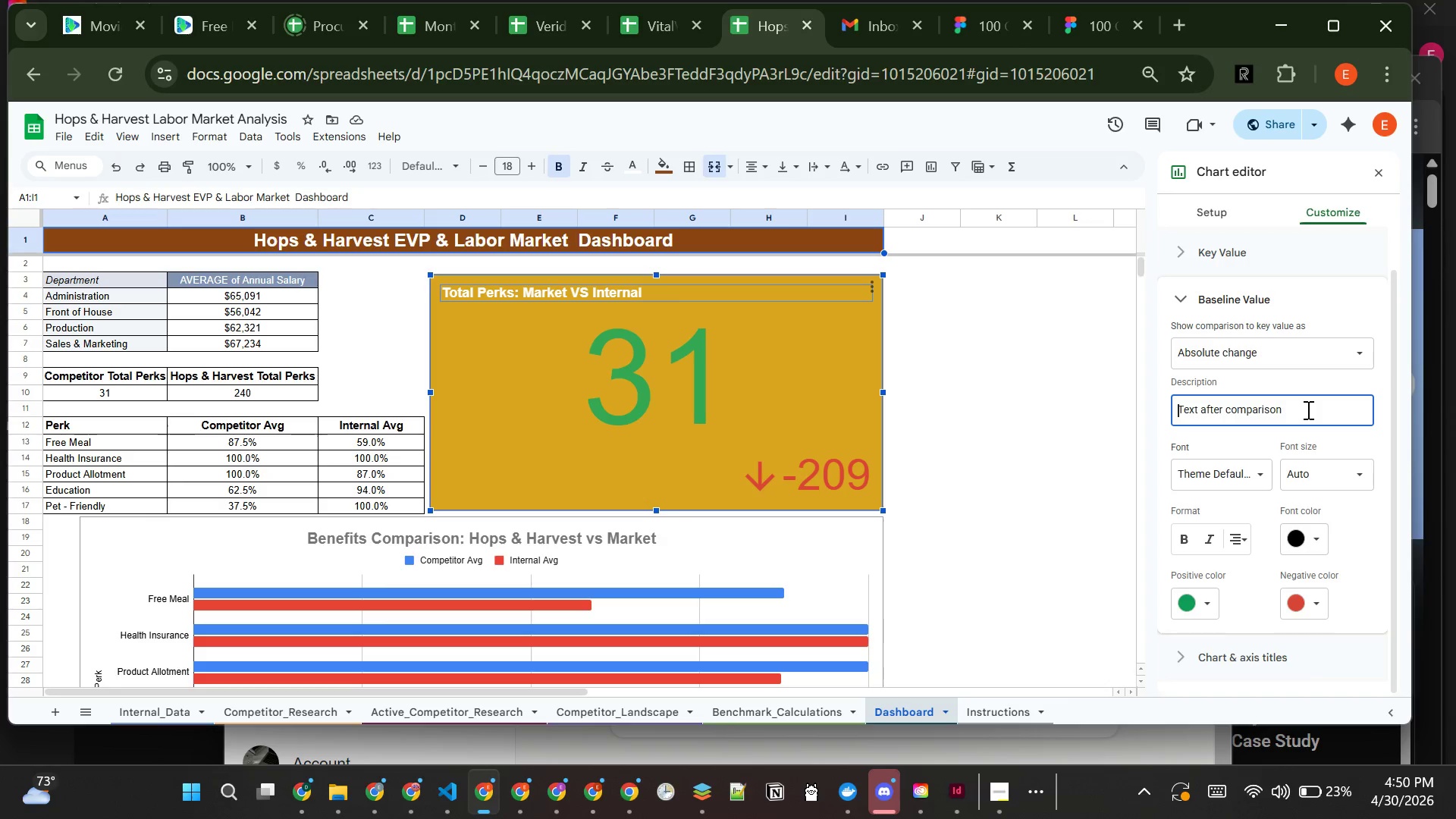 
type(Hopd )
key(Backspace)
key(Backspace)
type(s a)
 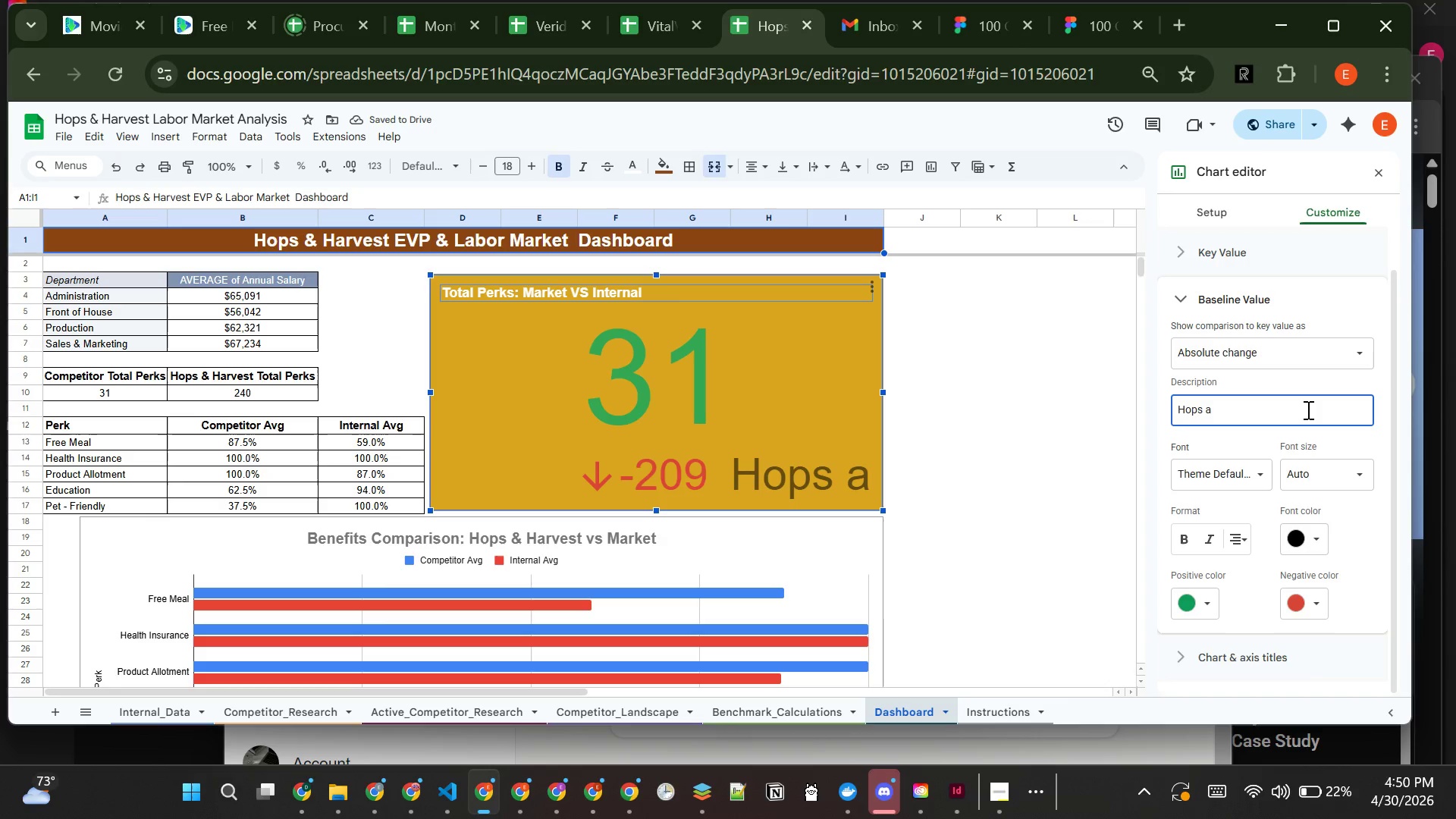 
type(ndharvest )
key(Backspace)
type( Harvest total Perks)
 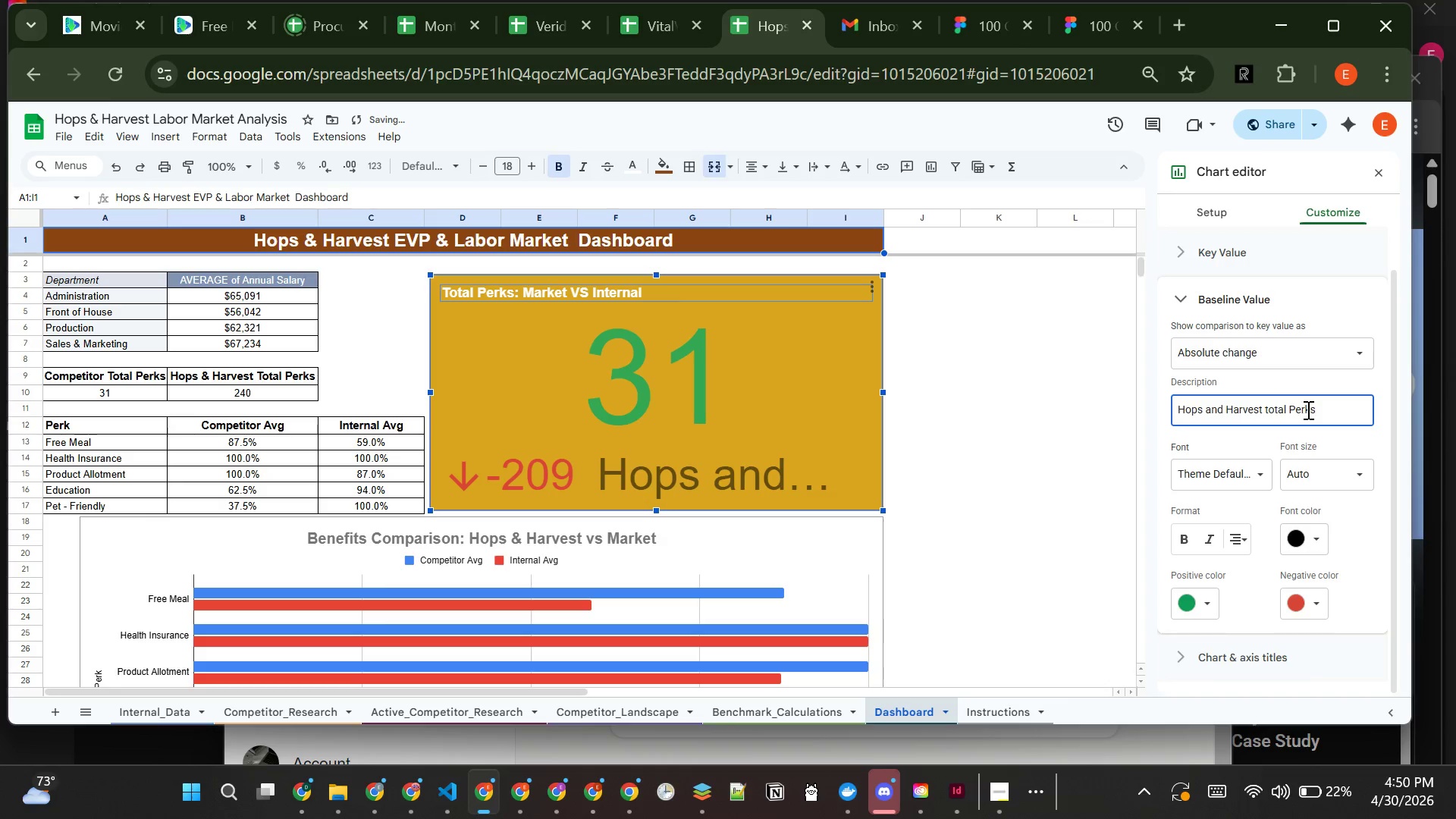 
left_click([1340, 472])
 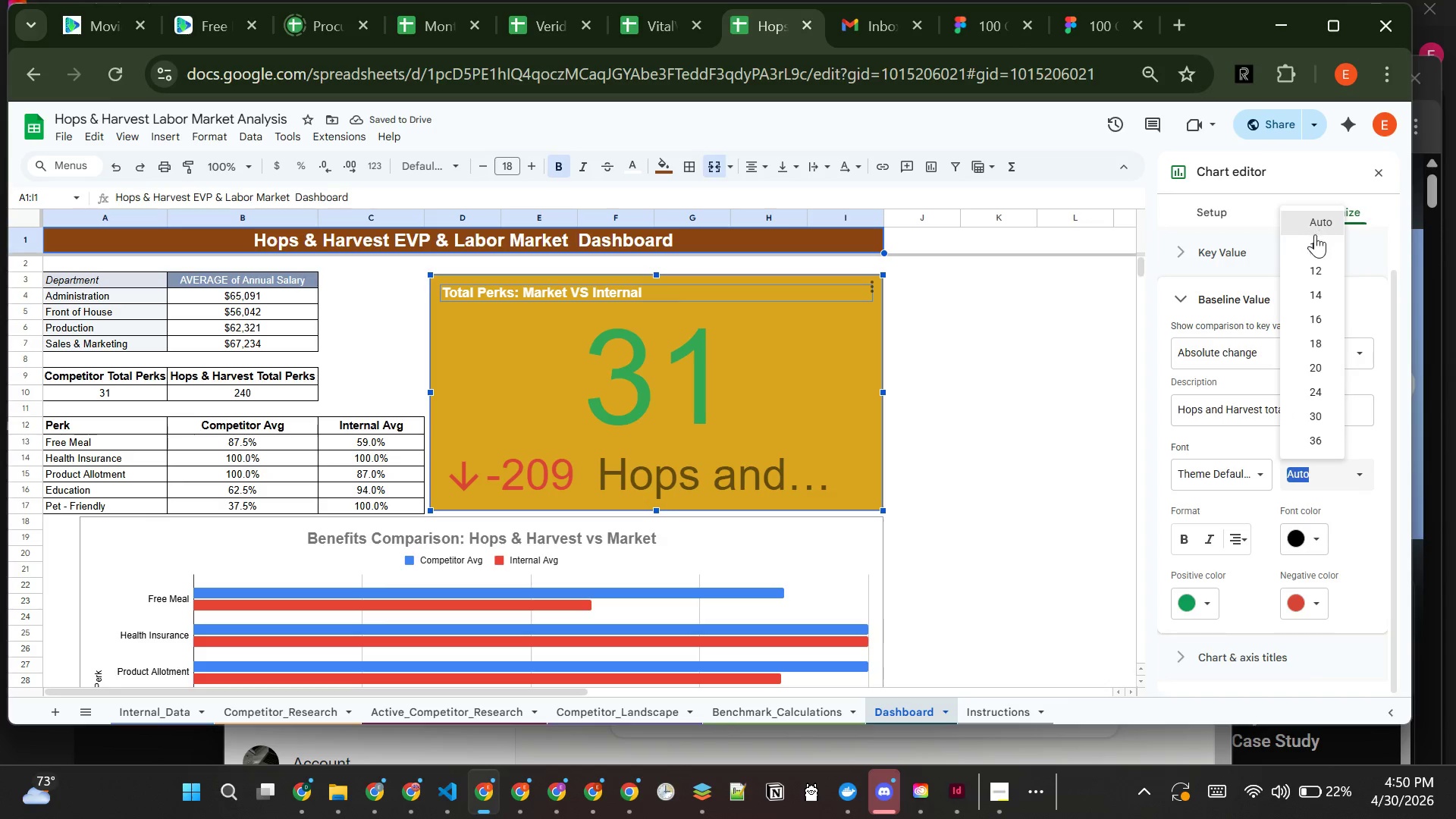 
left_click([1311, 243])
 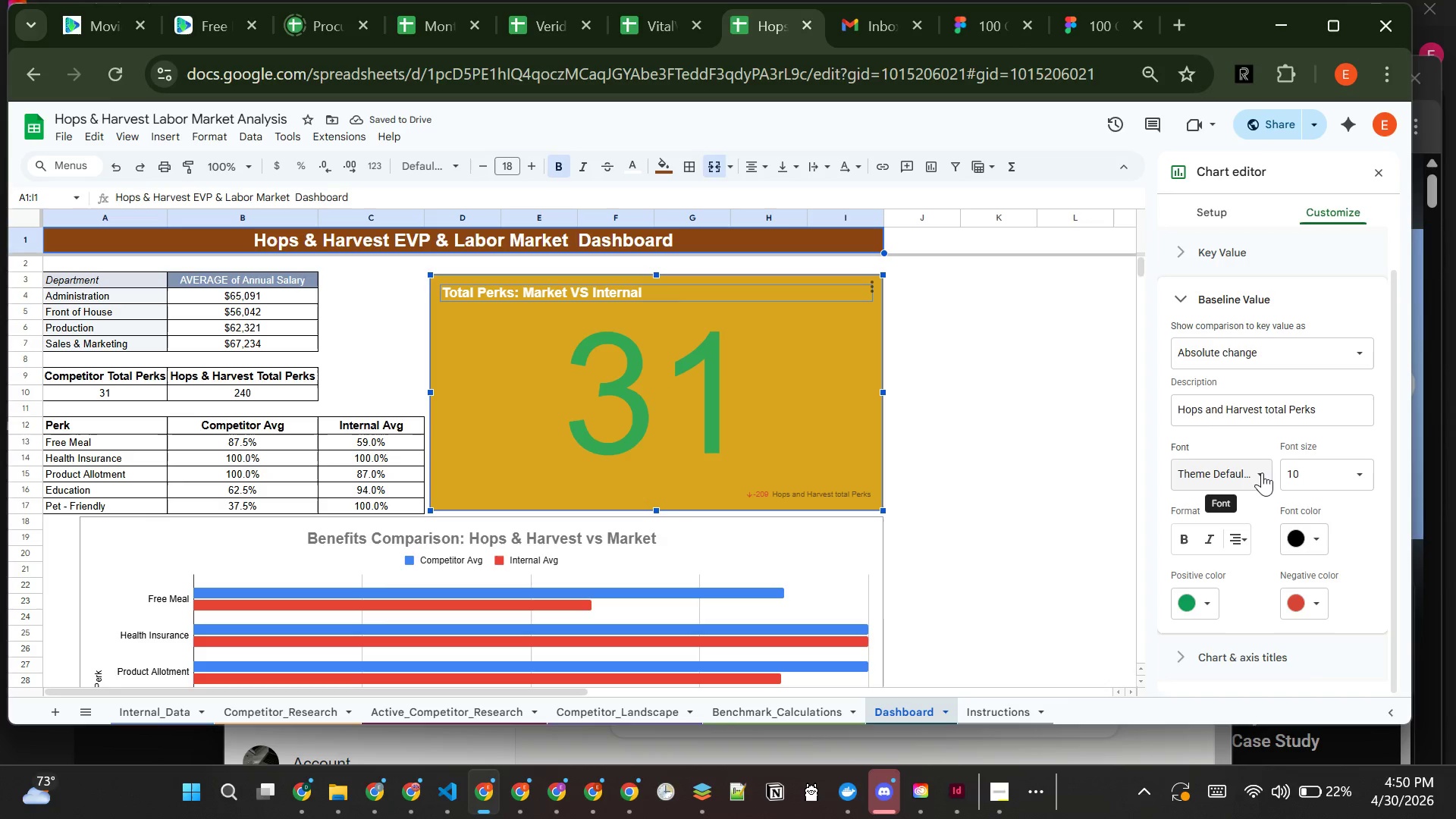 
wait(5.49)
 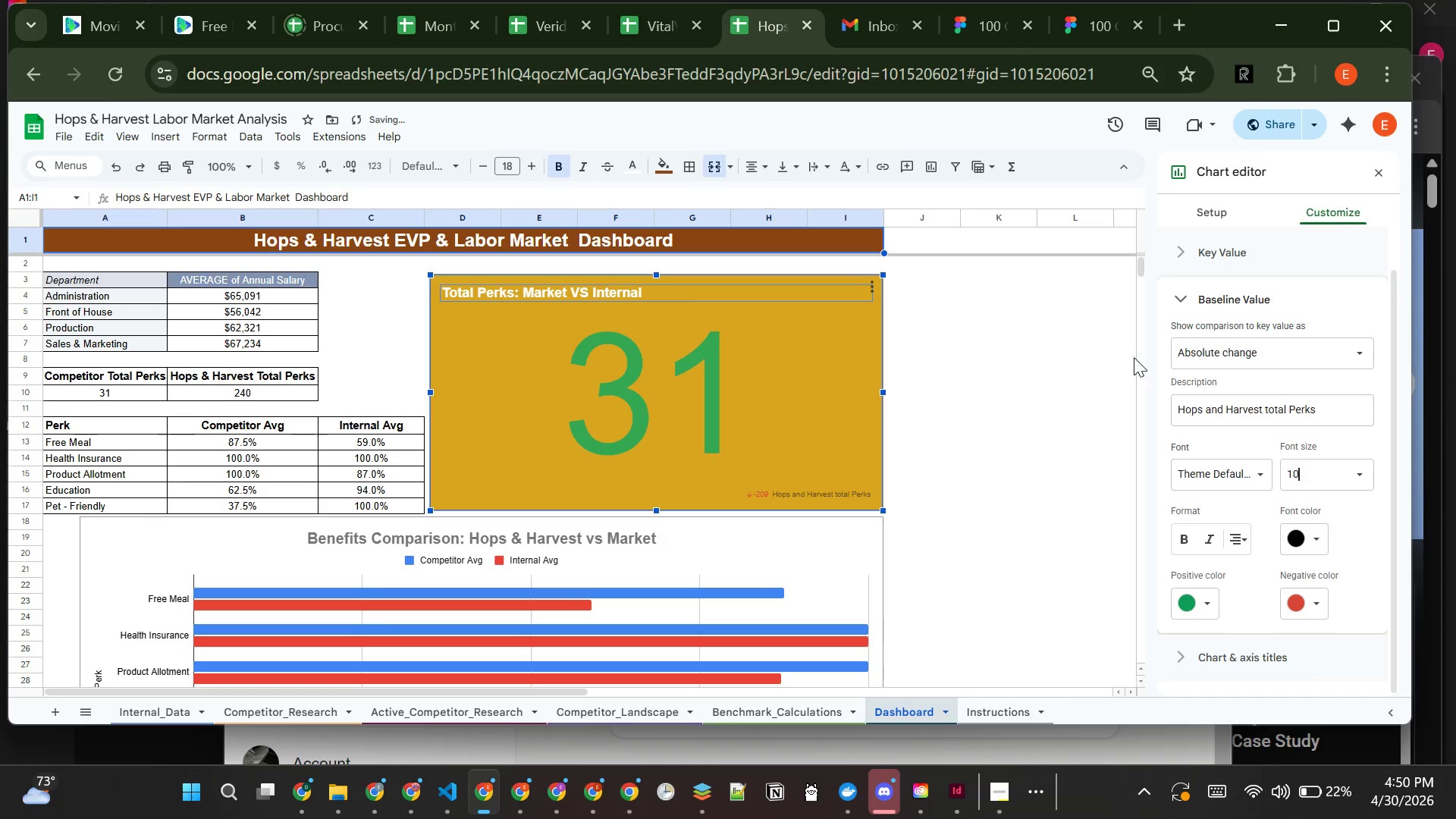 
left_click([1285, 353])
 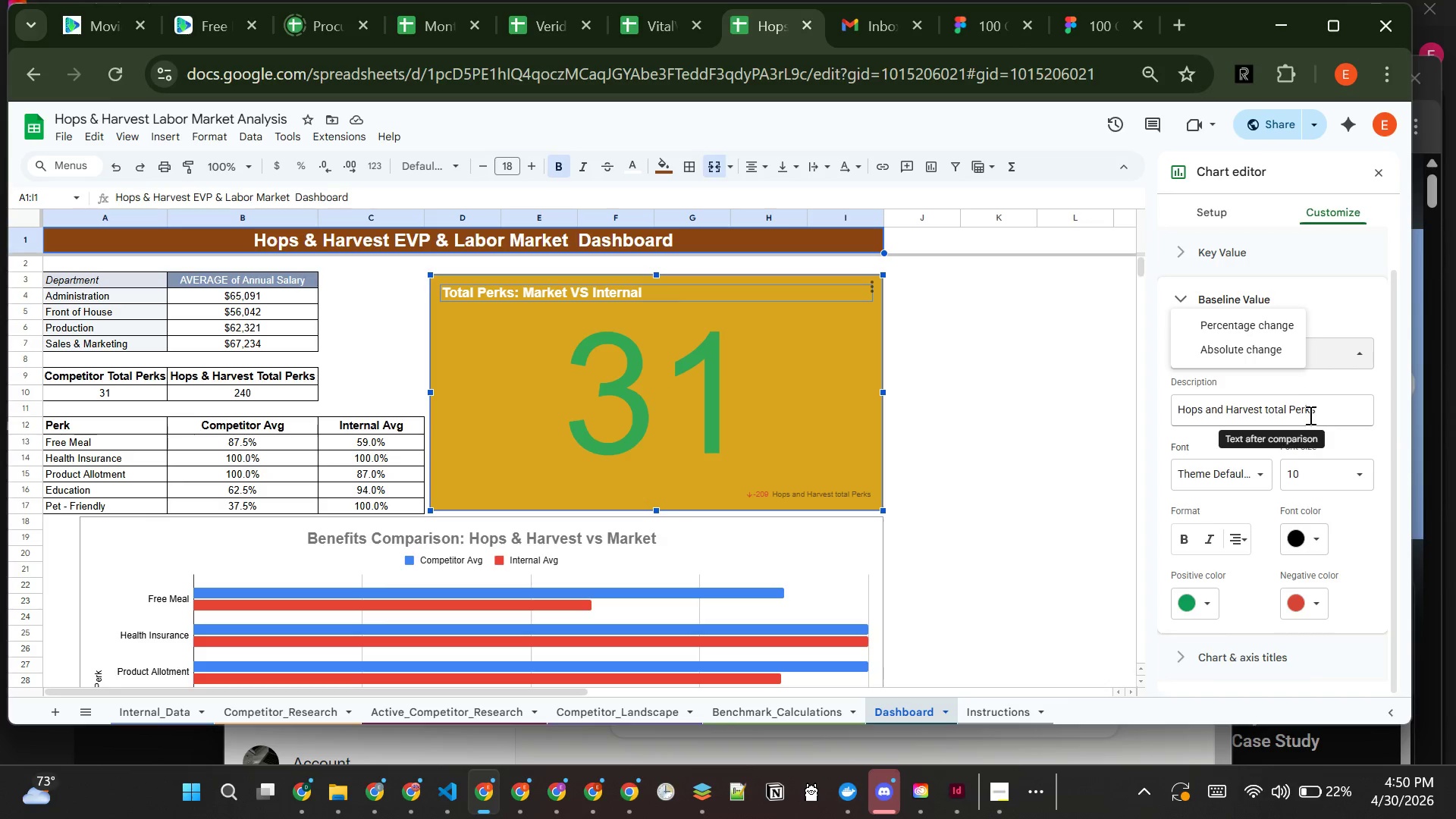 
left_click([1349, 482])
 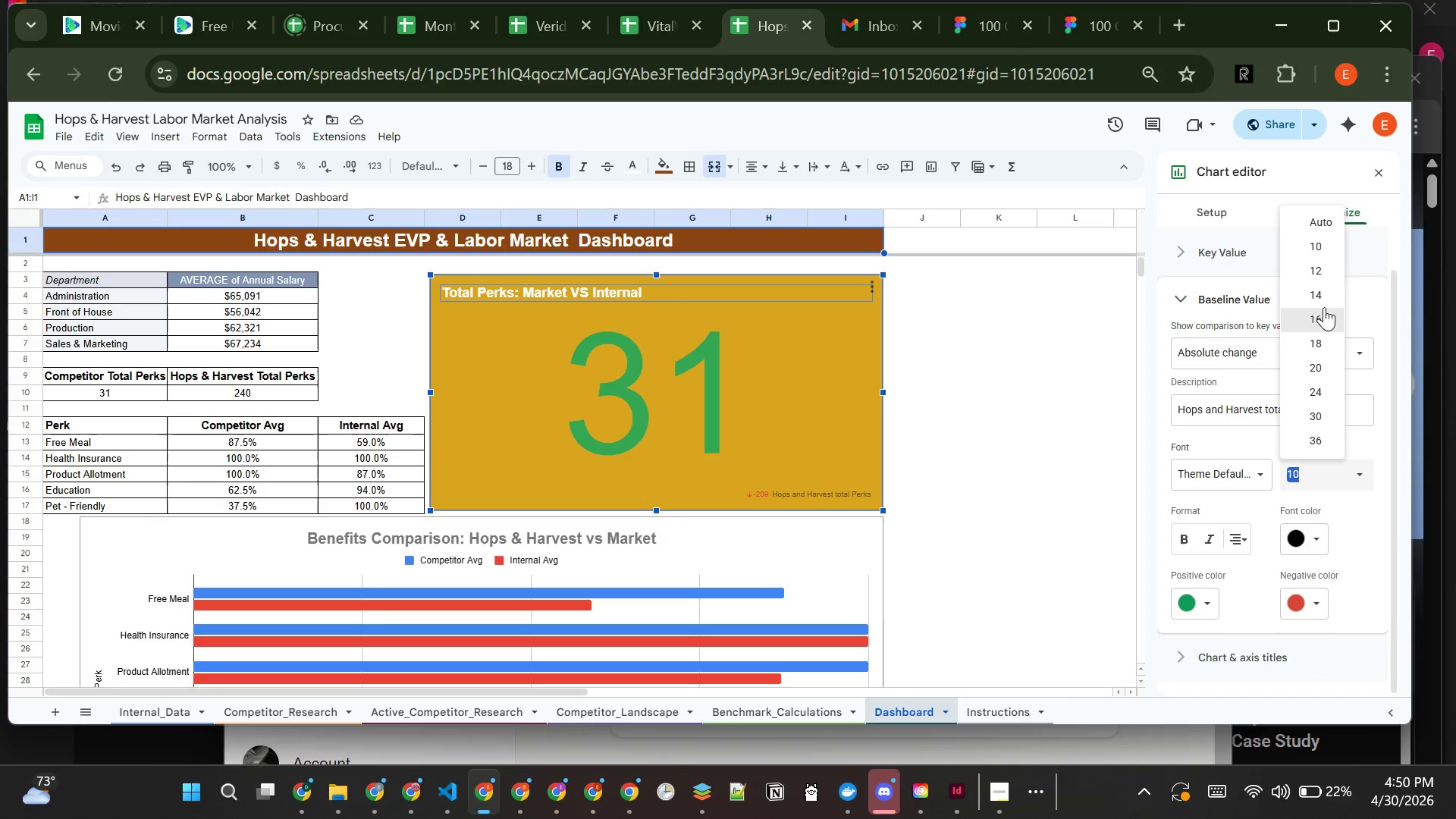 
left_click([1323, 290])
 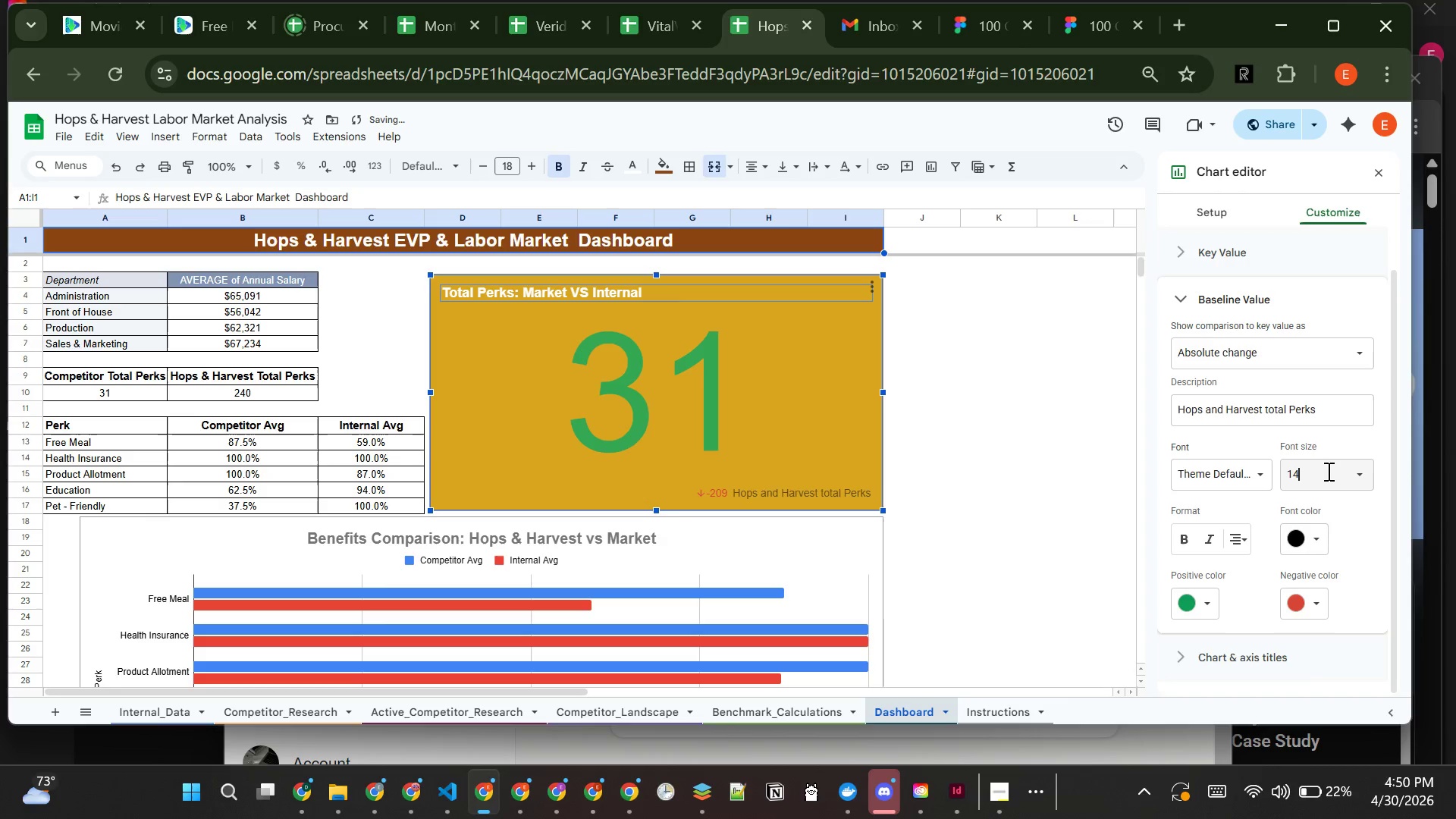 
left_click([1328, 471])
 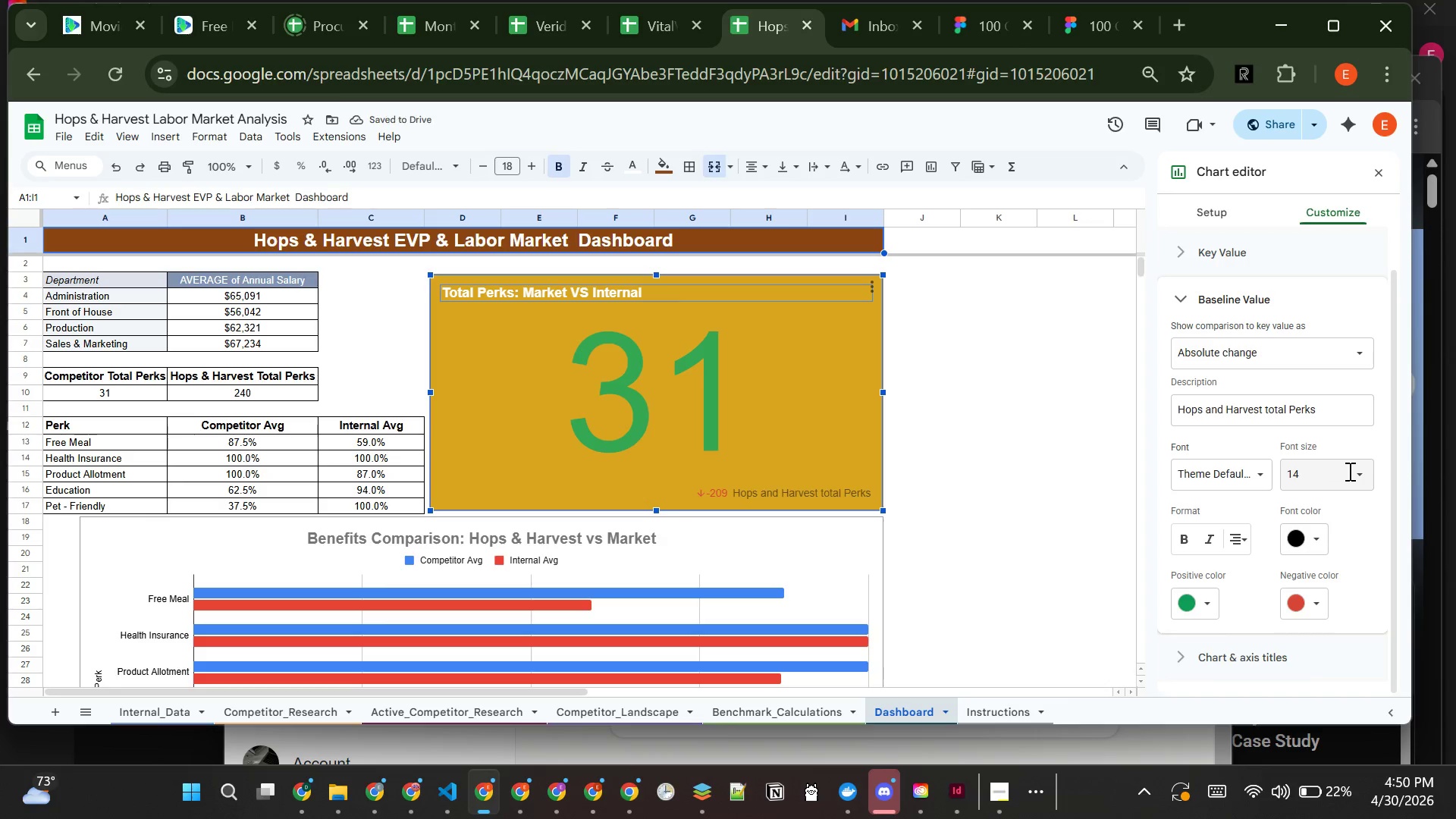 
left_click([1348, 471])
 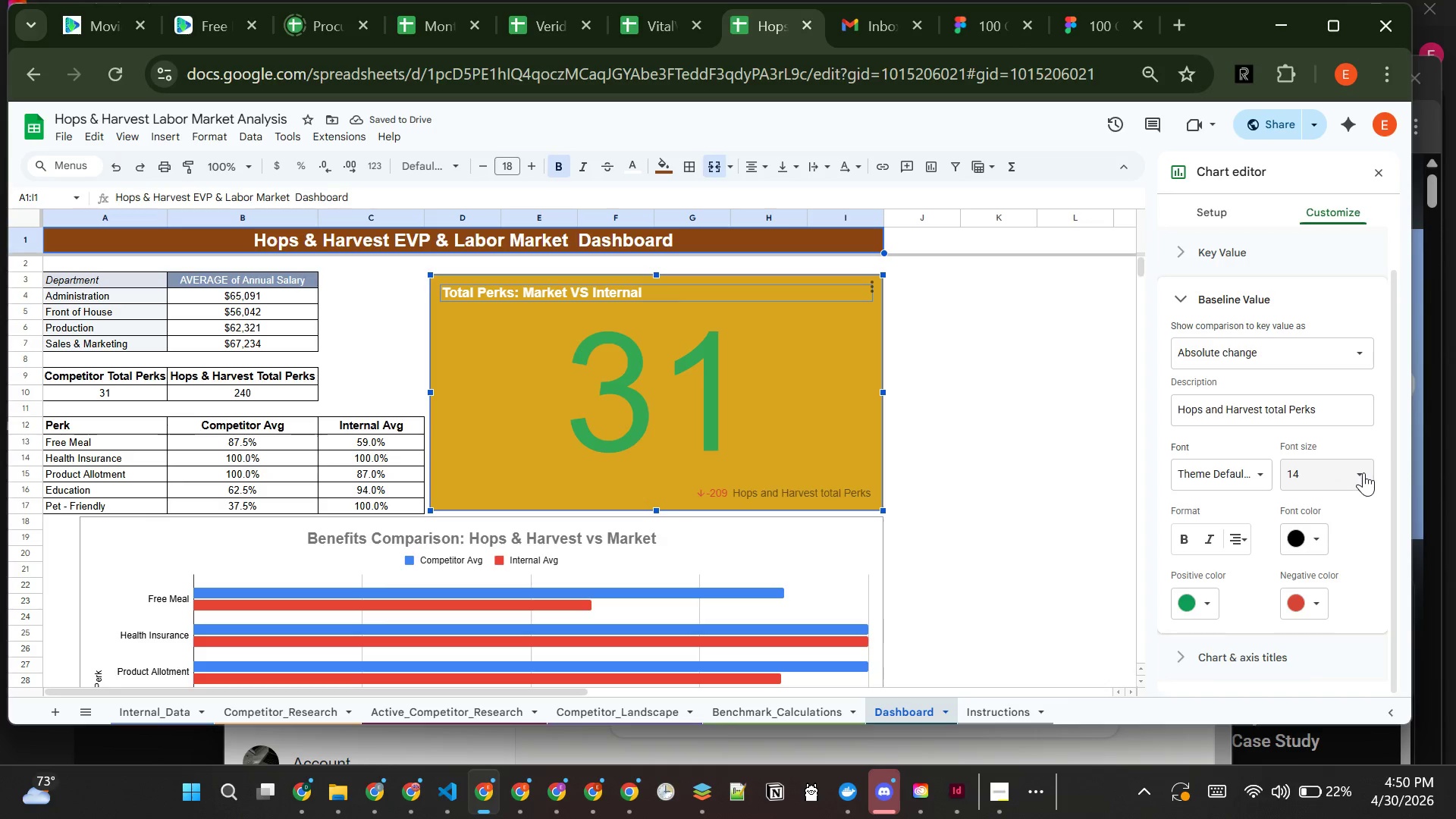 
left_click([1363, 472])
 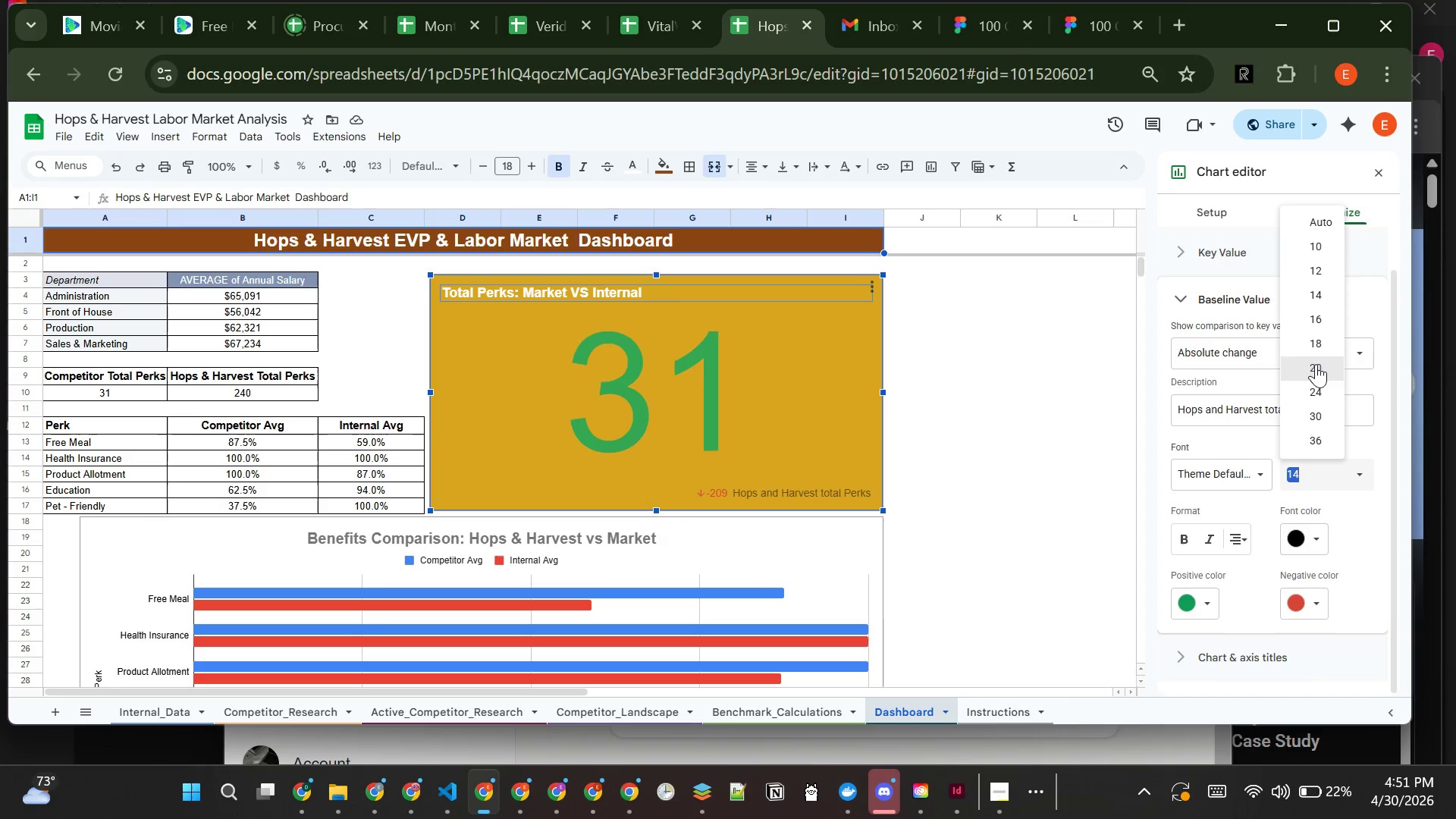 
left_click([1312, 343])
 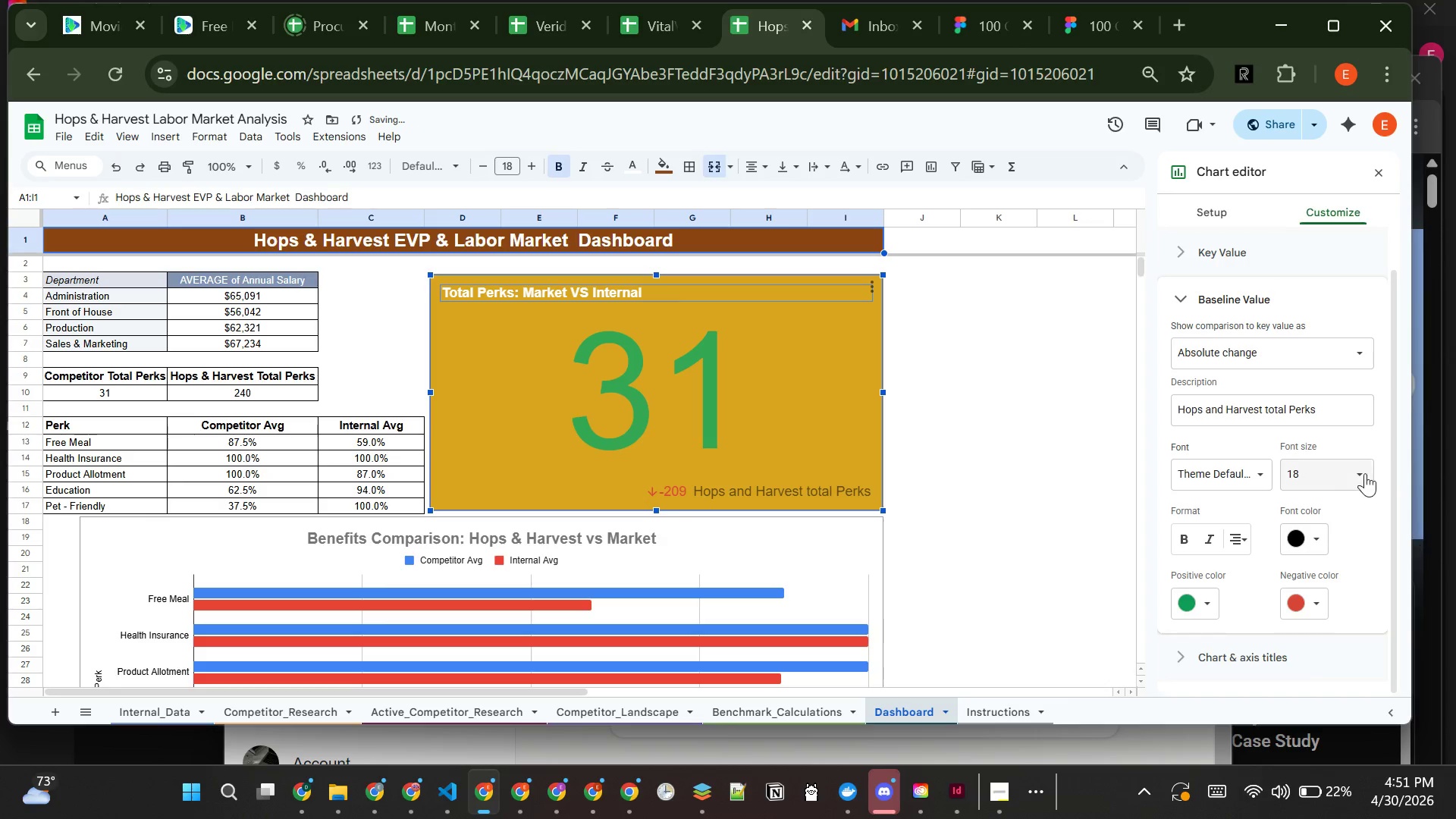 
left_click([1363, 469])
 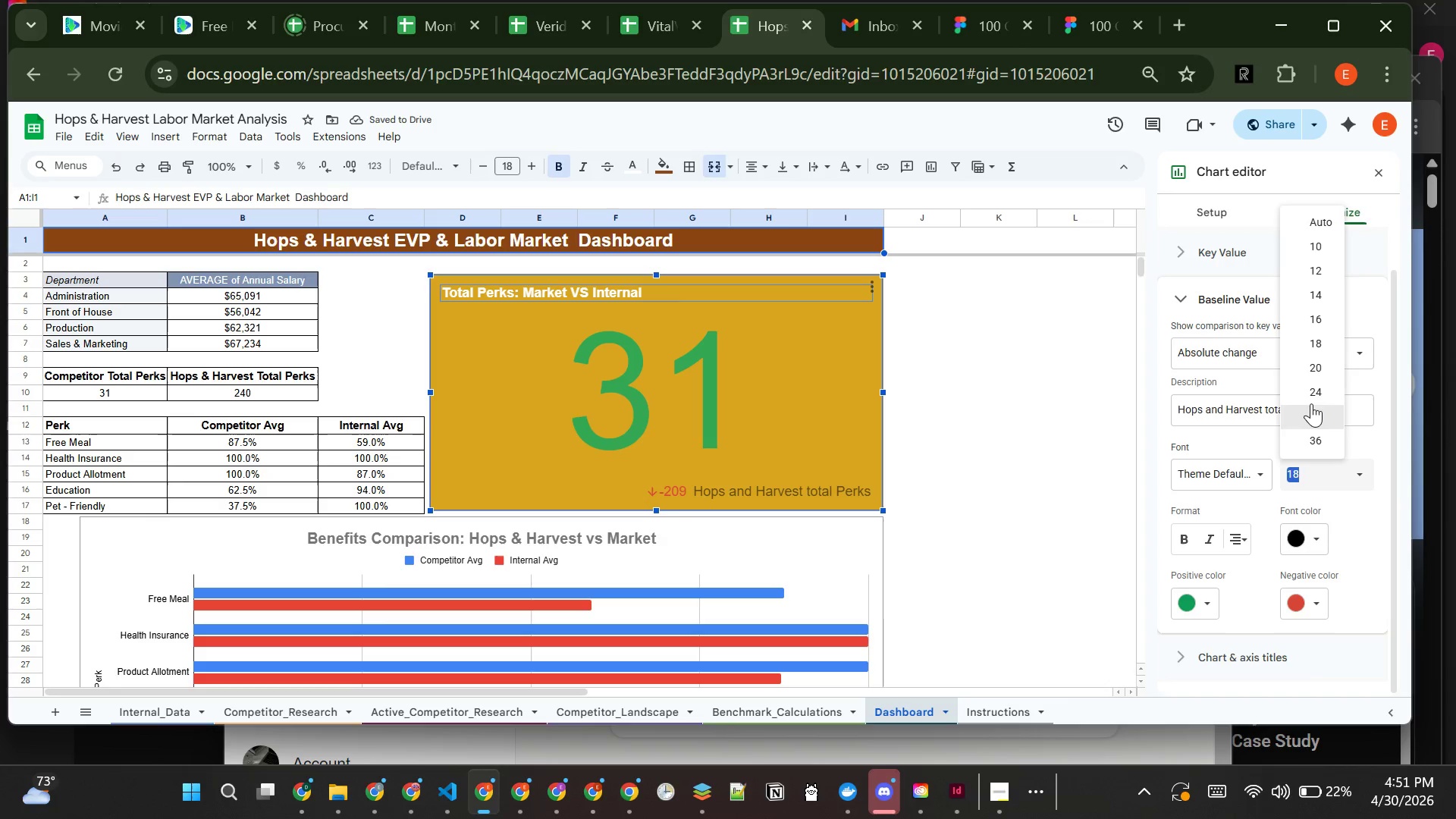 
left_click([1311, 403])
 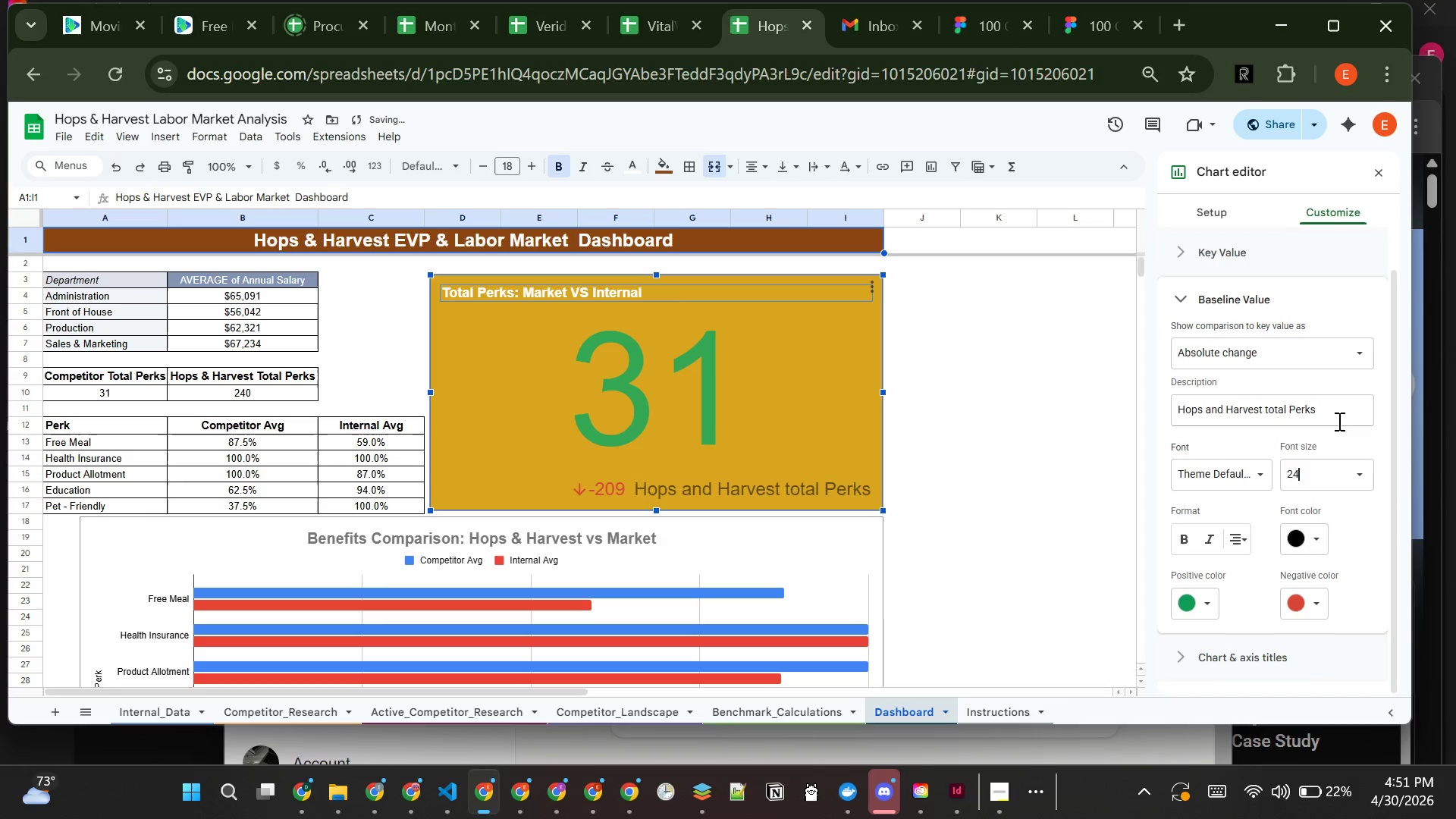 
left_click([1338, 410])
 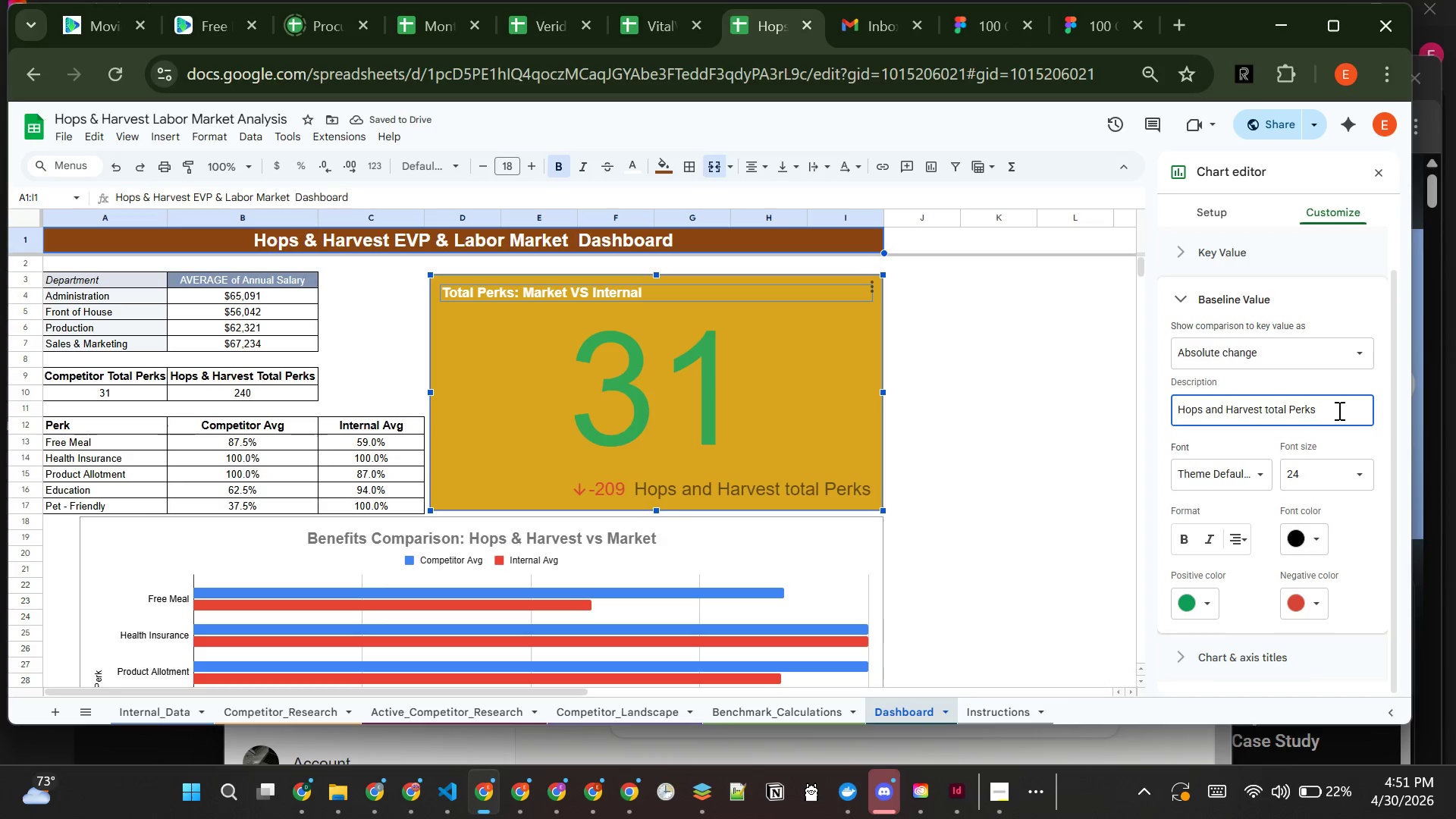 
left_click_drag(start_coordinate=[1338, 410], to_coordinate=[1175, 415])
 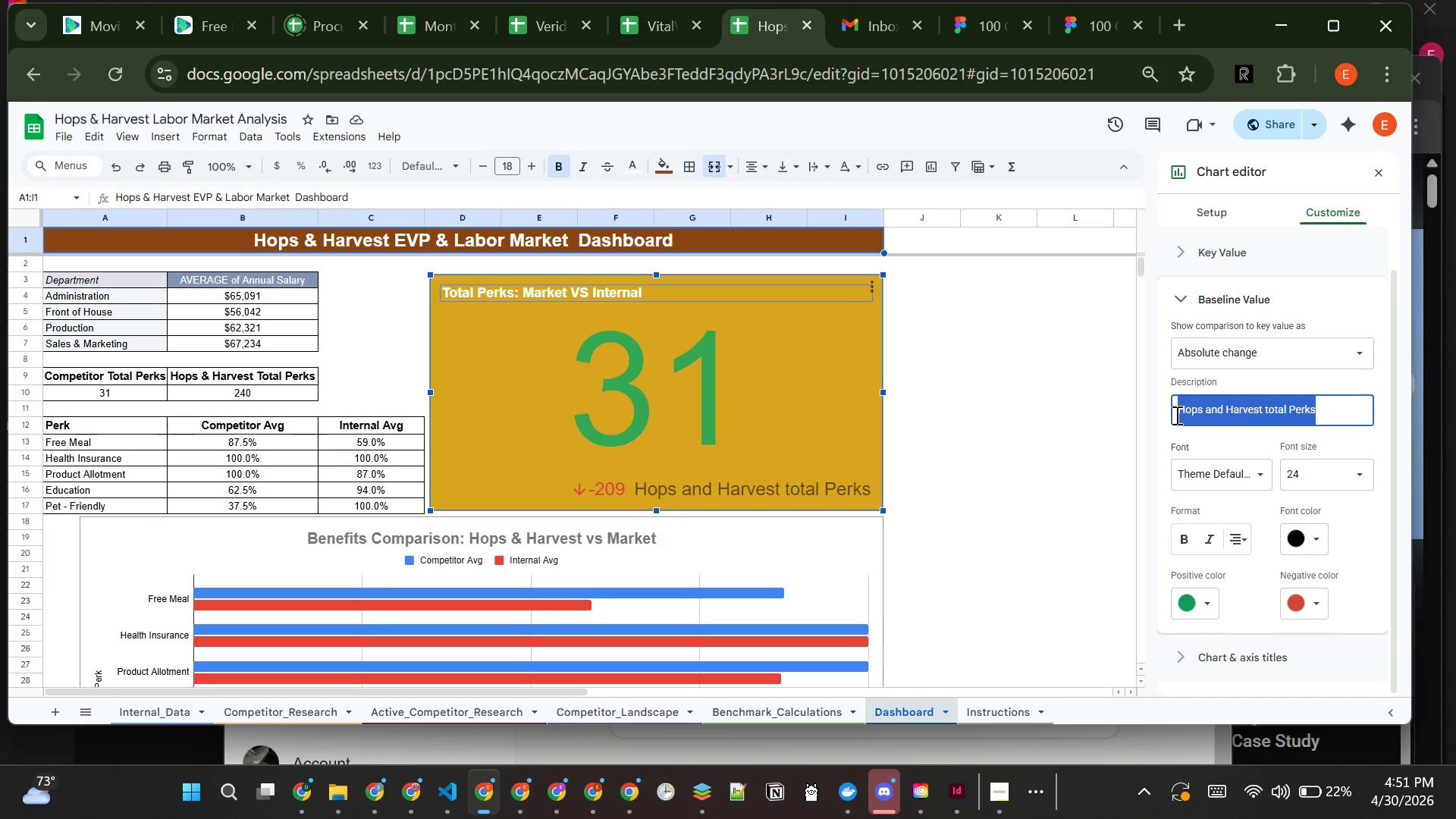 
key(Backspace)
 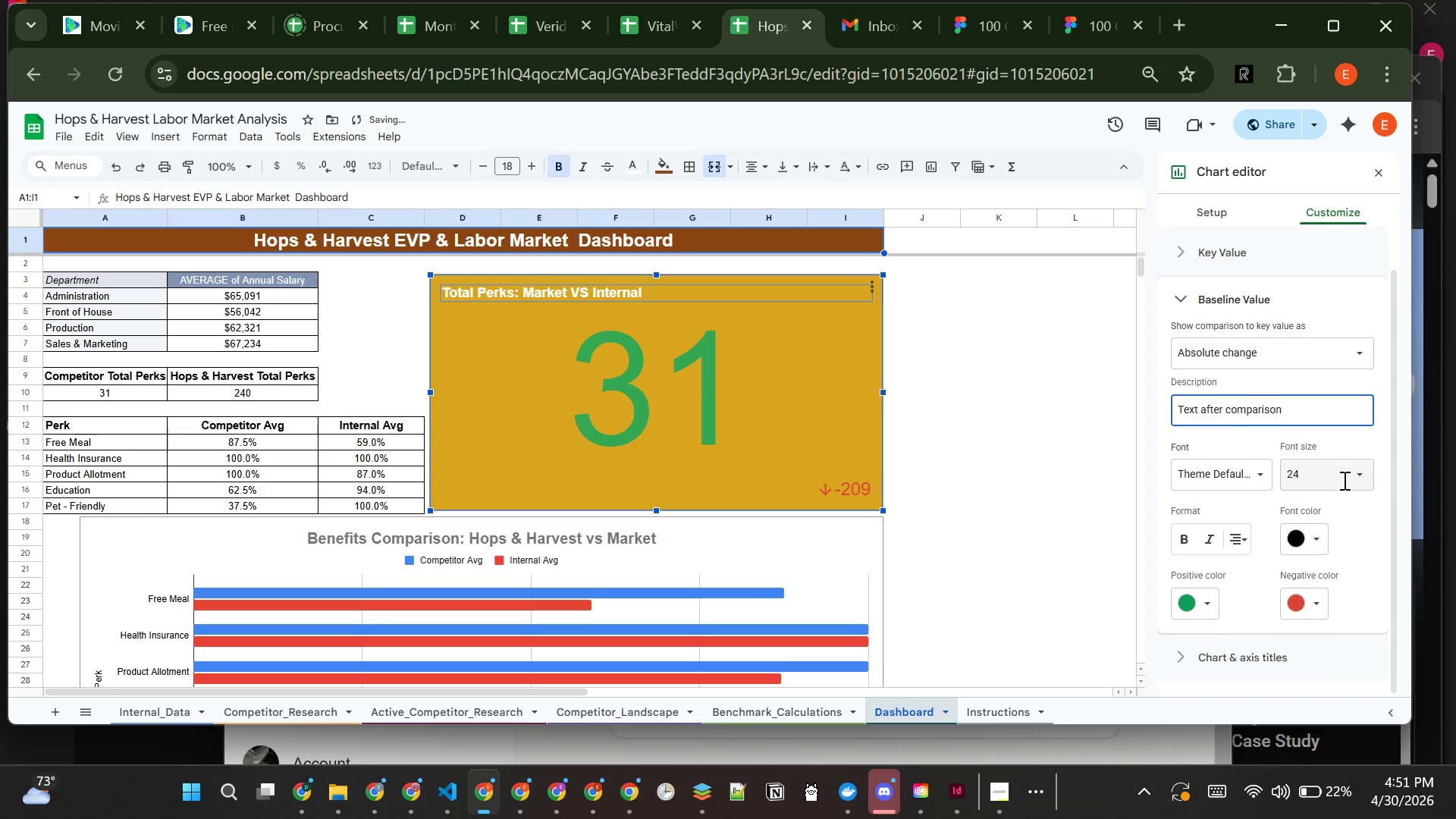 
left_click([1345, 484])
 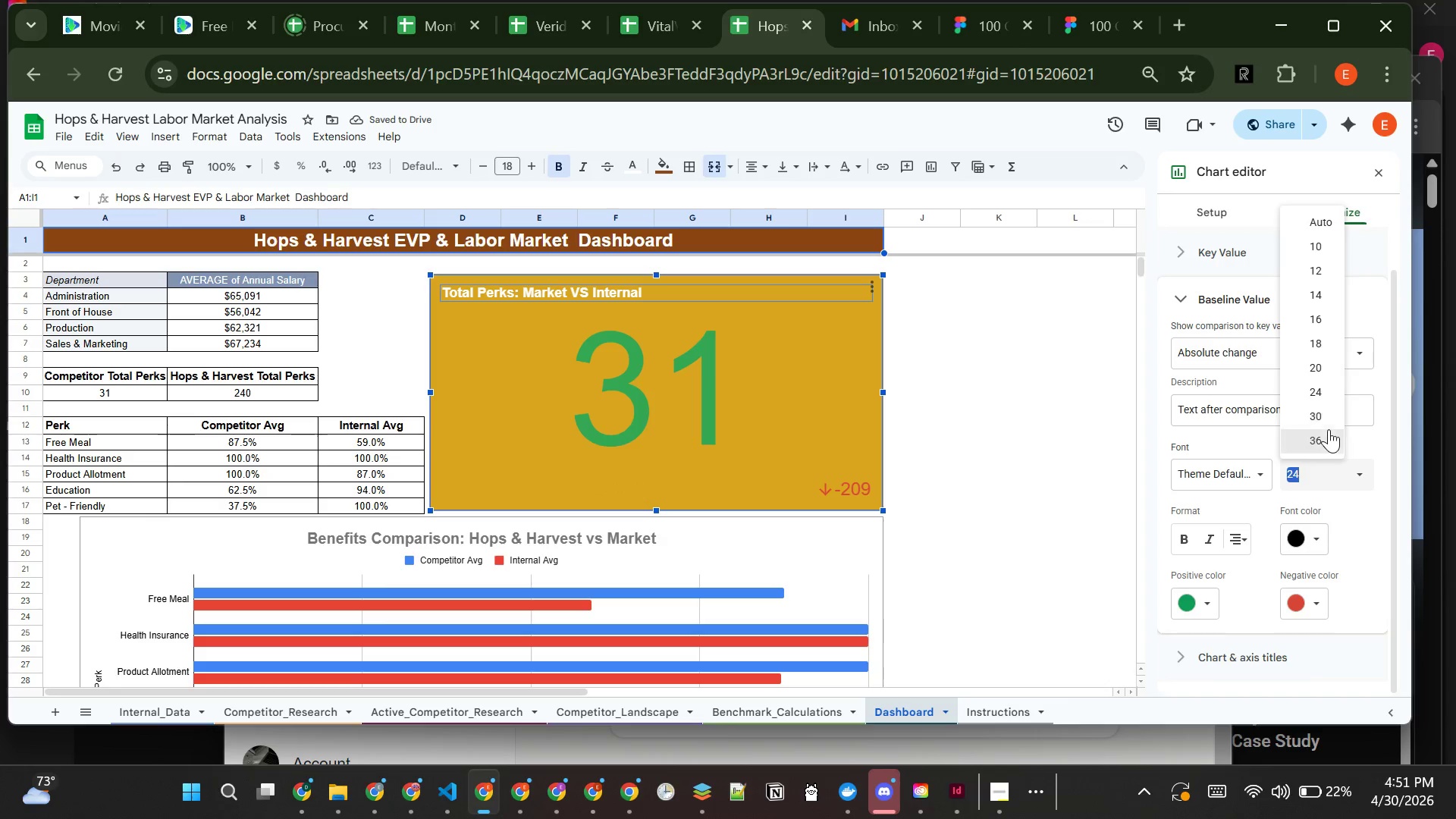 
left_click([1329, 432])
 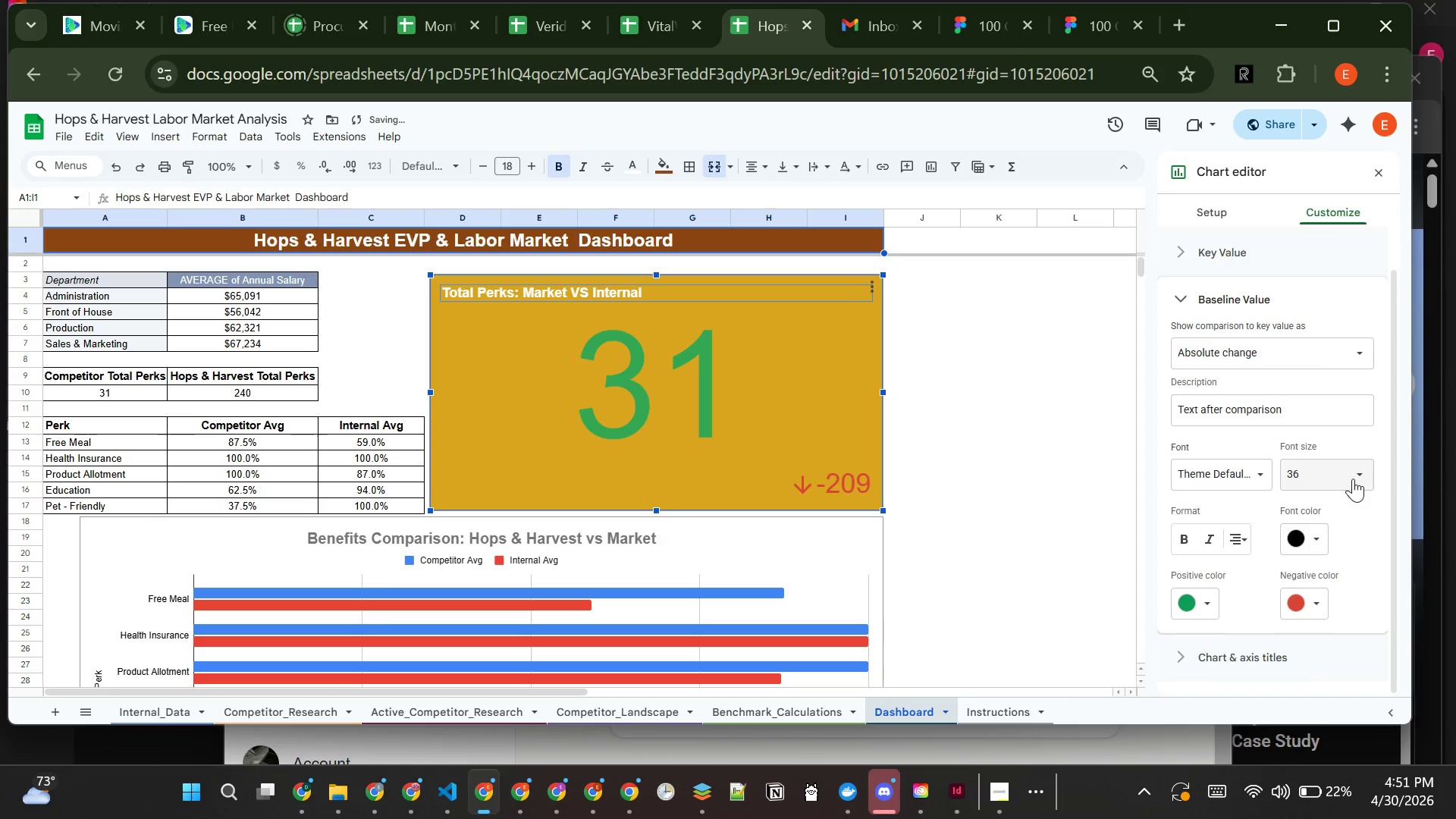 
left_click([1356, 479])
 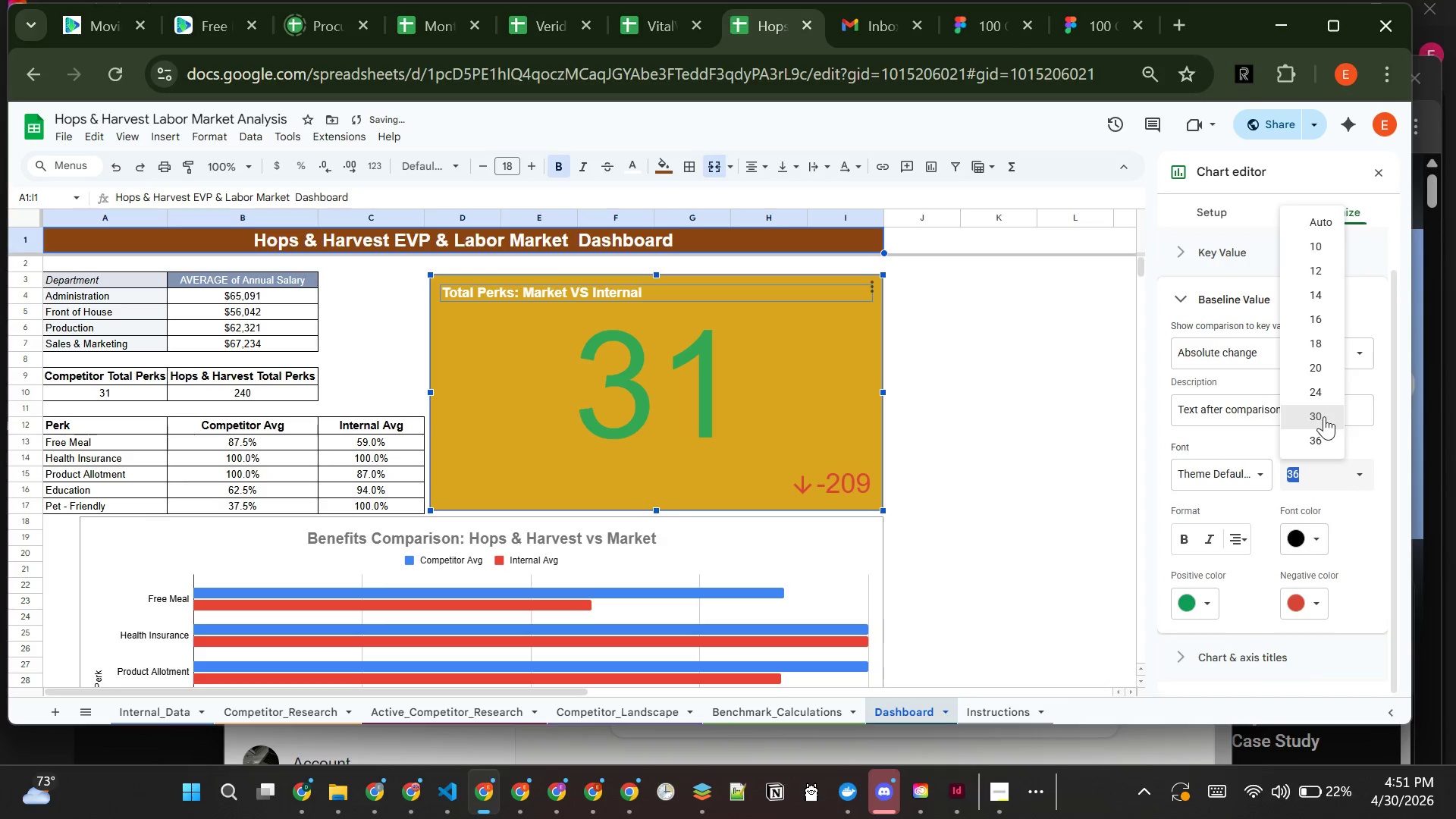 
left_click([1324, 416])
 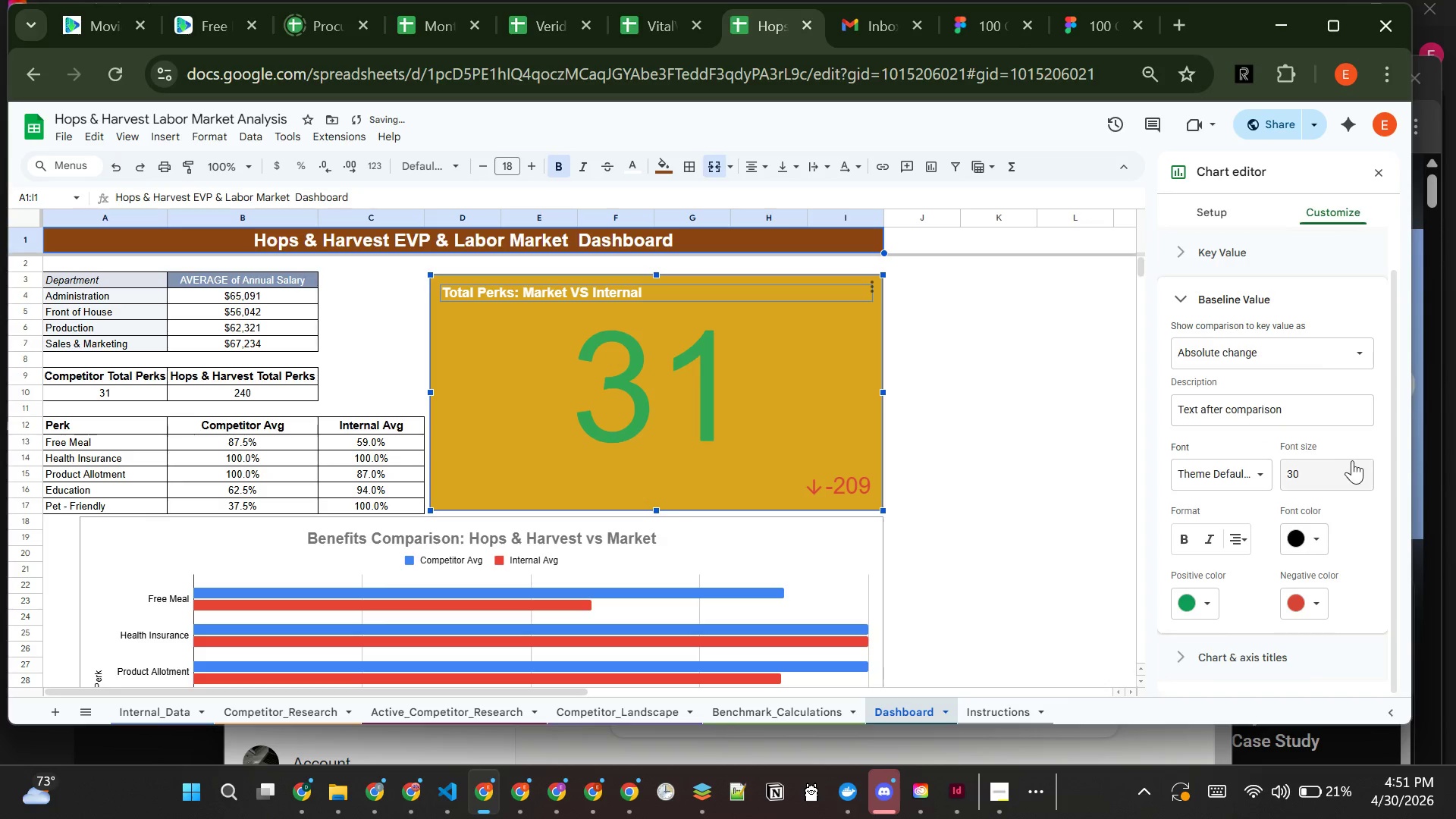 
left_click([1357, 465])
 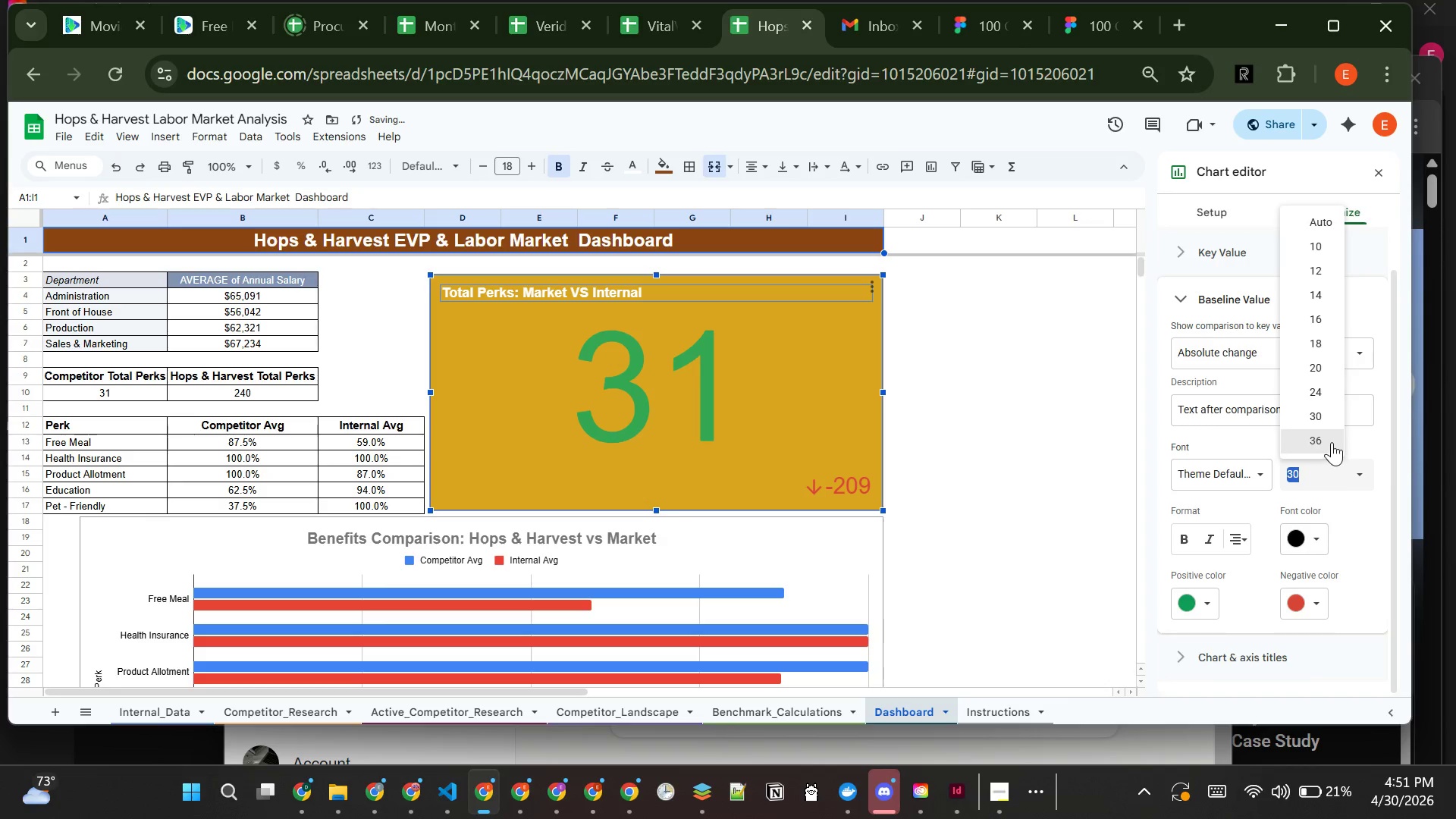 
left_click([1332, 442])
 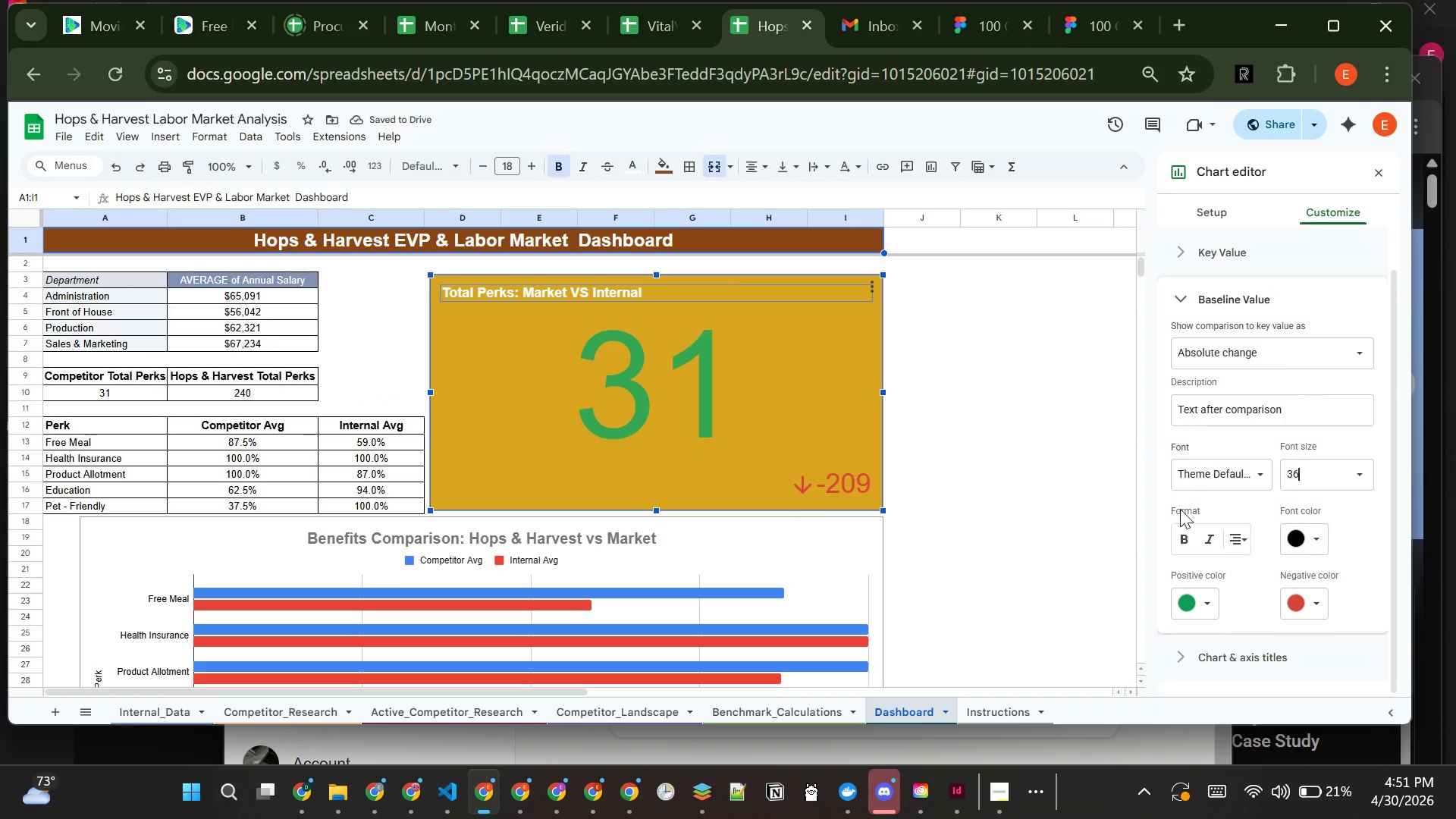 
left_click([1184, 537])
 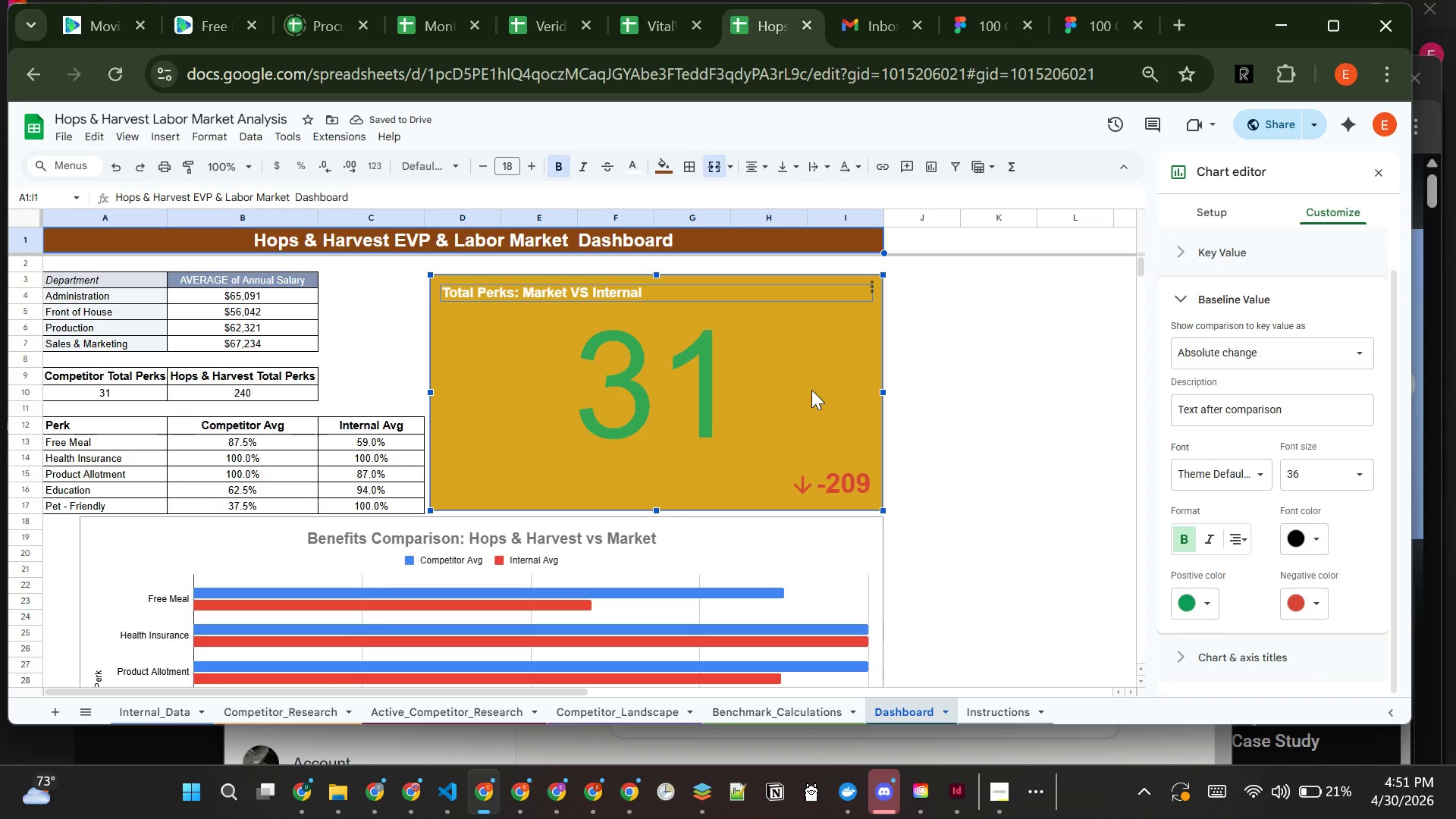 
double_click([659, 398])
 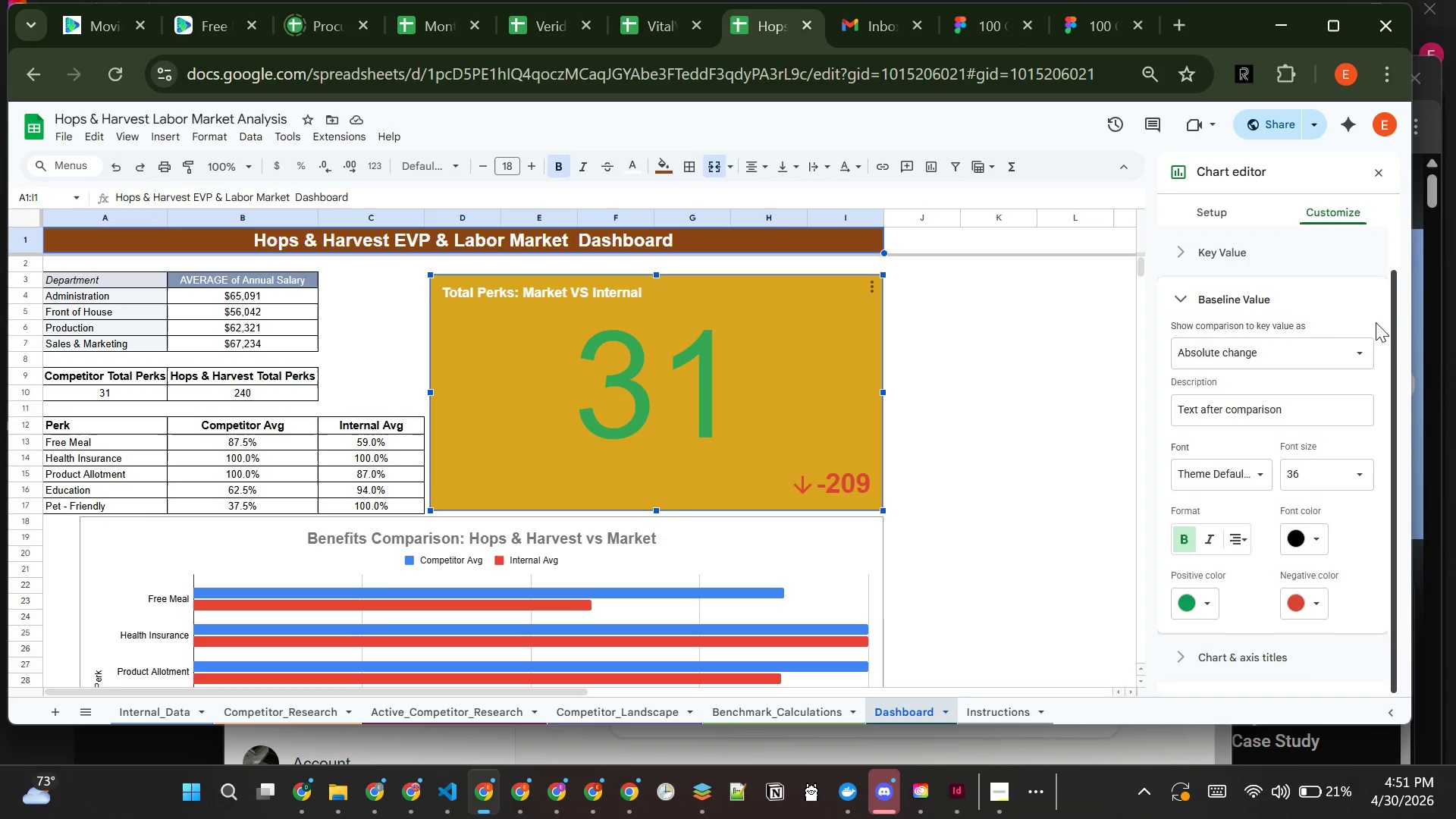 
left_click([1221, 253])
 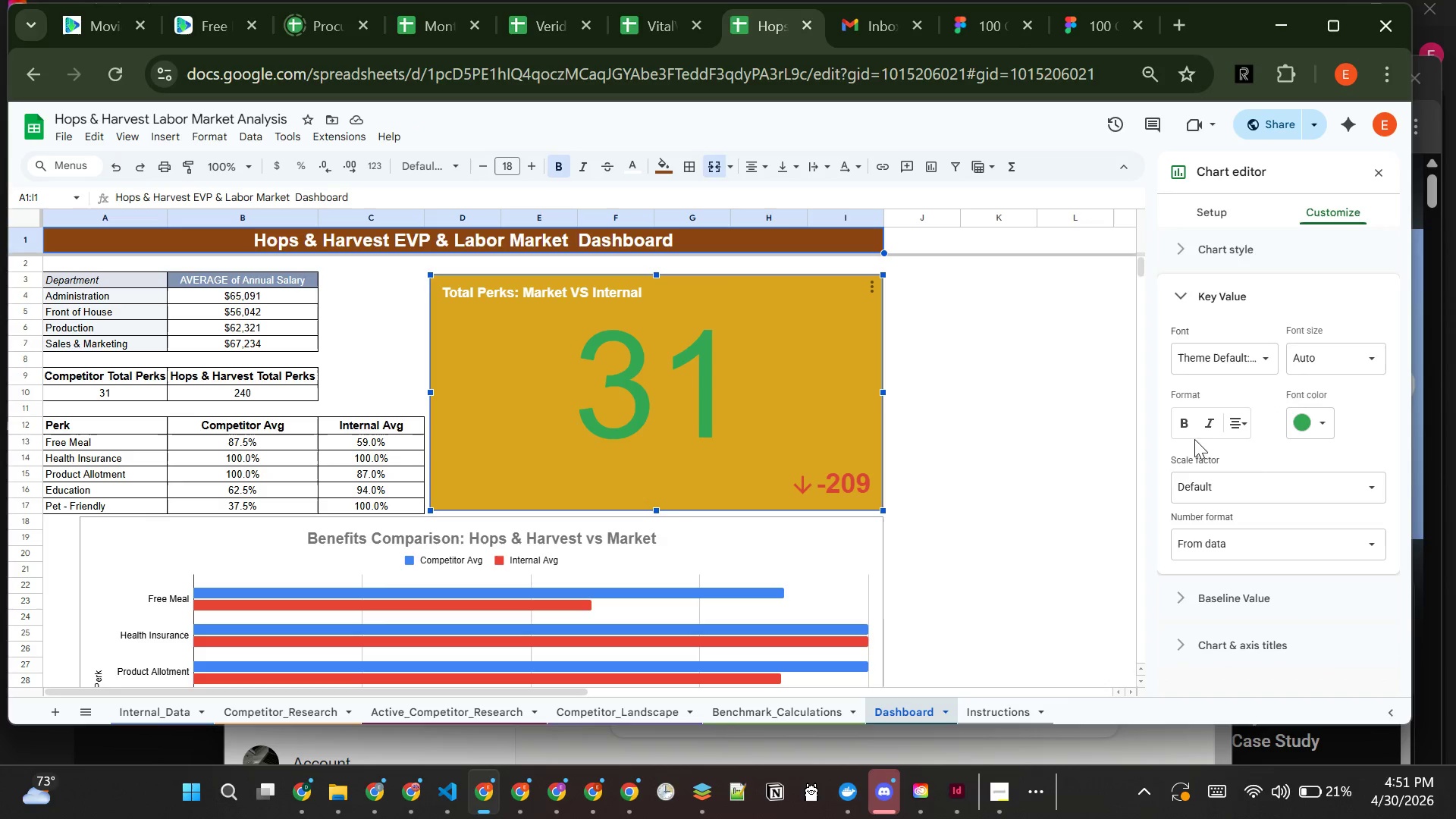 
left_click([1184, 428])
 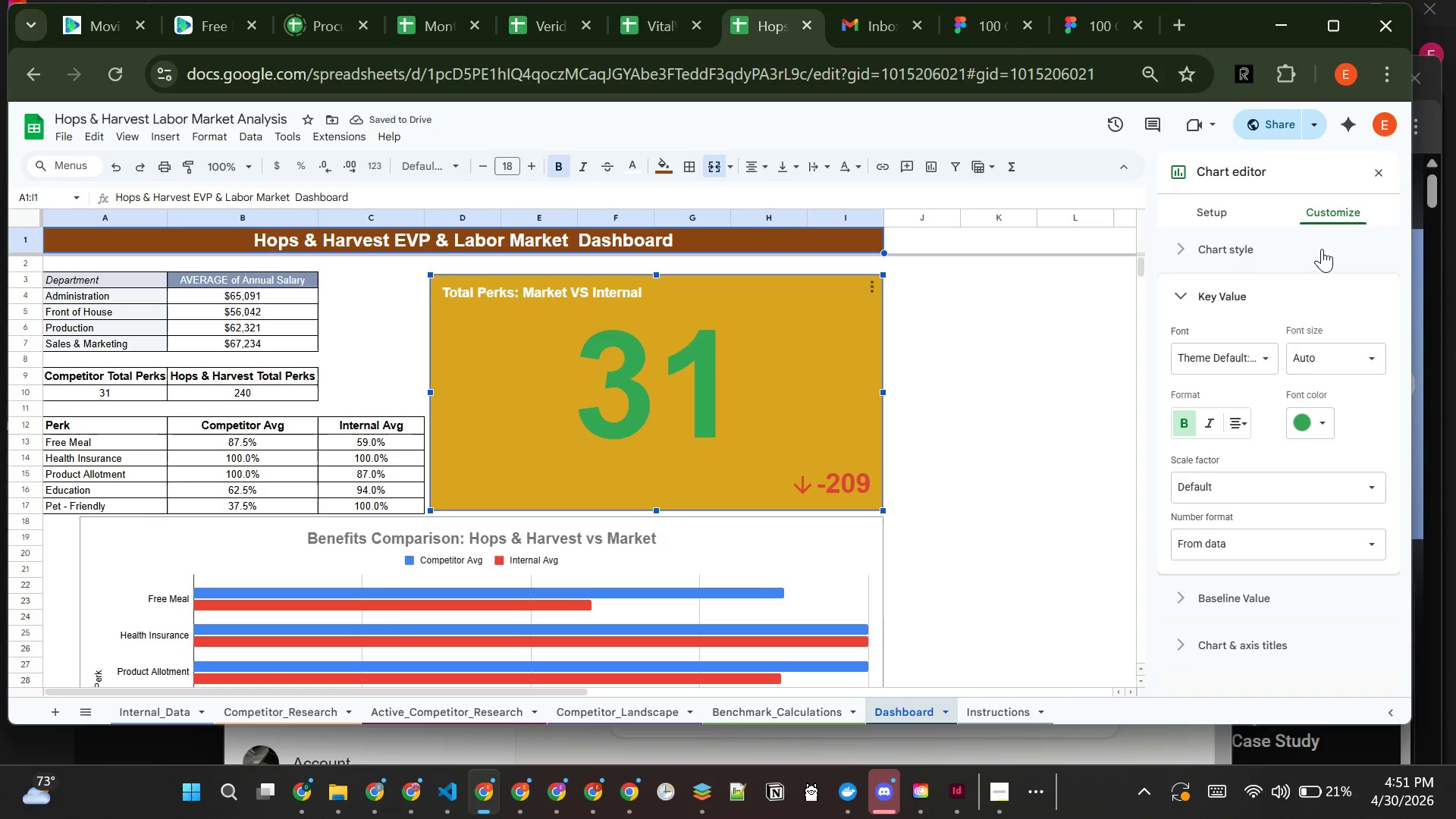 
wait(5.08)
 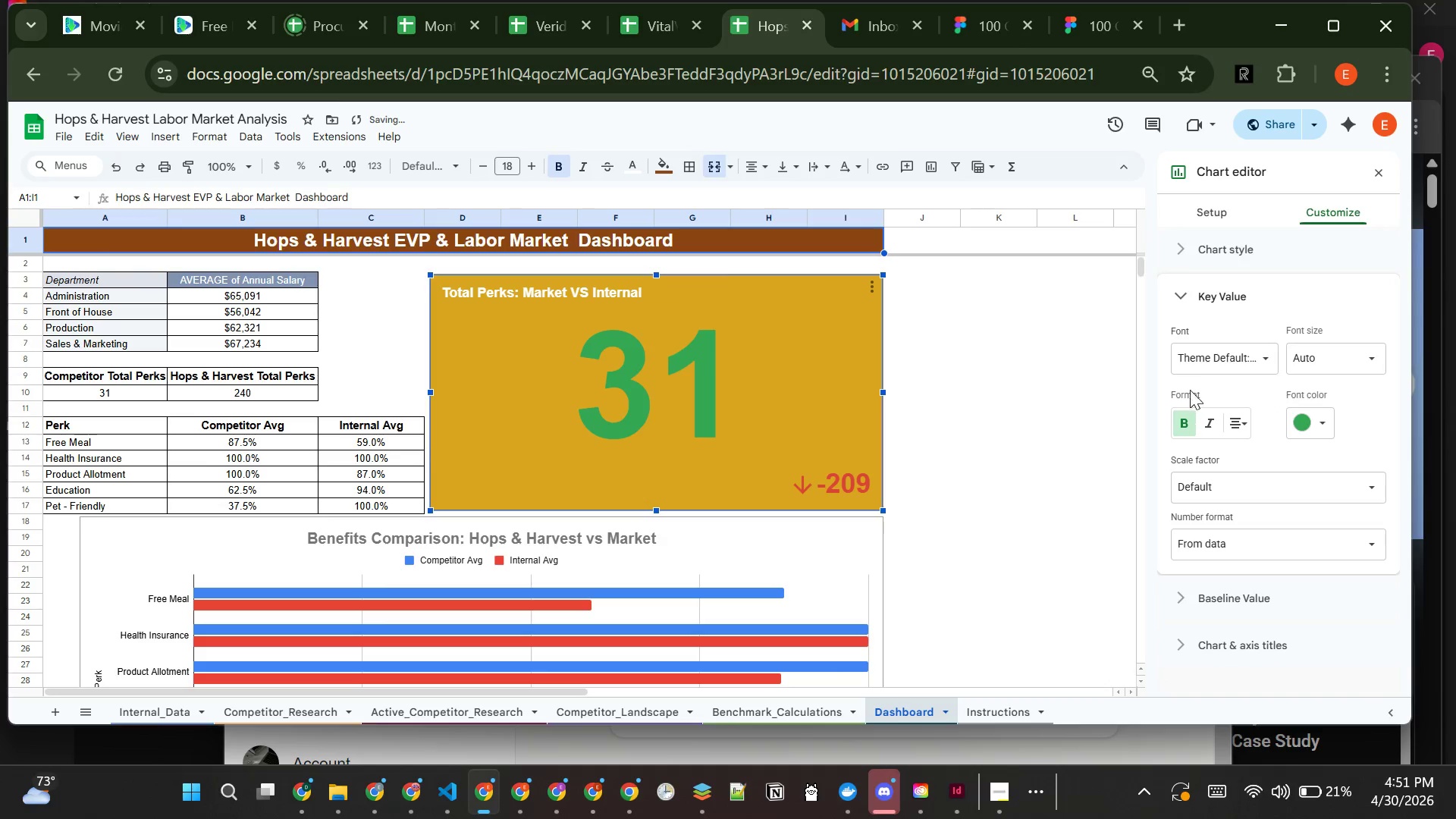 
left_click([1215, 646])
 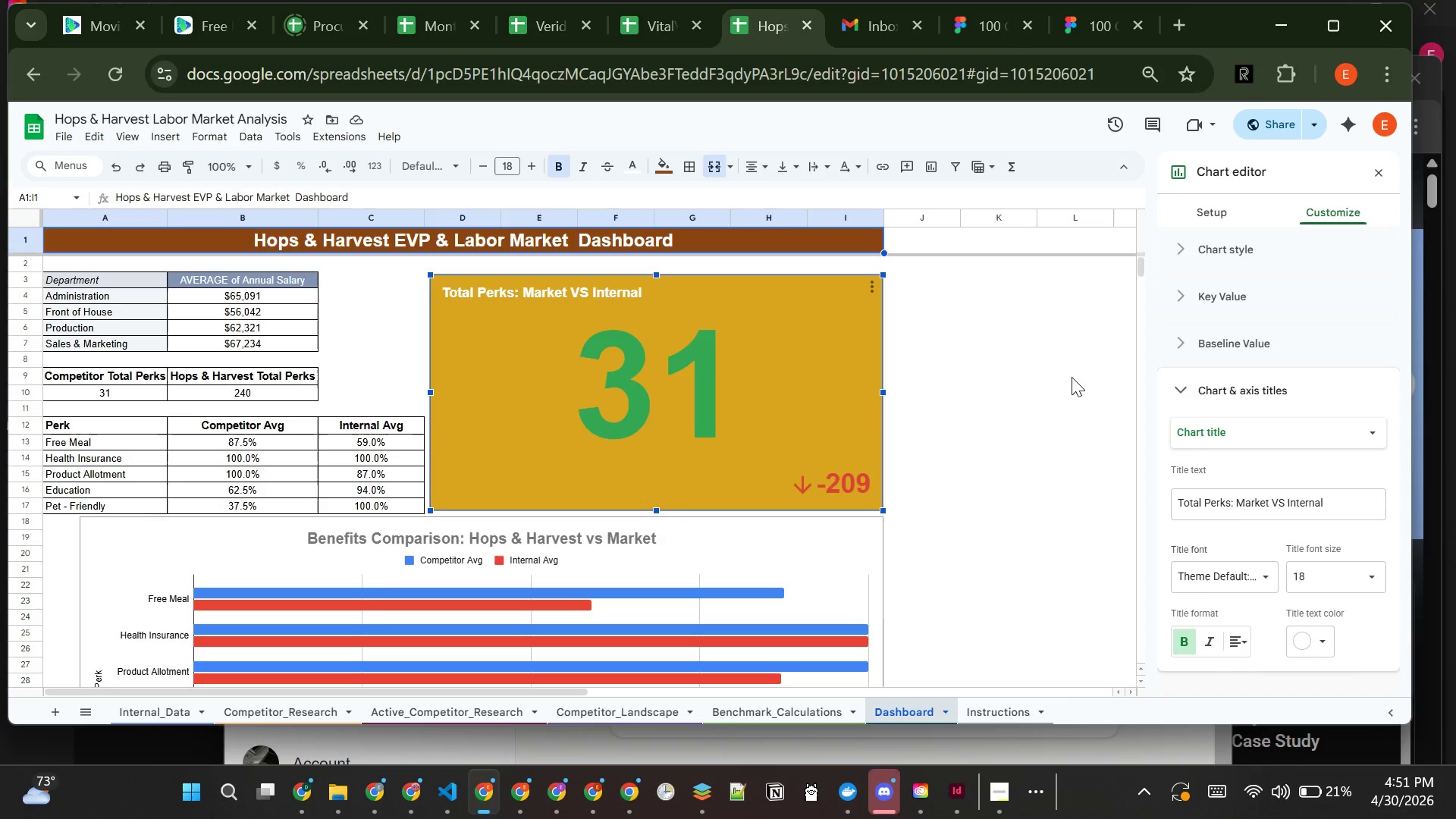 
wait(19.5)
 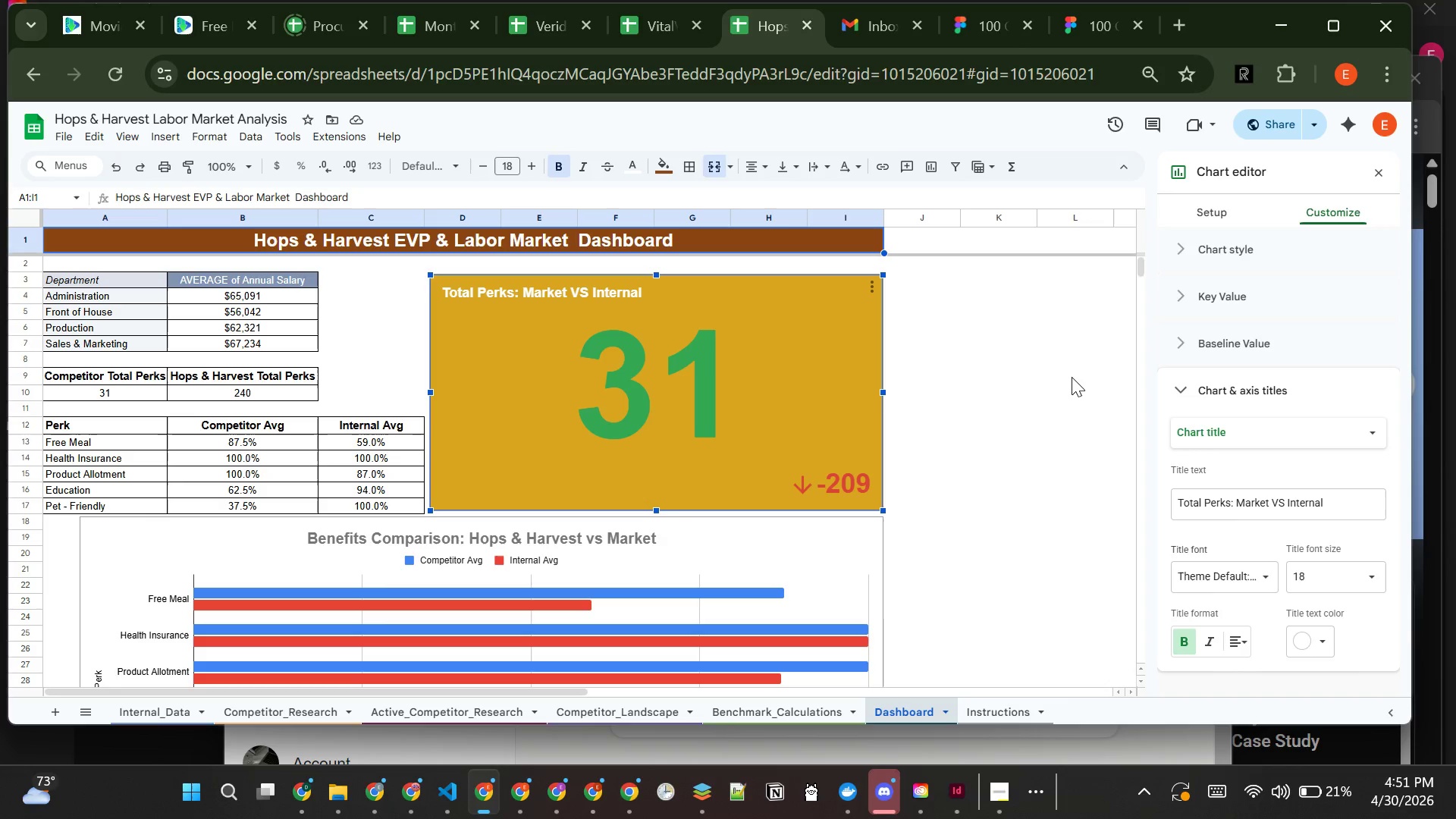 
left_click_drag(start_coordinate=[124, 375], to_coordinate=[234, 393])
 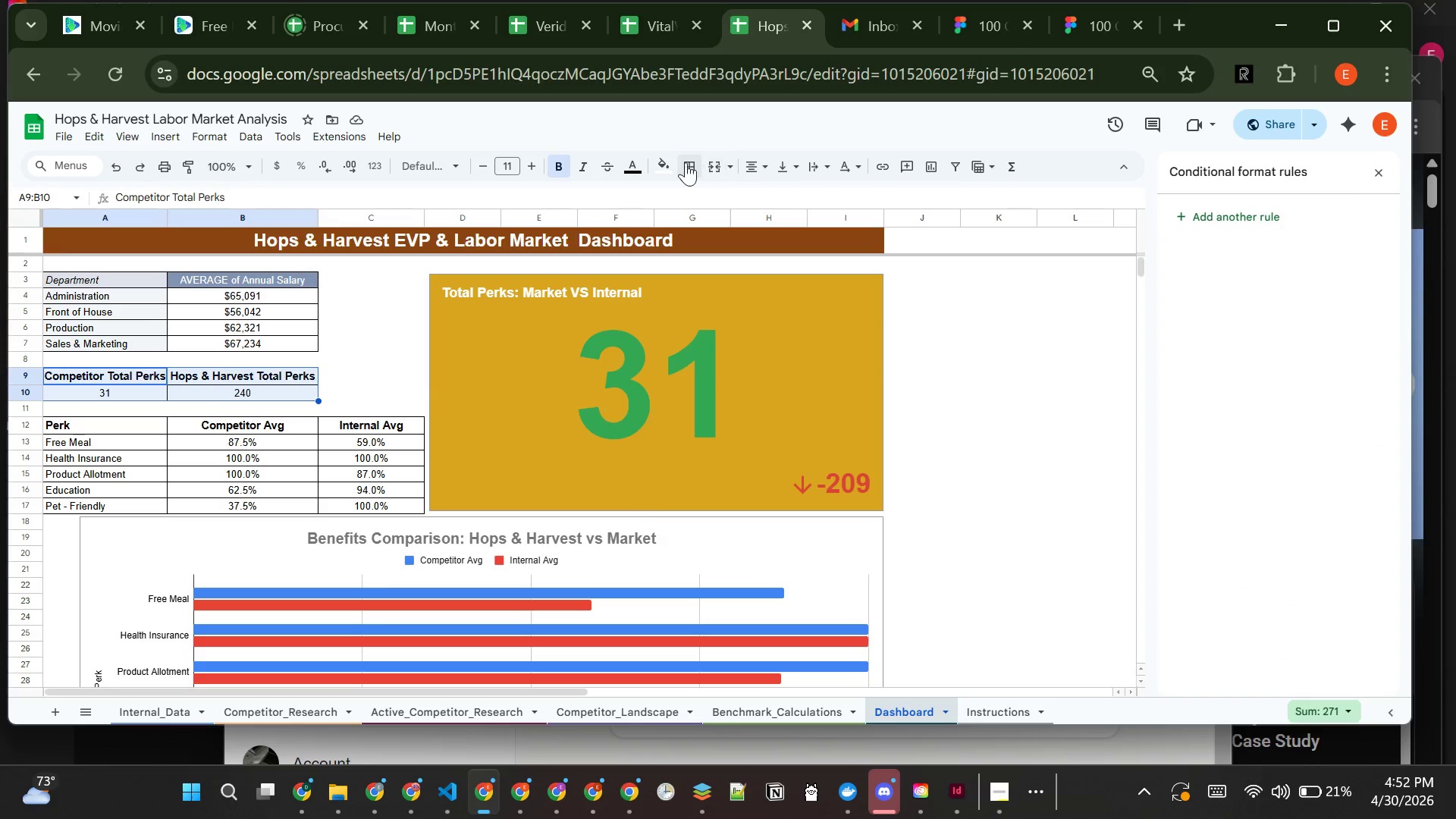 
left_click([683, 162])
 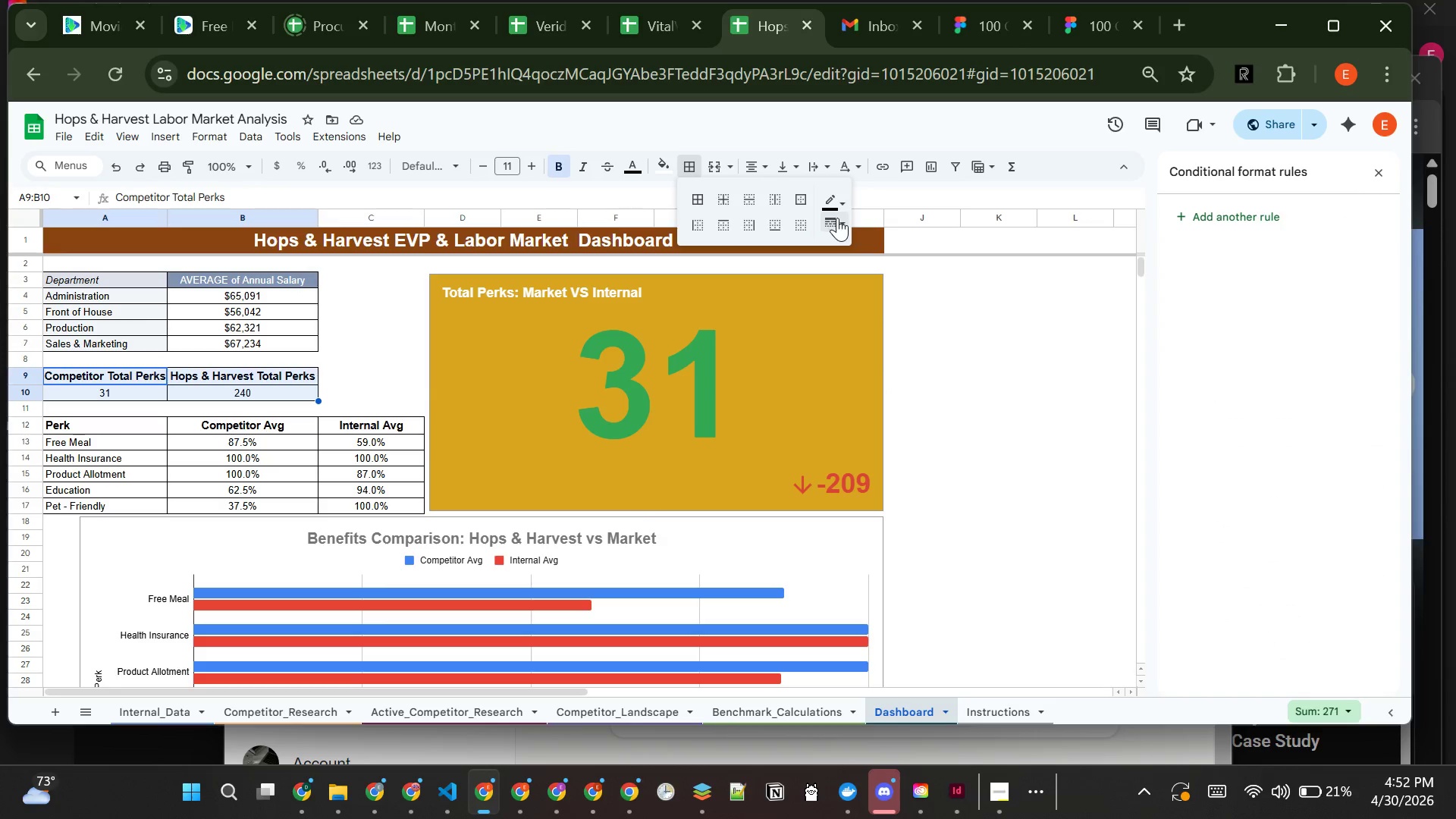 
left_click([837, 218])
 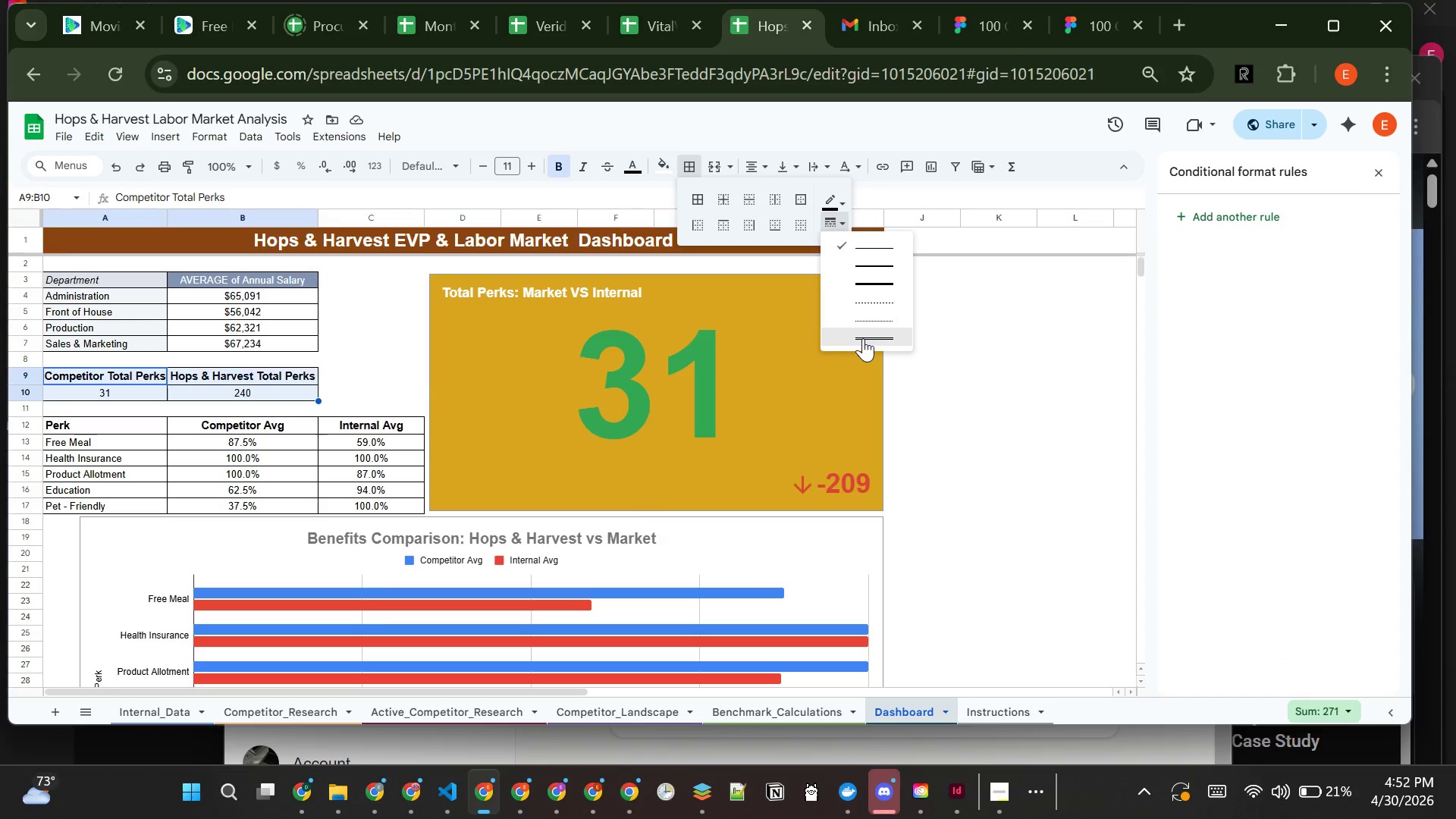 
left_click([863, 337])
 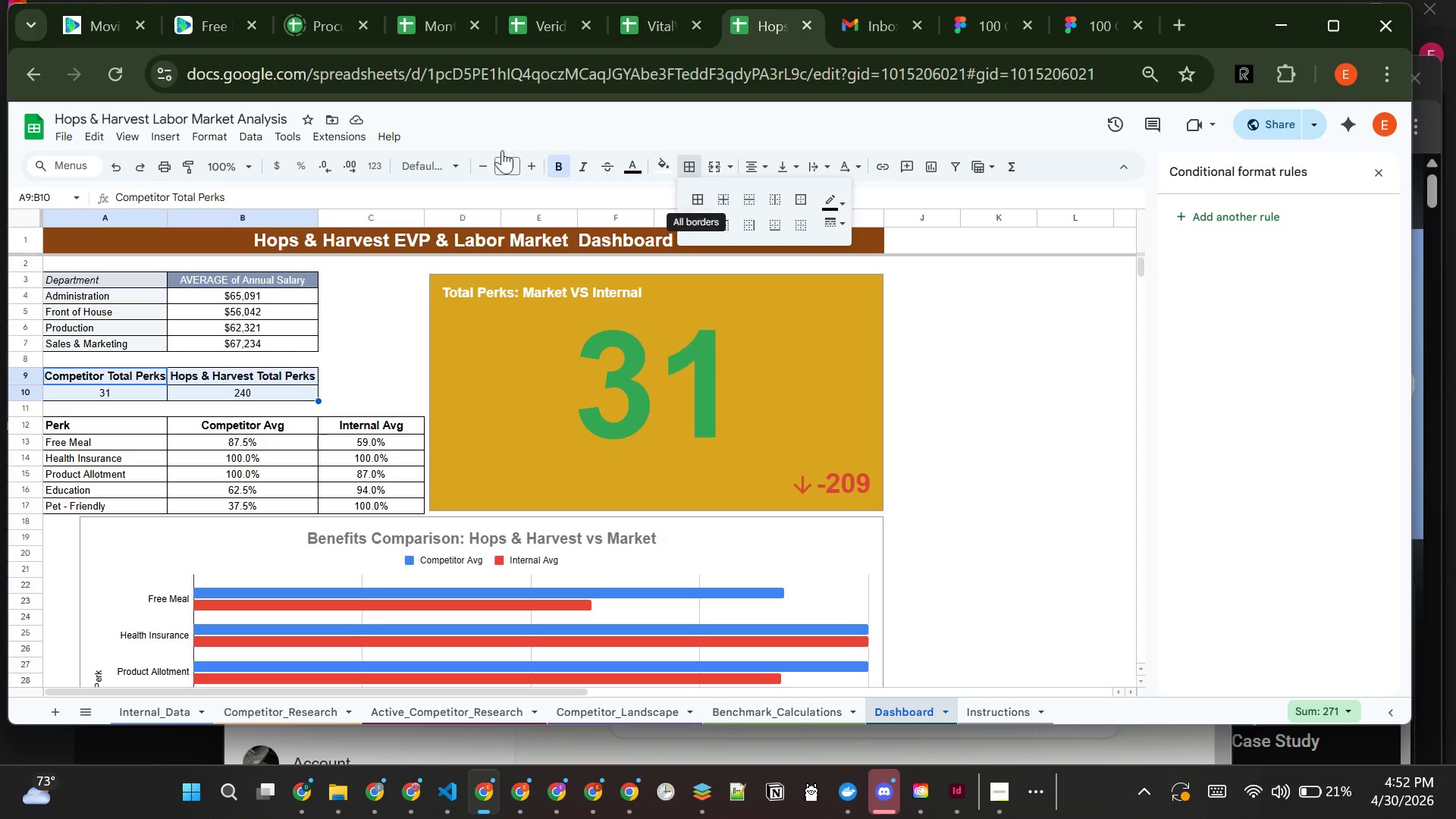 
wait(9.62)
 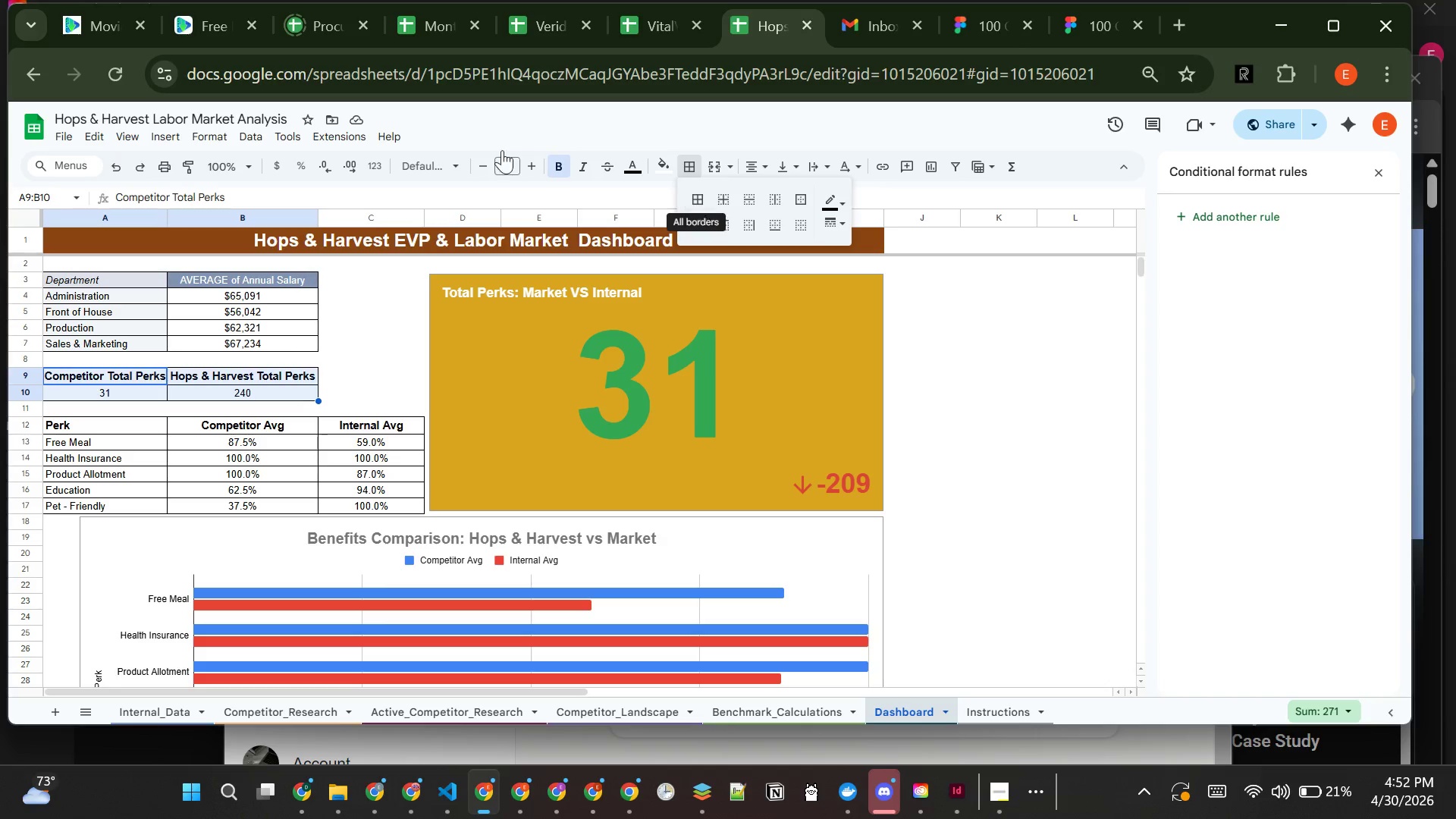 
left_click([836, 212])
 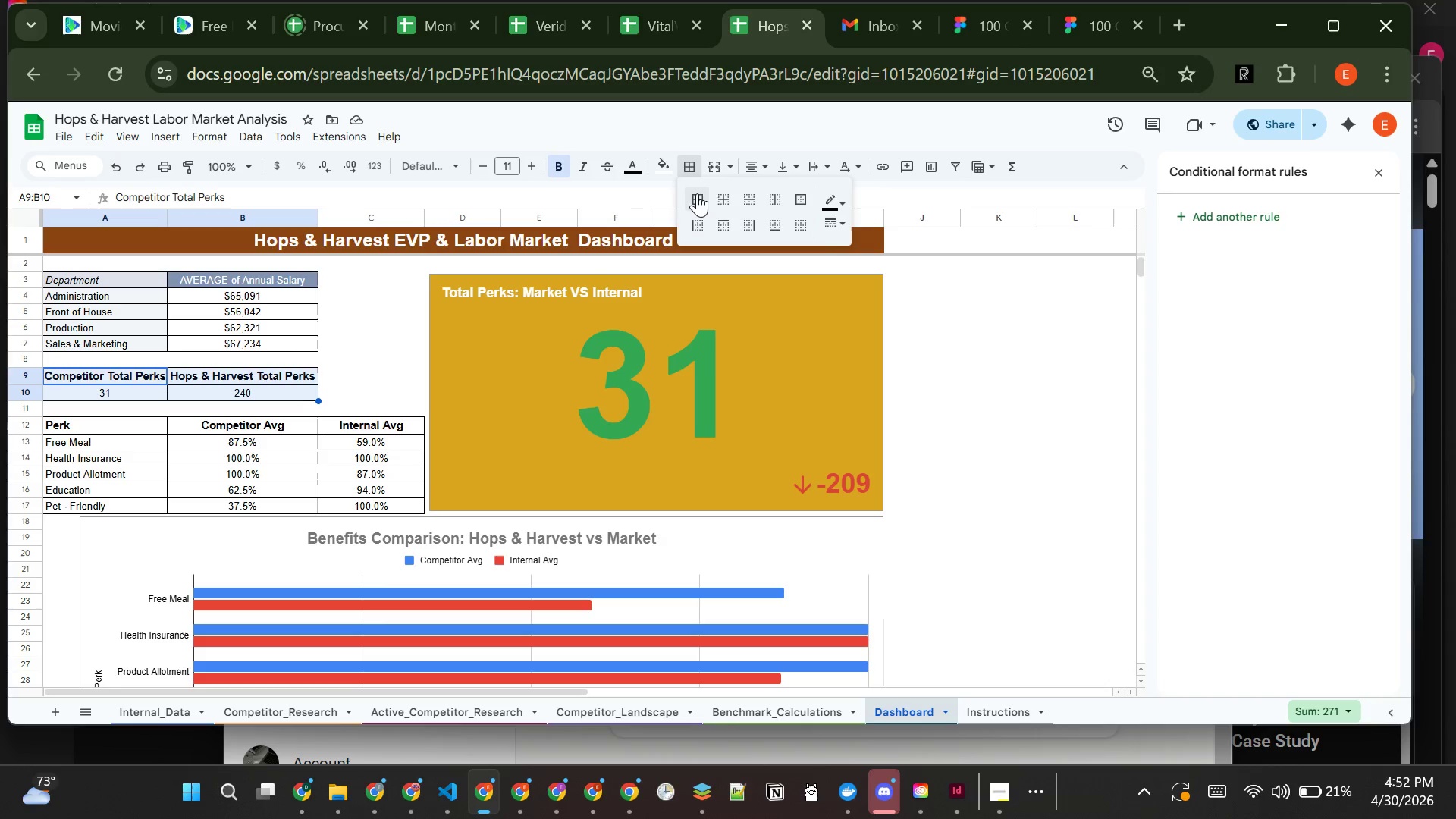 
left_click([696, 194])
 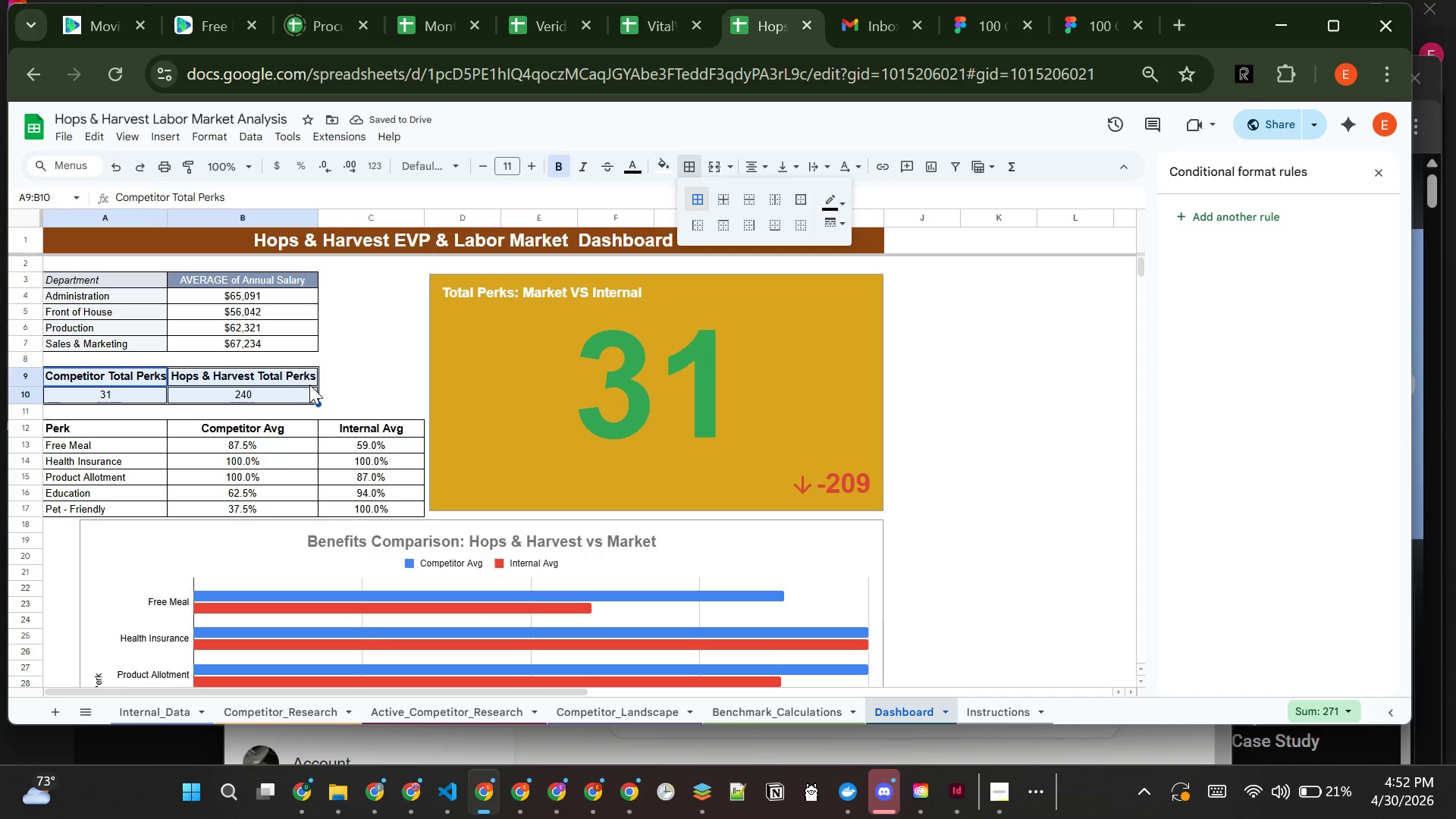 
wait(8.41)
 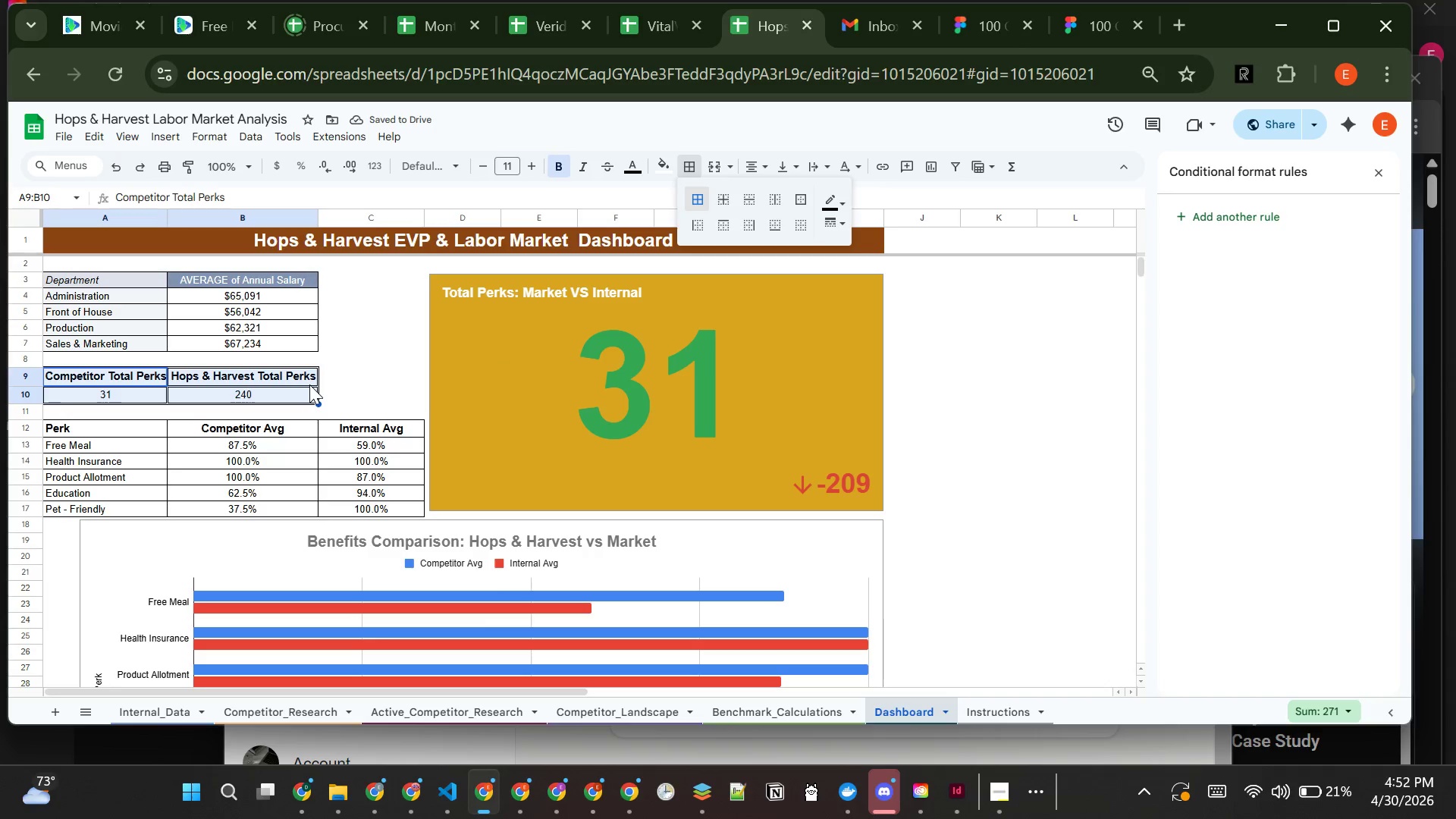 
left_click_drag(start_coordinate=[133, 373], to_coordinate=[262, 381])
 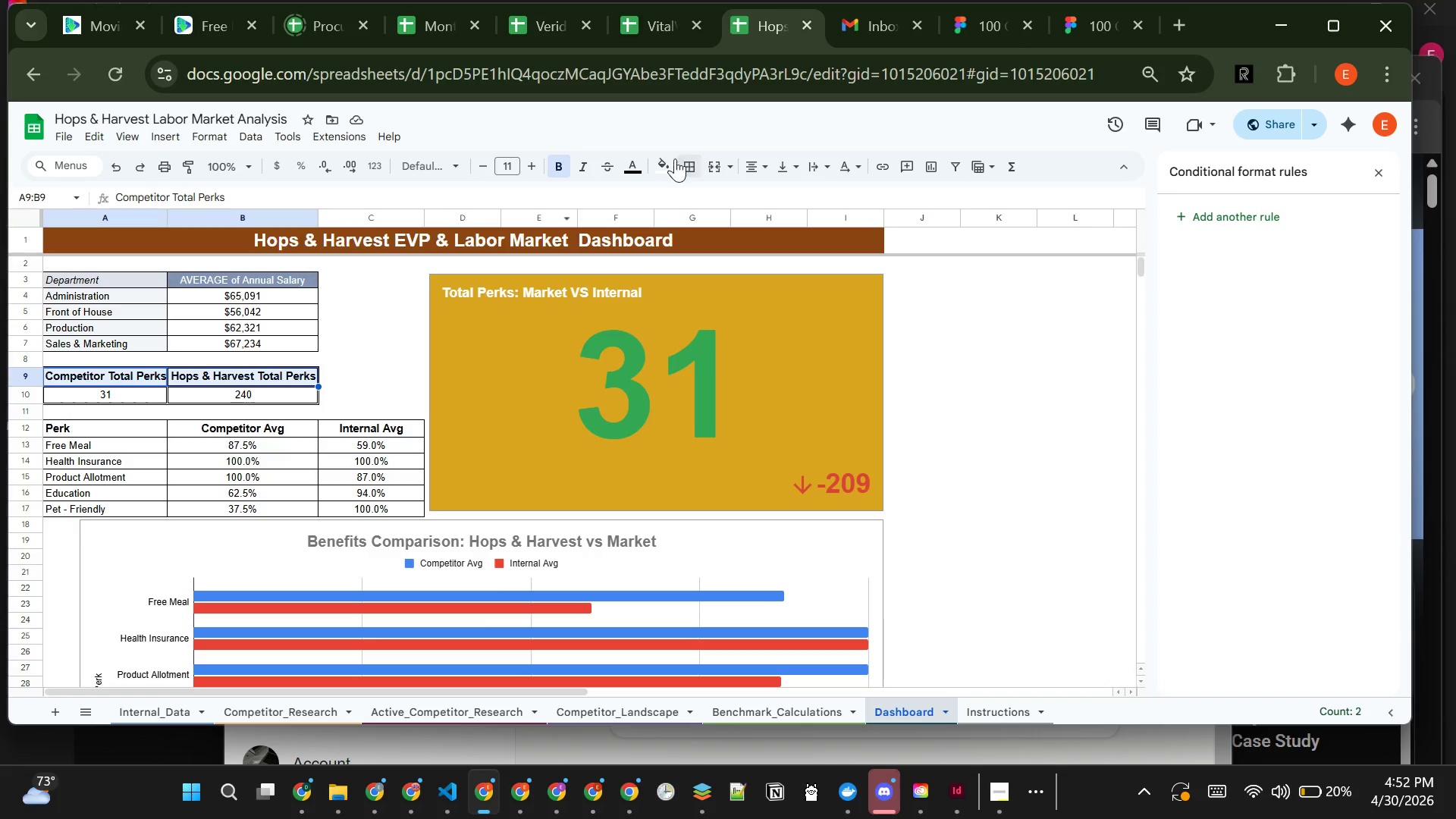 
left_click([660, 165])
 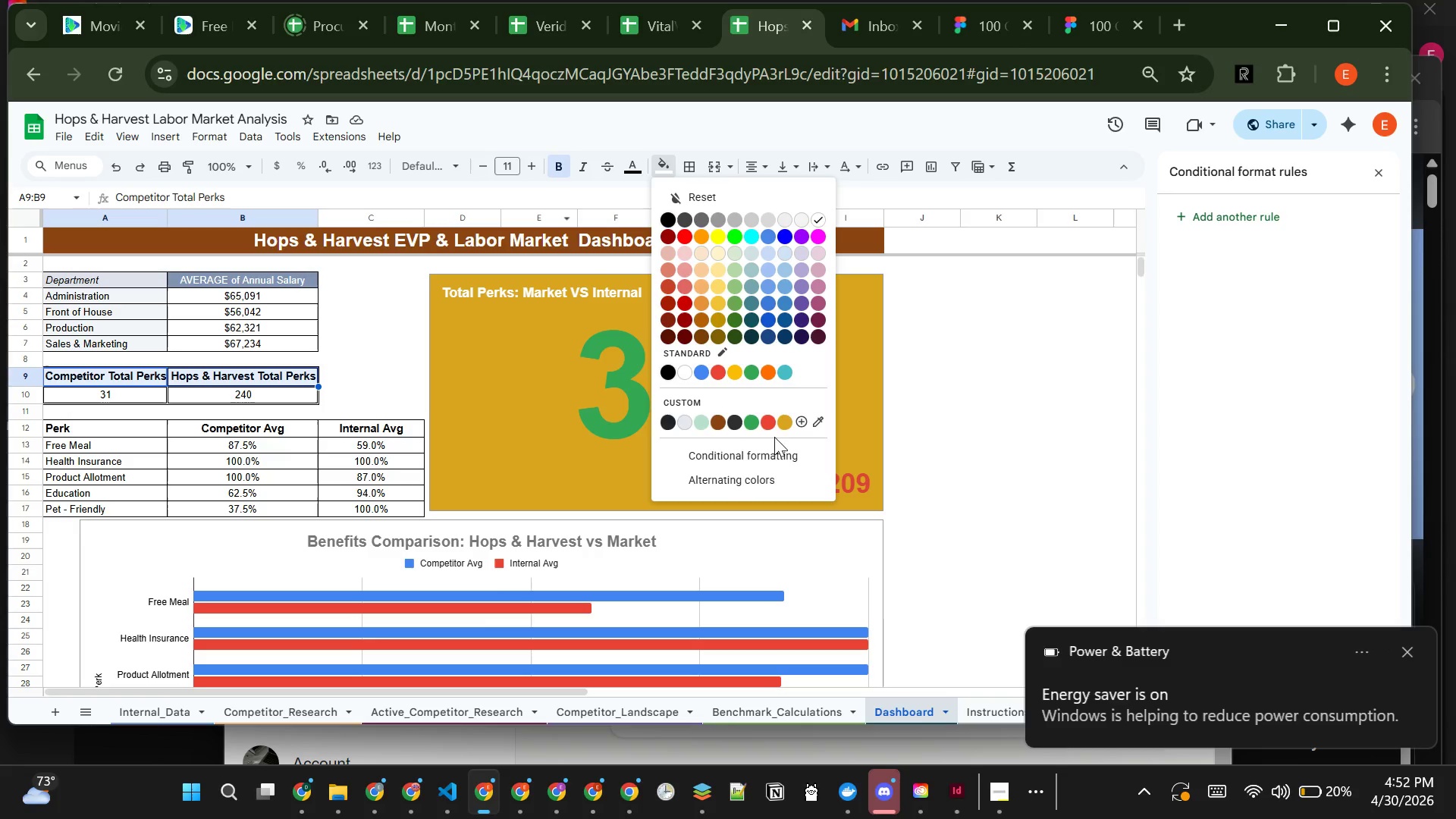 
mouse_move([732, 422])
 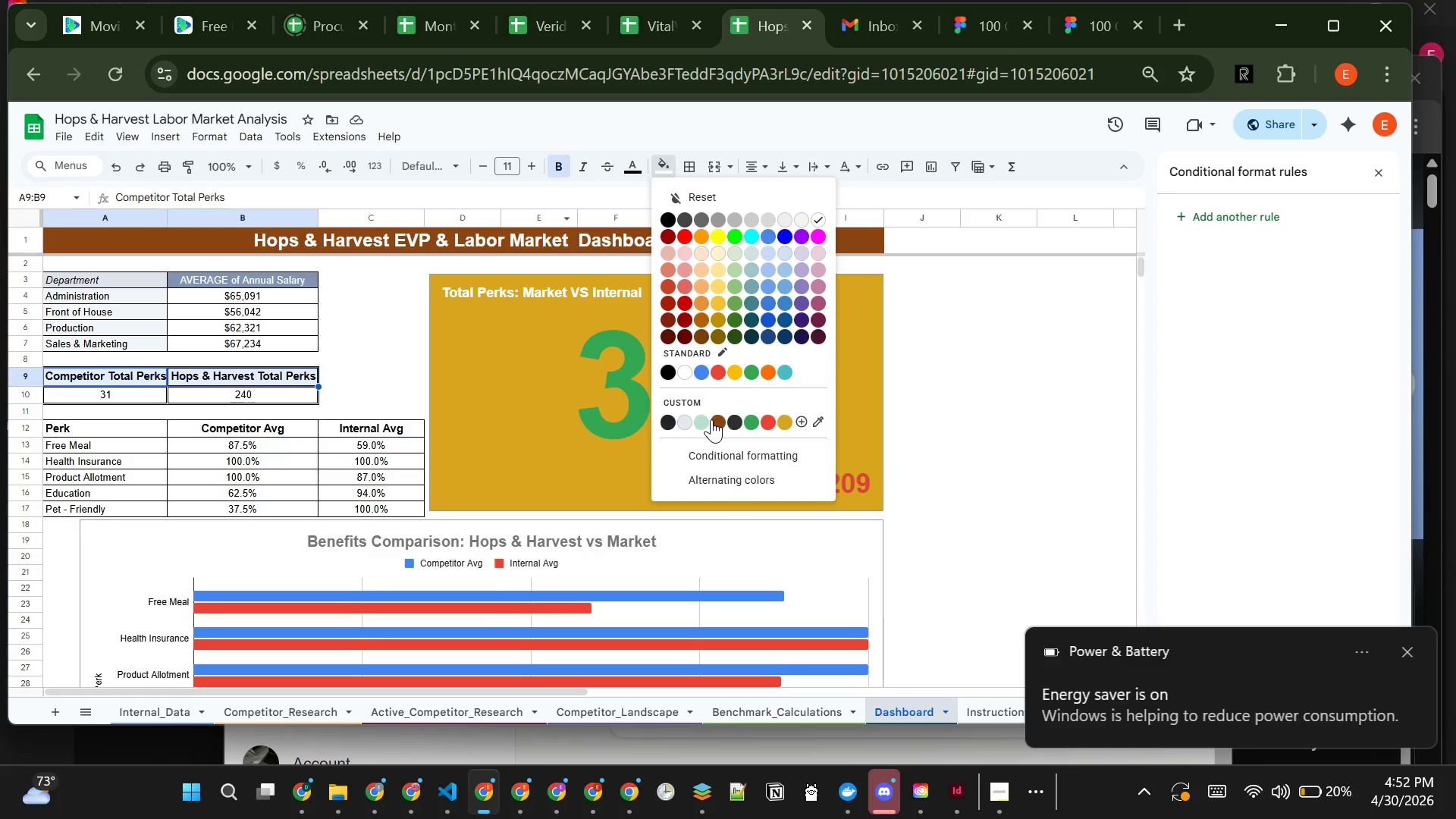 
left_click([711, 419])
 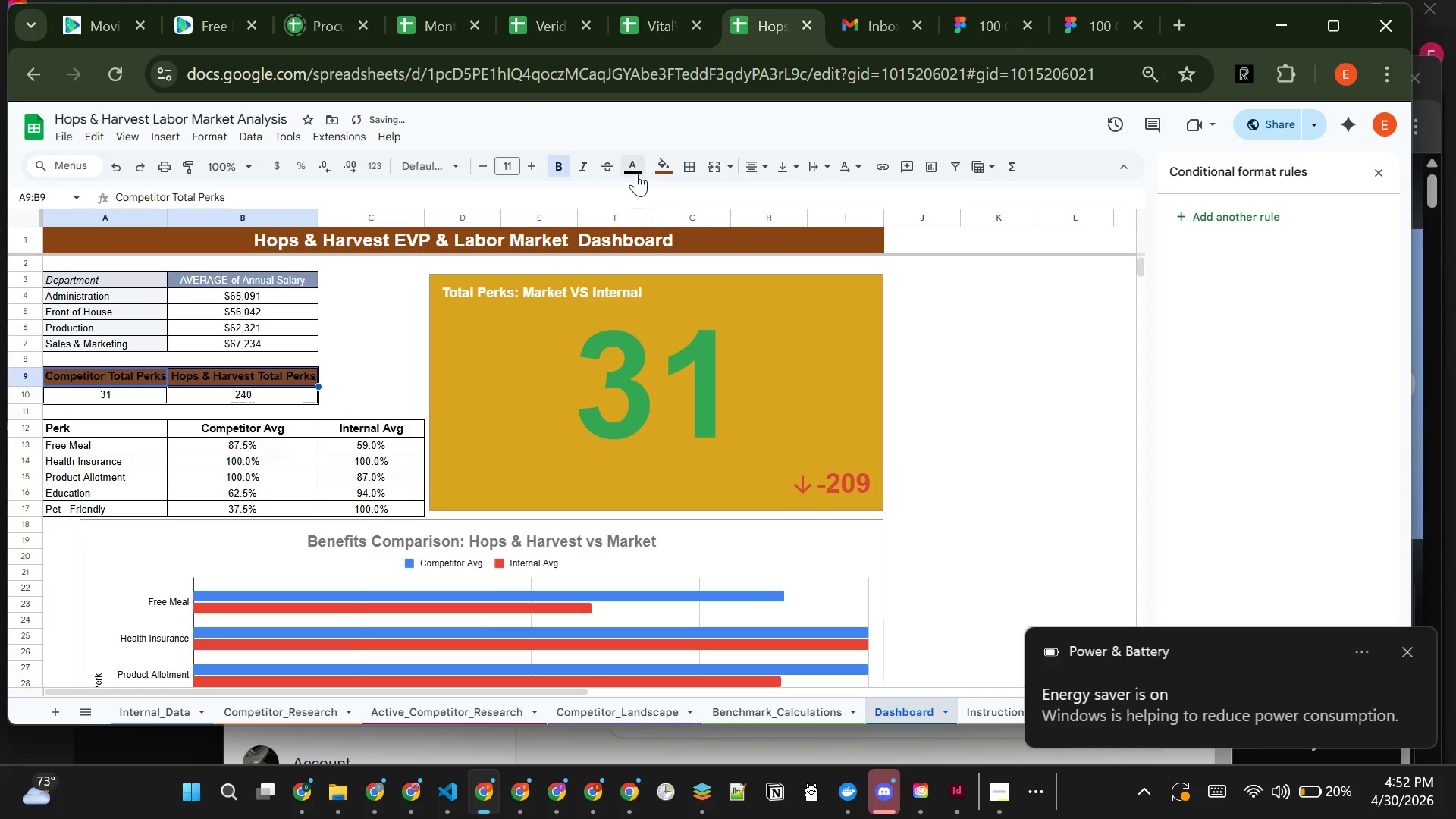 
left_click([636, 173])
 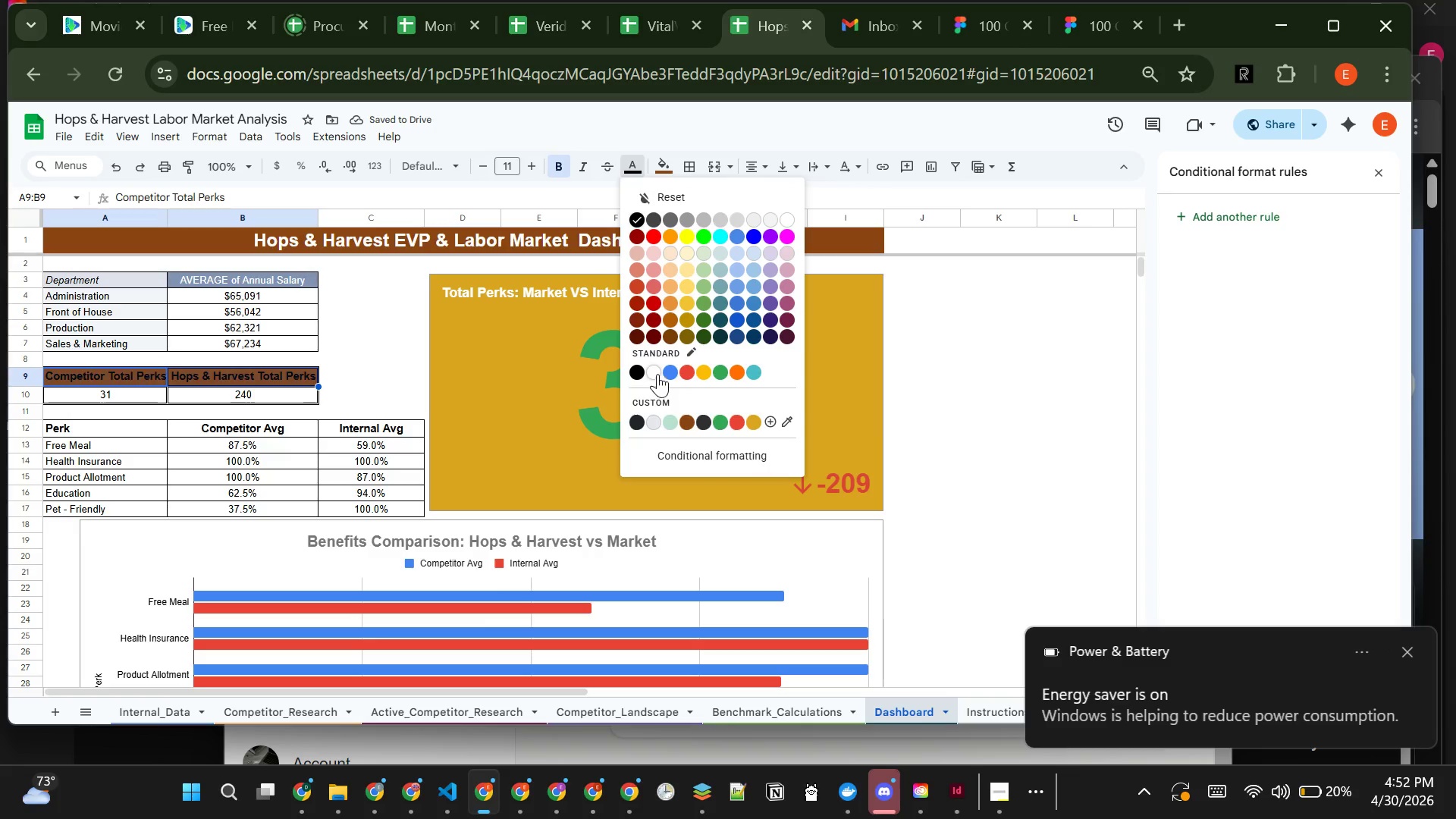 
left_click([656, 372])
 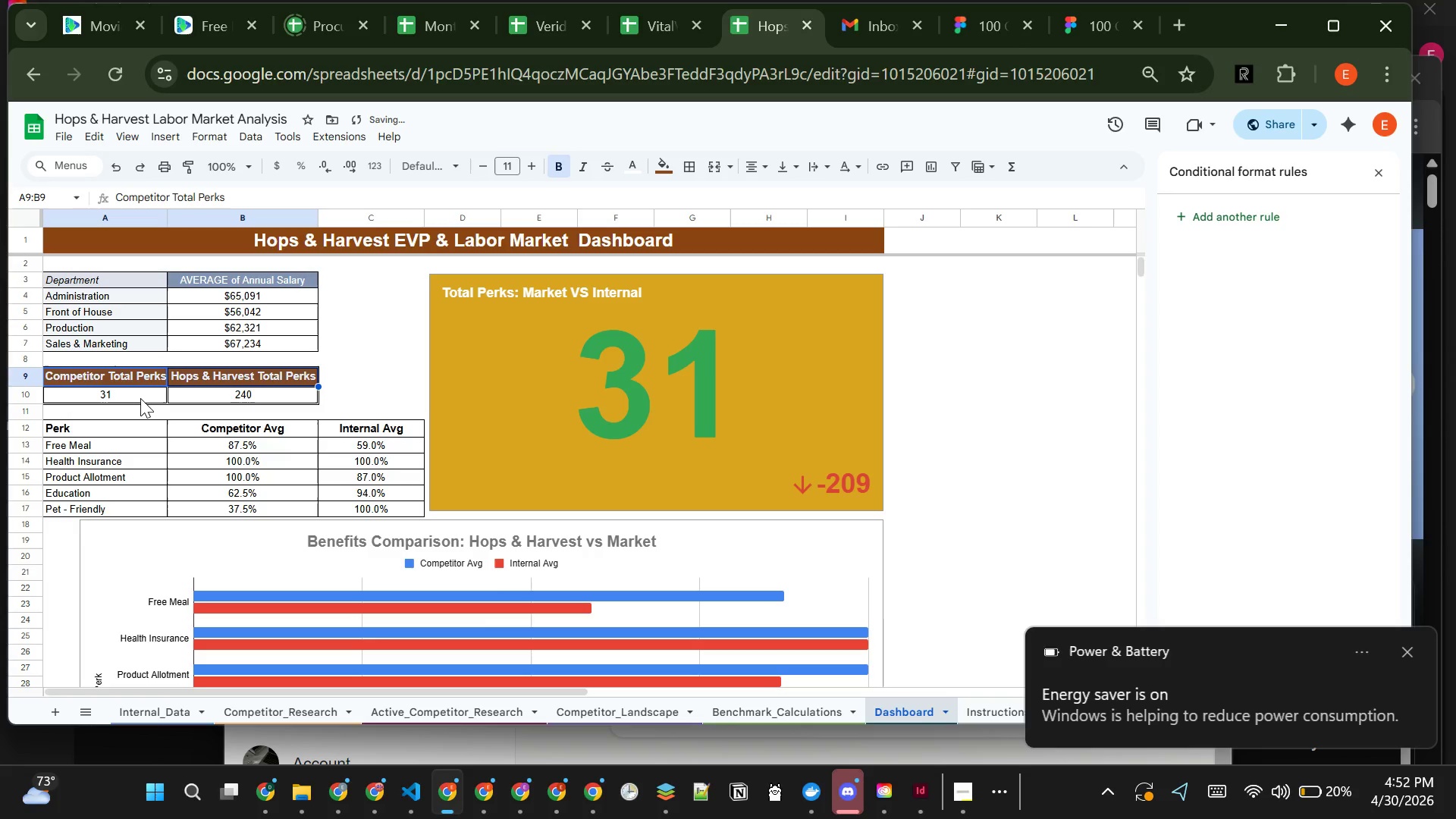 
left_click_drag(start_coordinate=[140, 398], to_coordinate=[228, 398])
 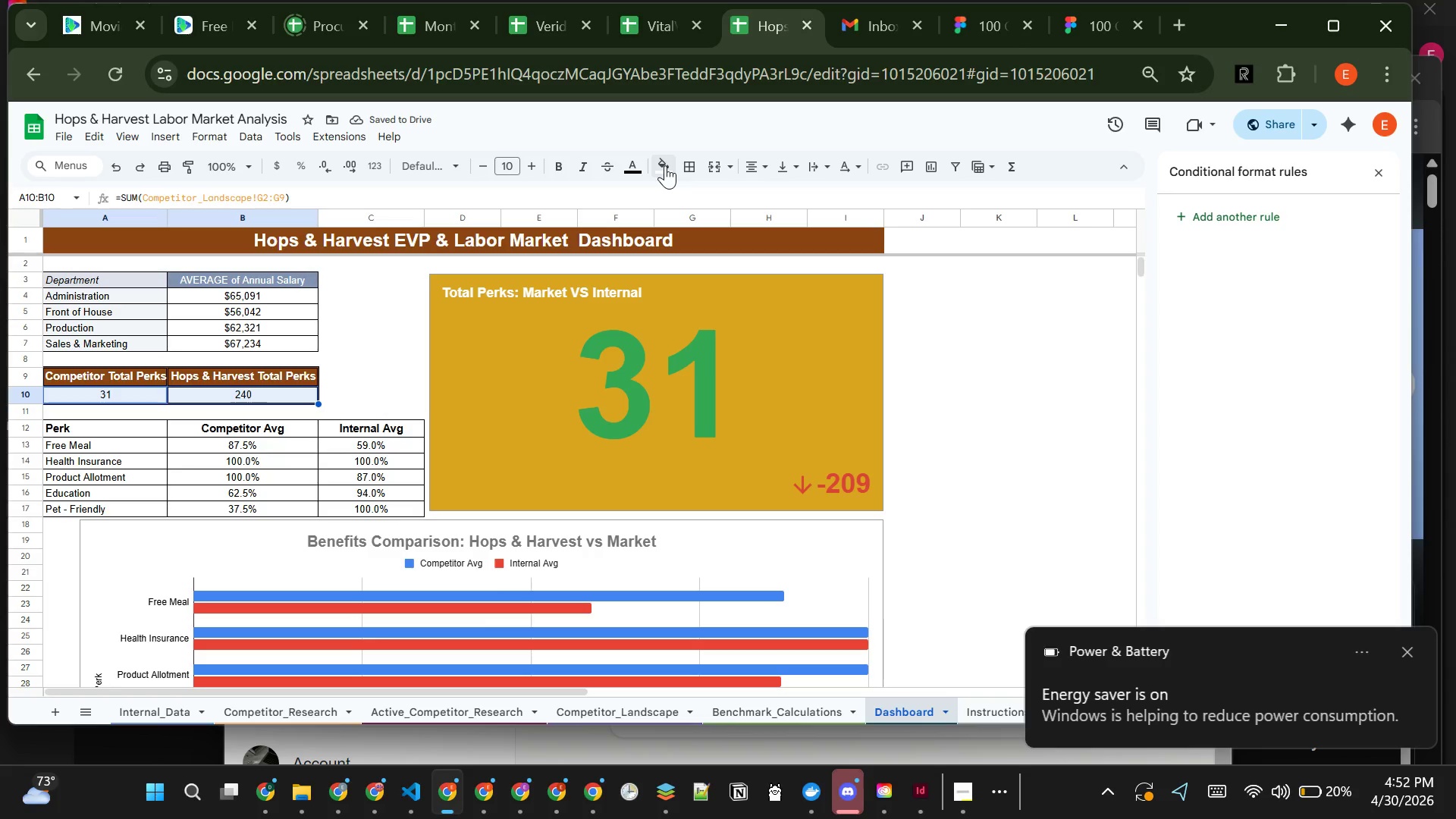 
left_click([665, 165])
 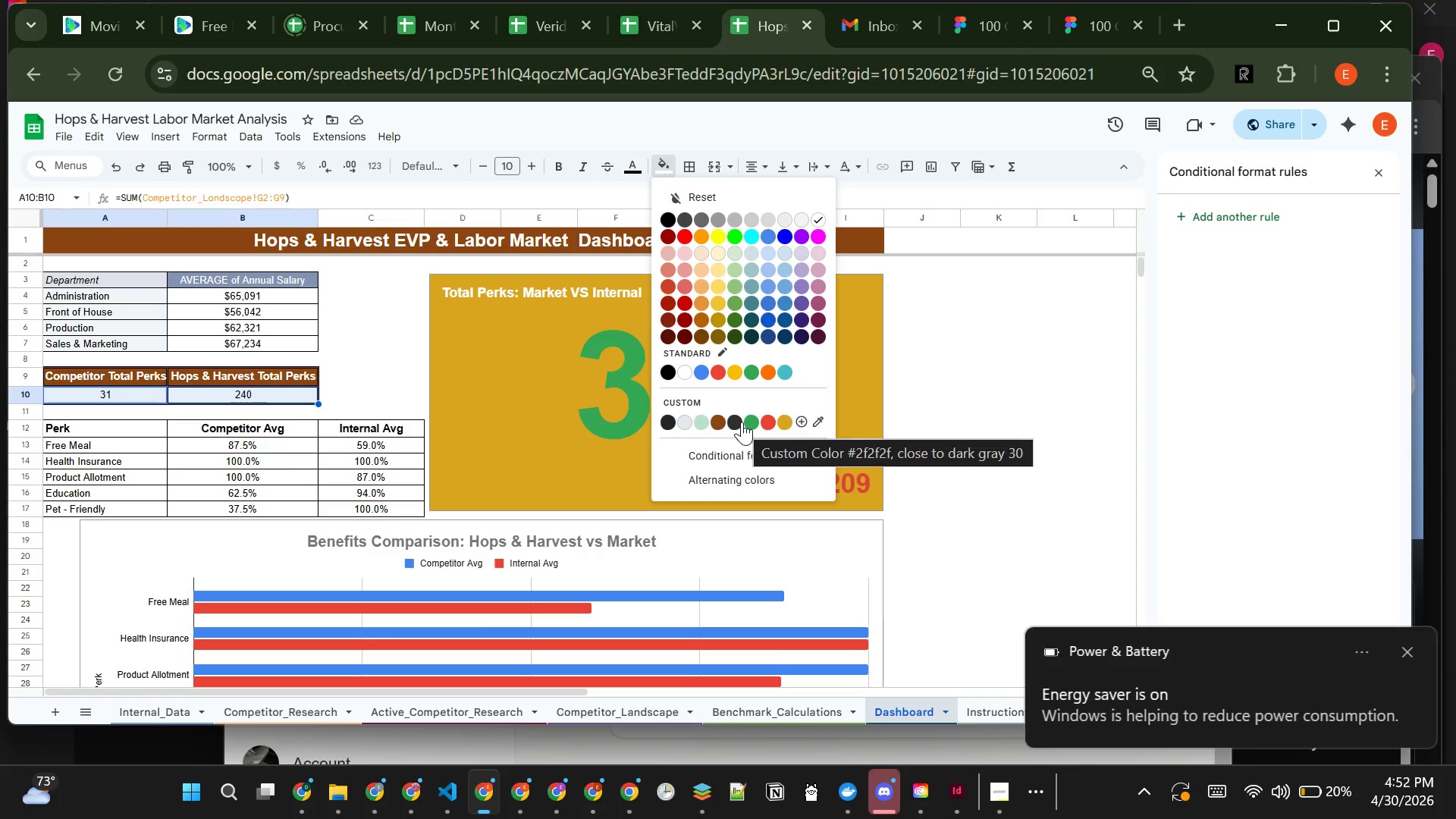 
left_click([742, 422])
 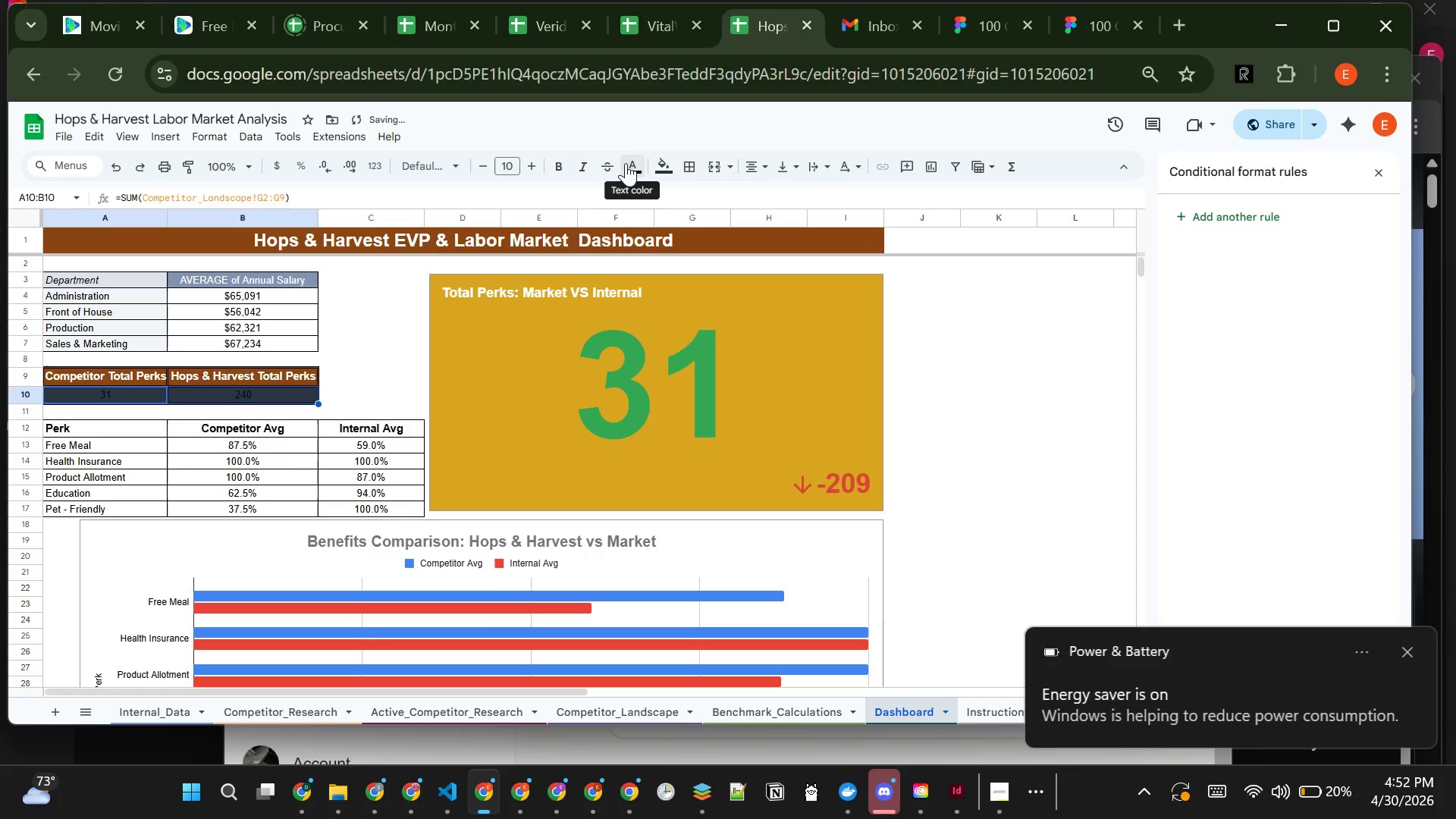 
left_click([626, 163])
 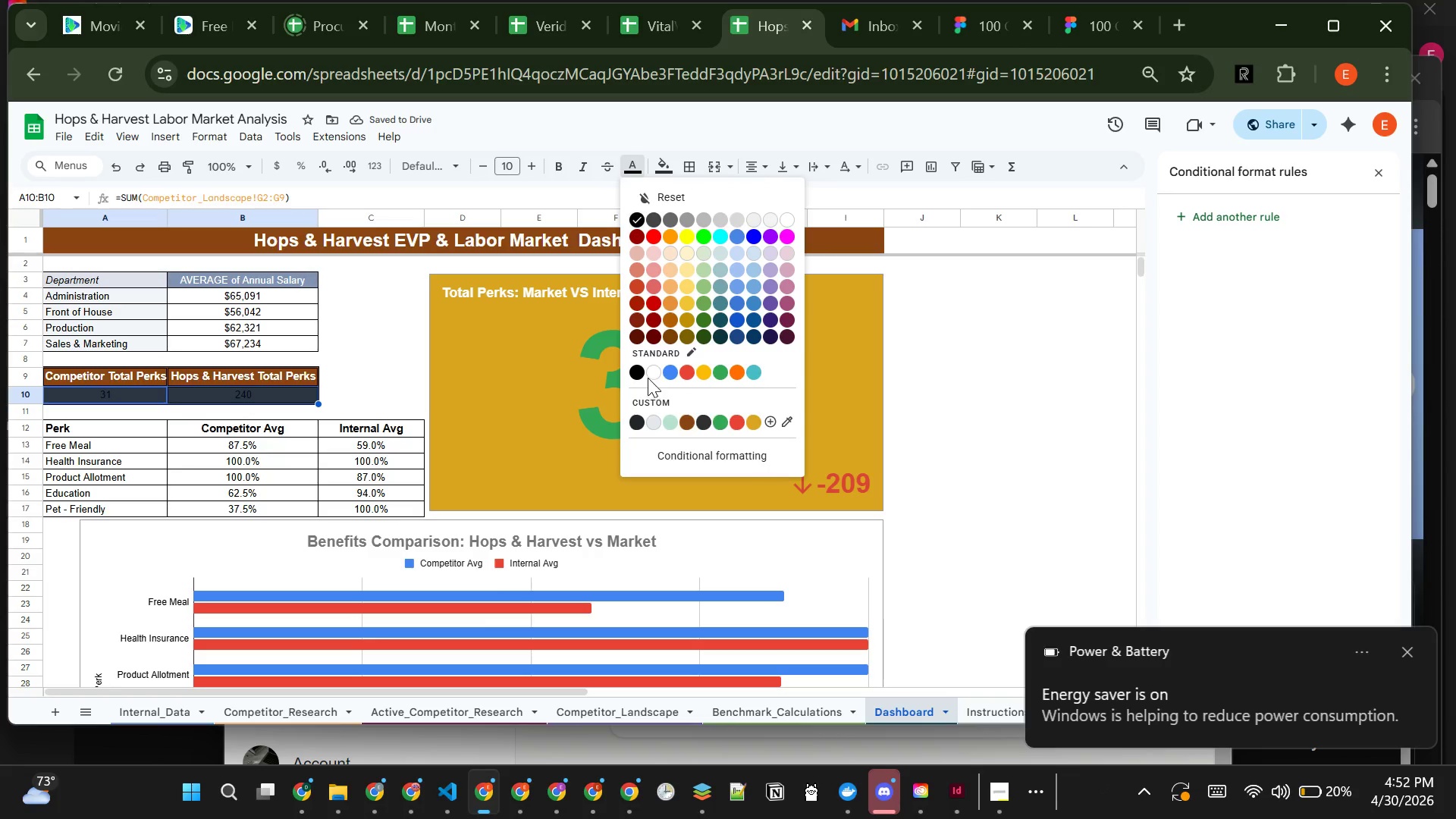 
left_click([651, 372])
 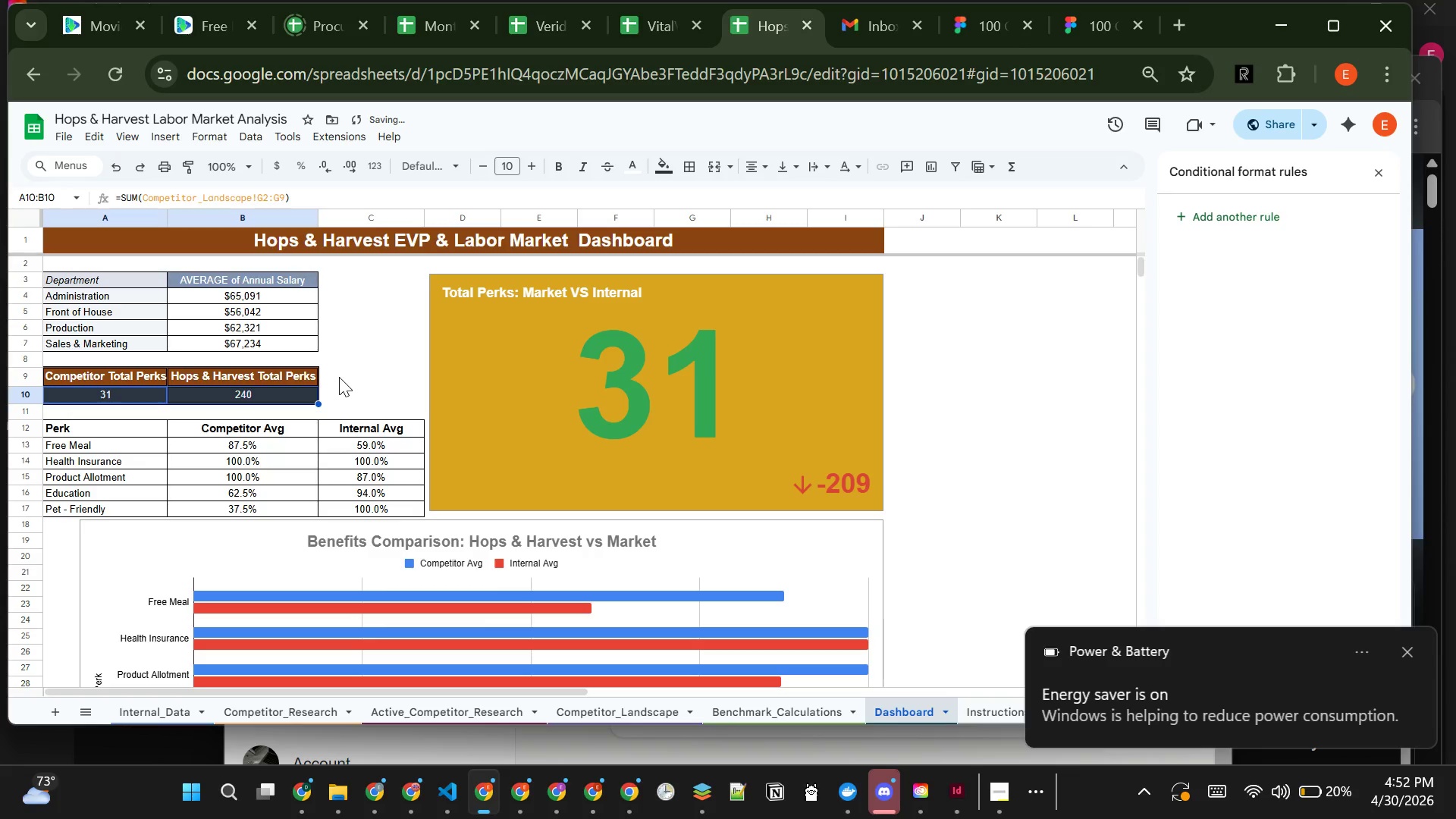 
left_click([339, 377])
 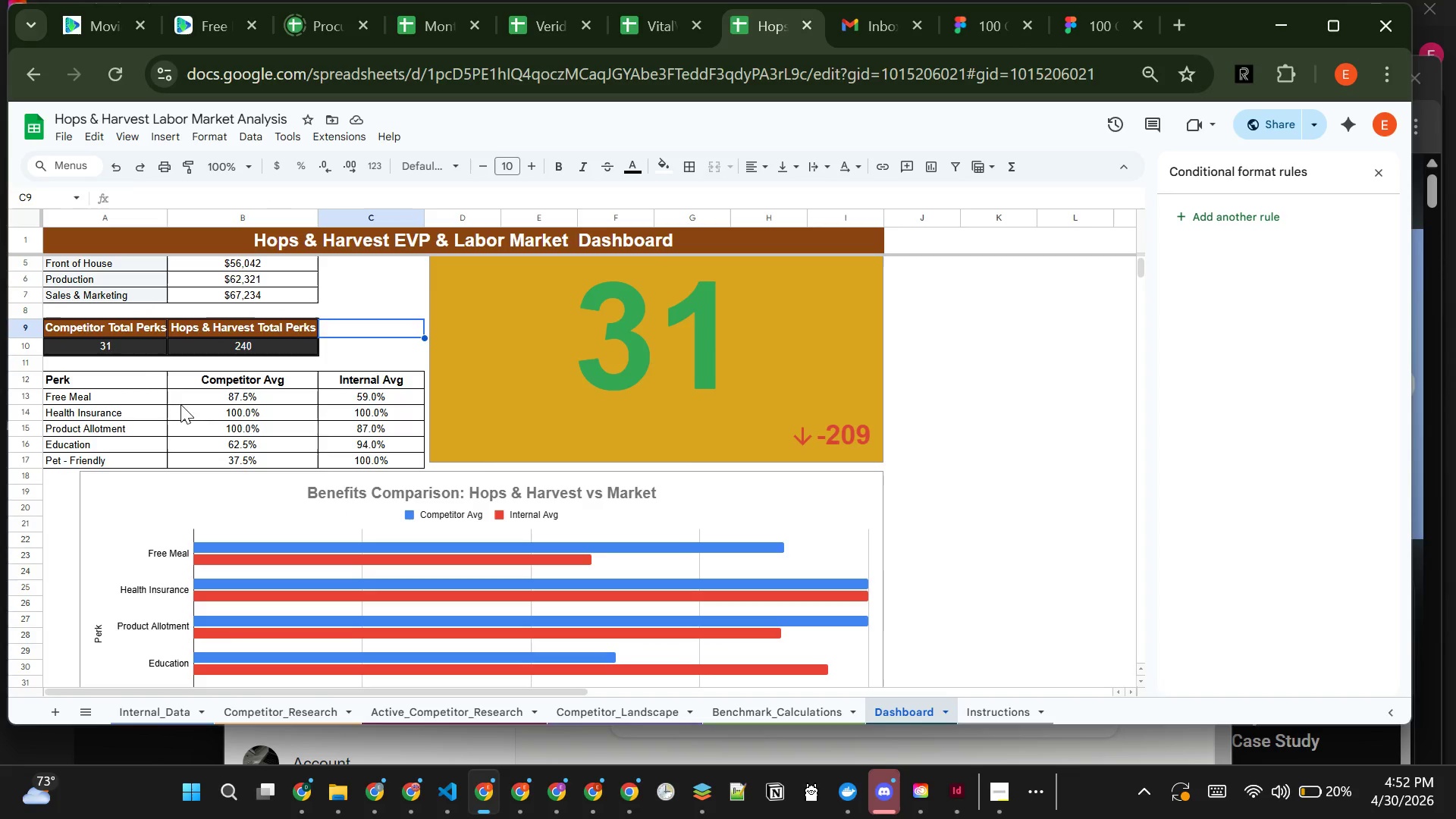 
wait(7.62)
 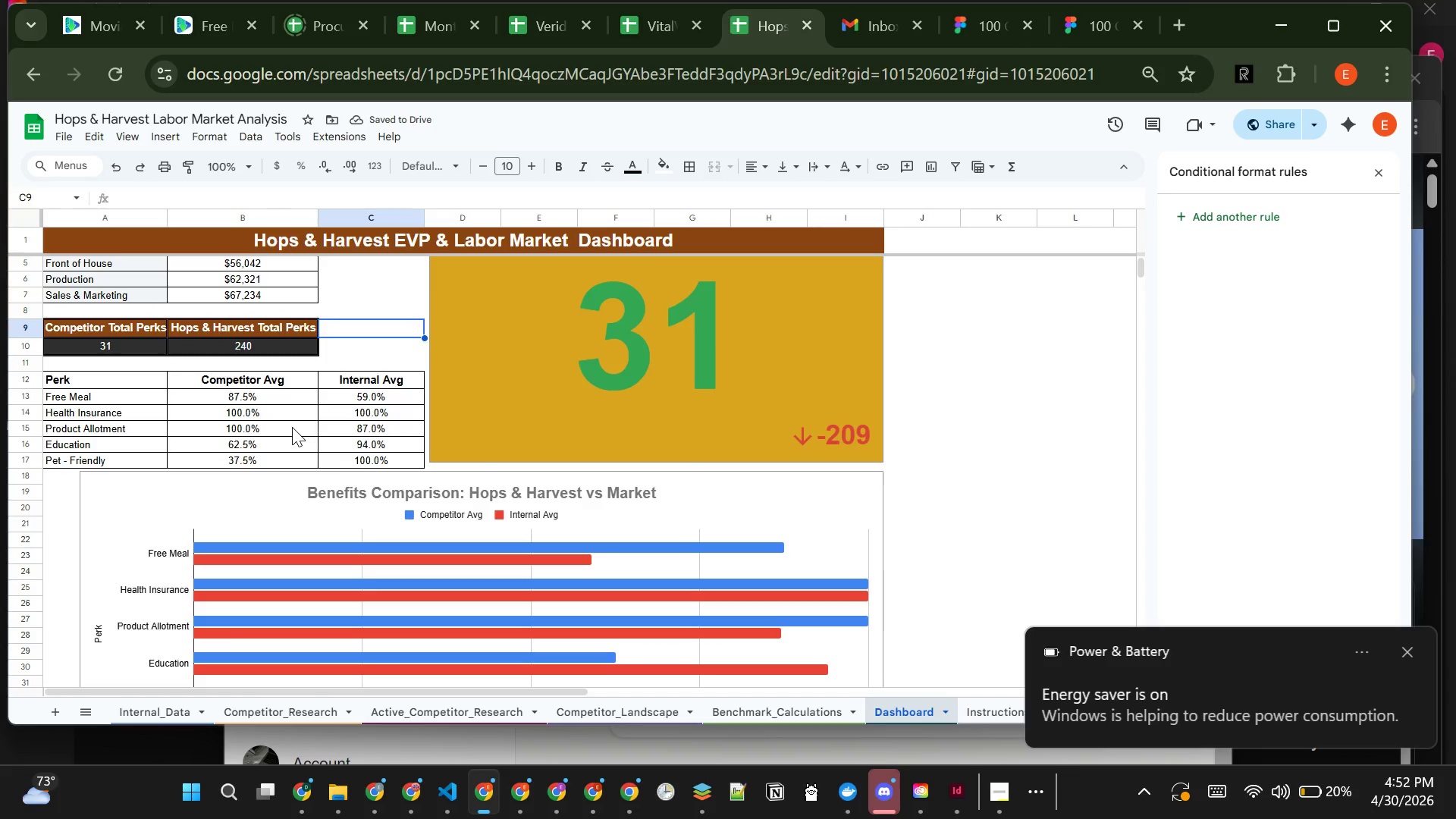 
left_click_drag(start_coordinate=[122, 384], to_coordinate=[369, 384])
 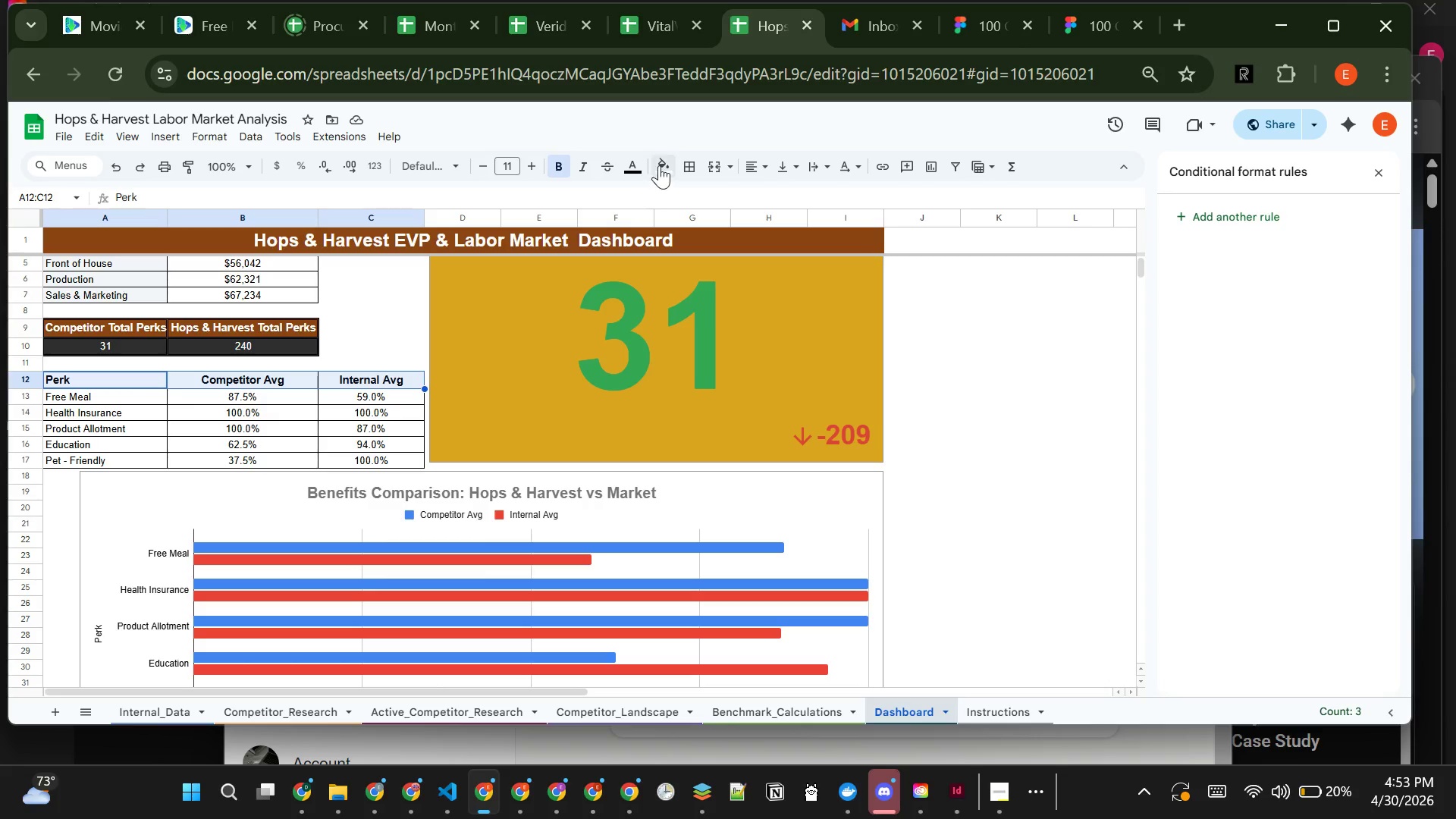 
left_click([661, 165])
 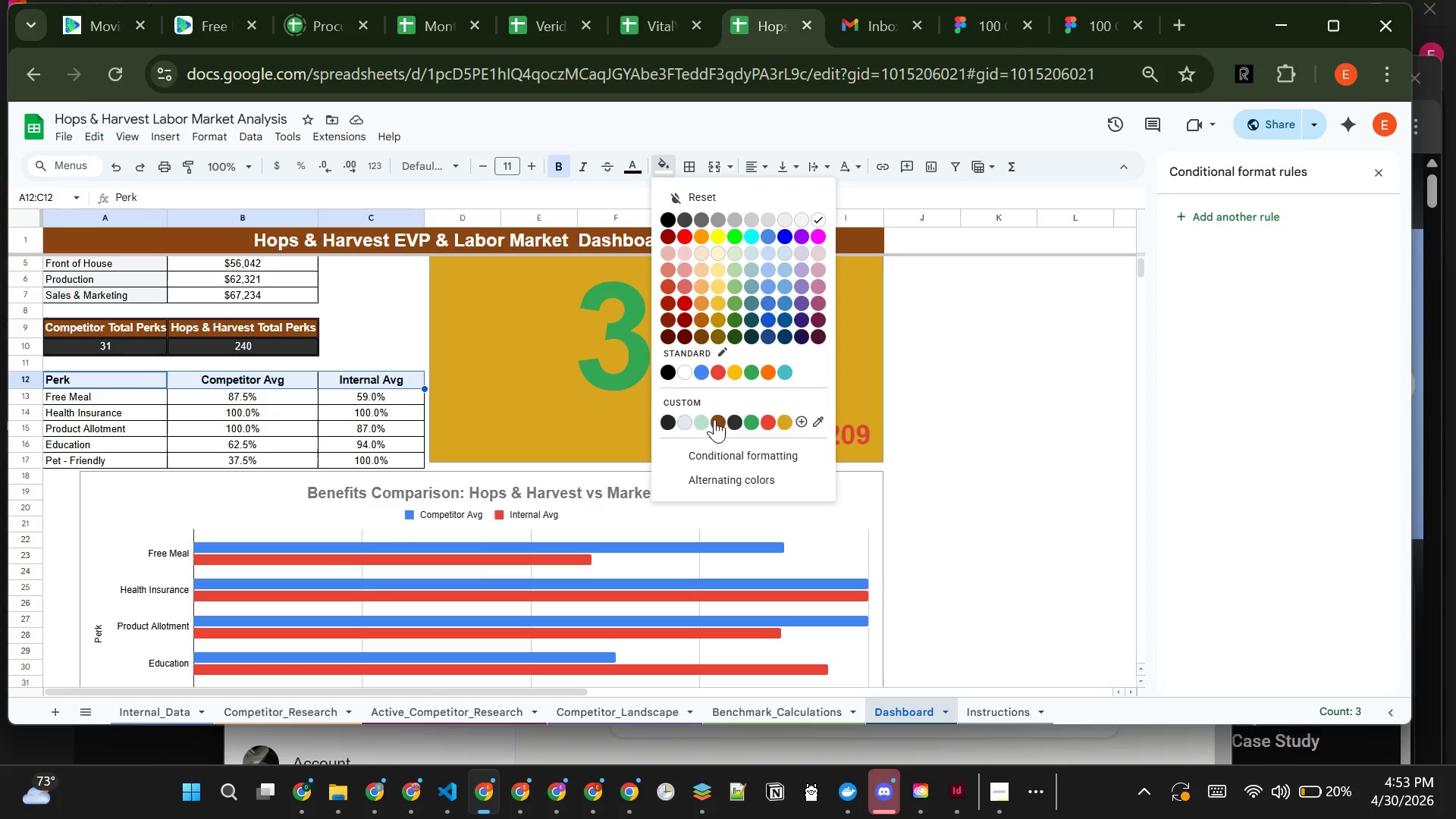 
left_click([714, 419])
 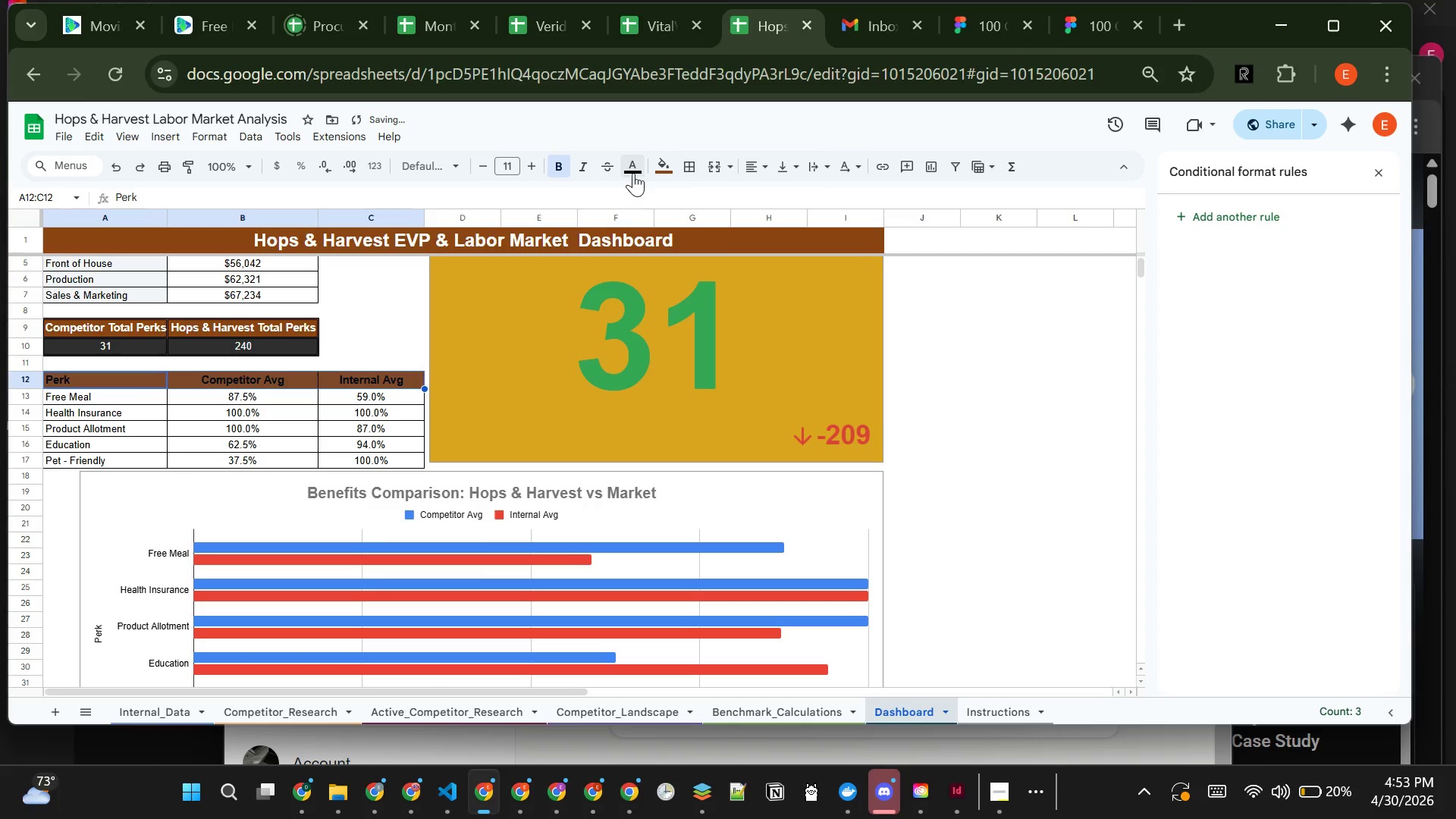 
left_click_drag(start_coordinate=[633, 171], to_coordinate=[784, 216])
 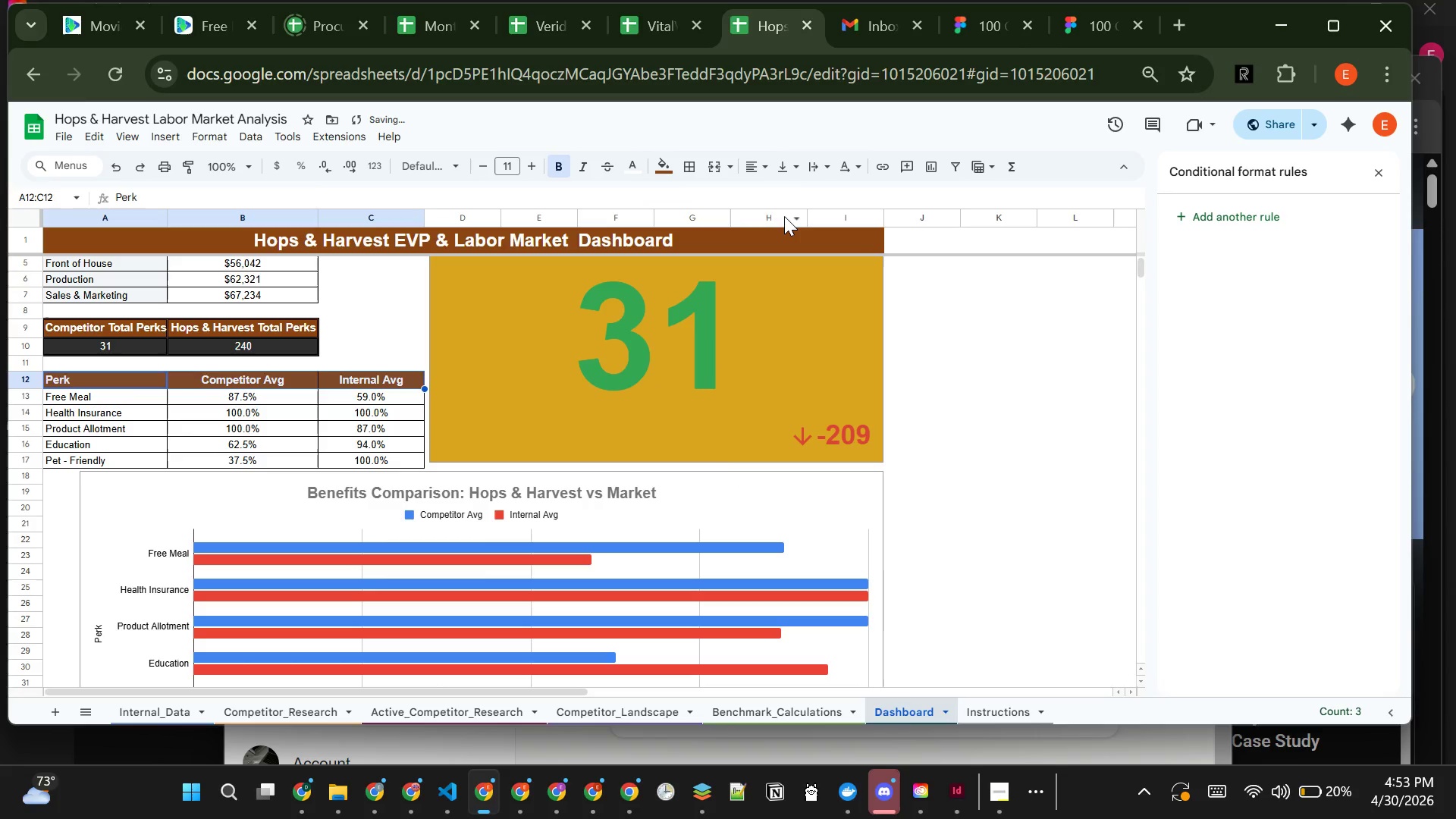 
left_click([784, 216])
 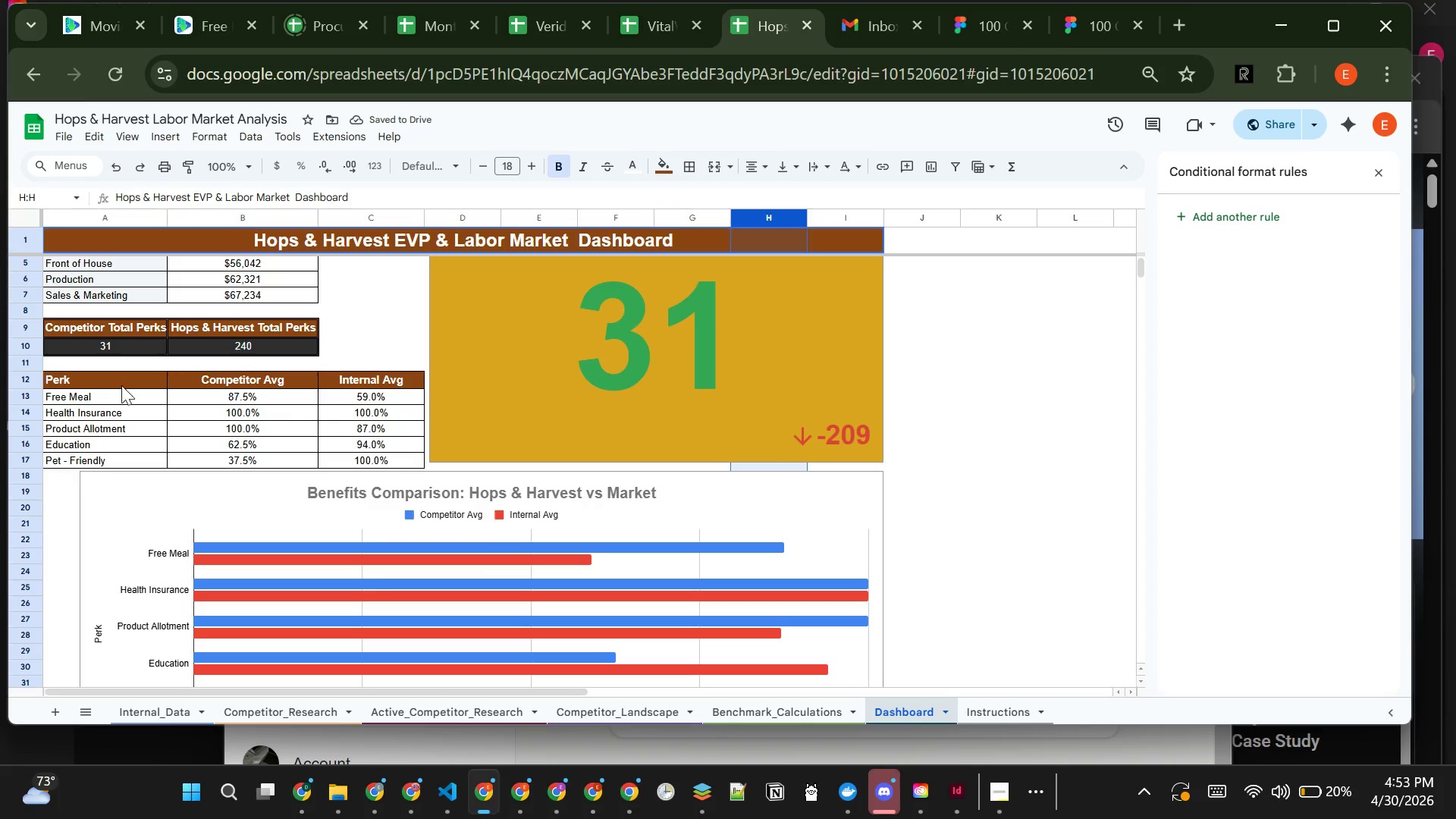 
left_click_drag(start_coordinate=[115, 393], to_coordinate=[359, 463])
 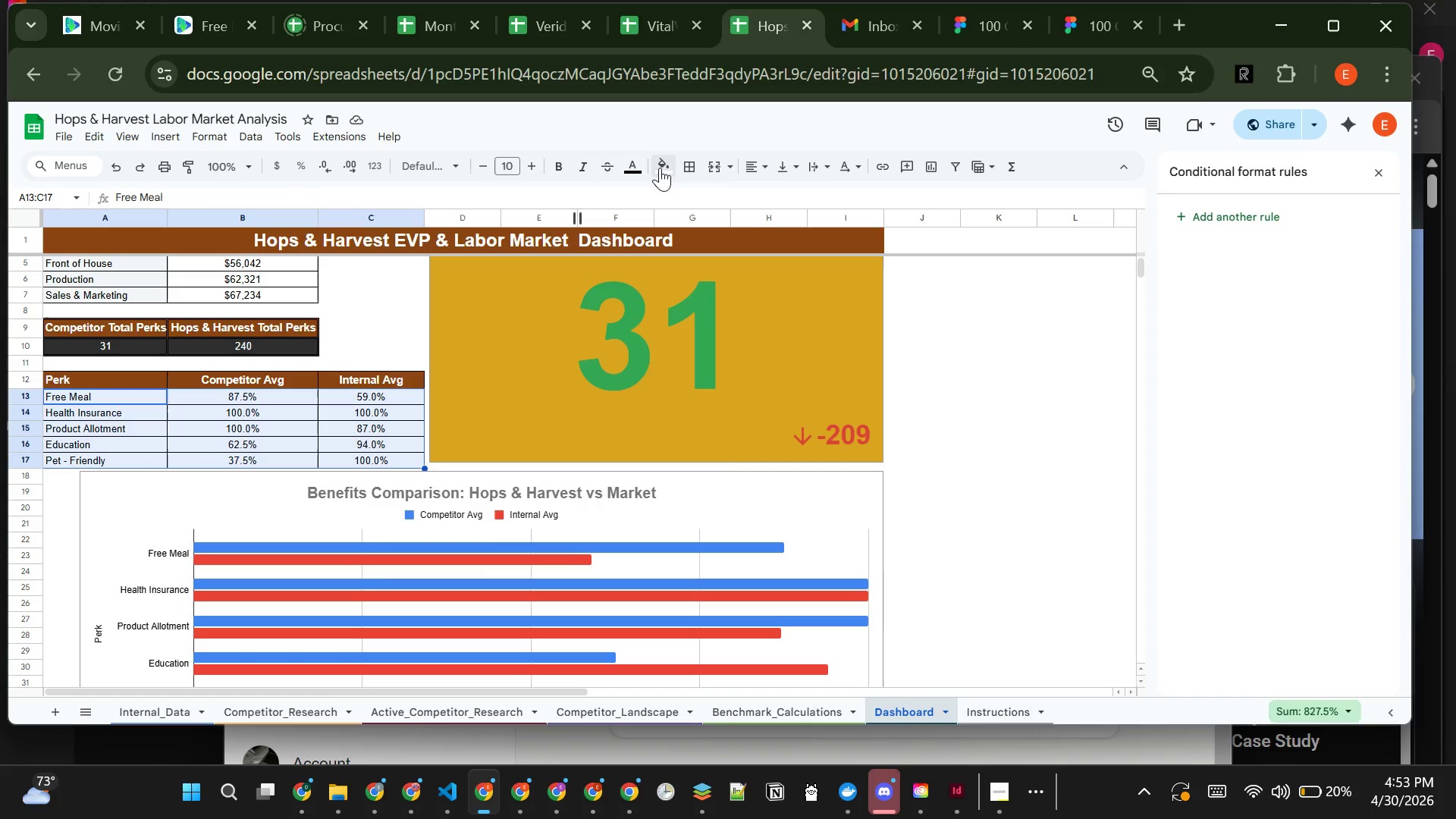 
left_click([660, 168])
 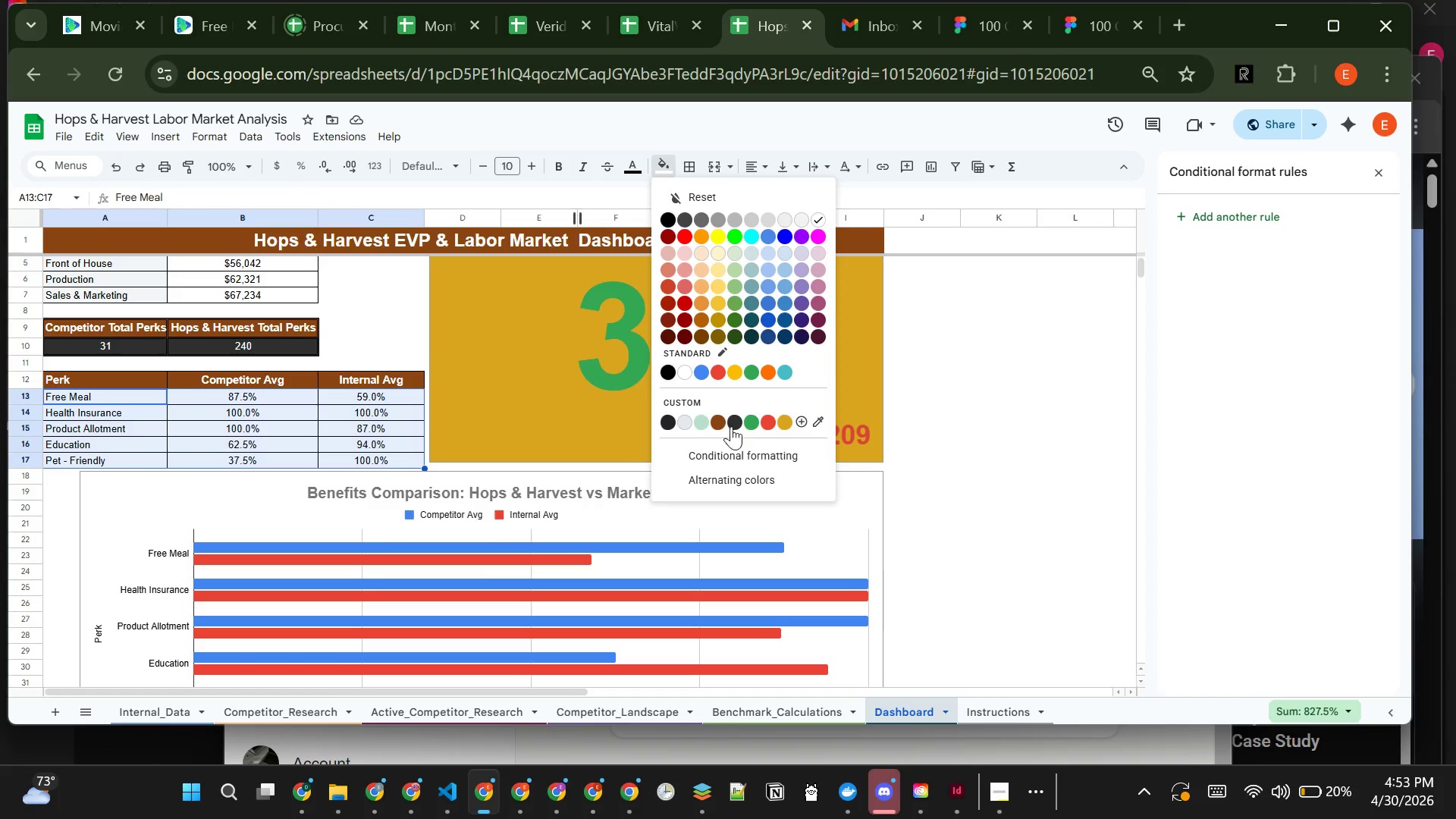 
left_click([733, 424])
 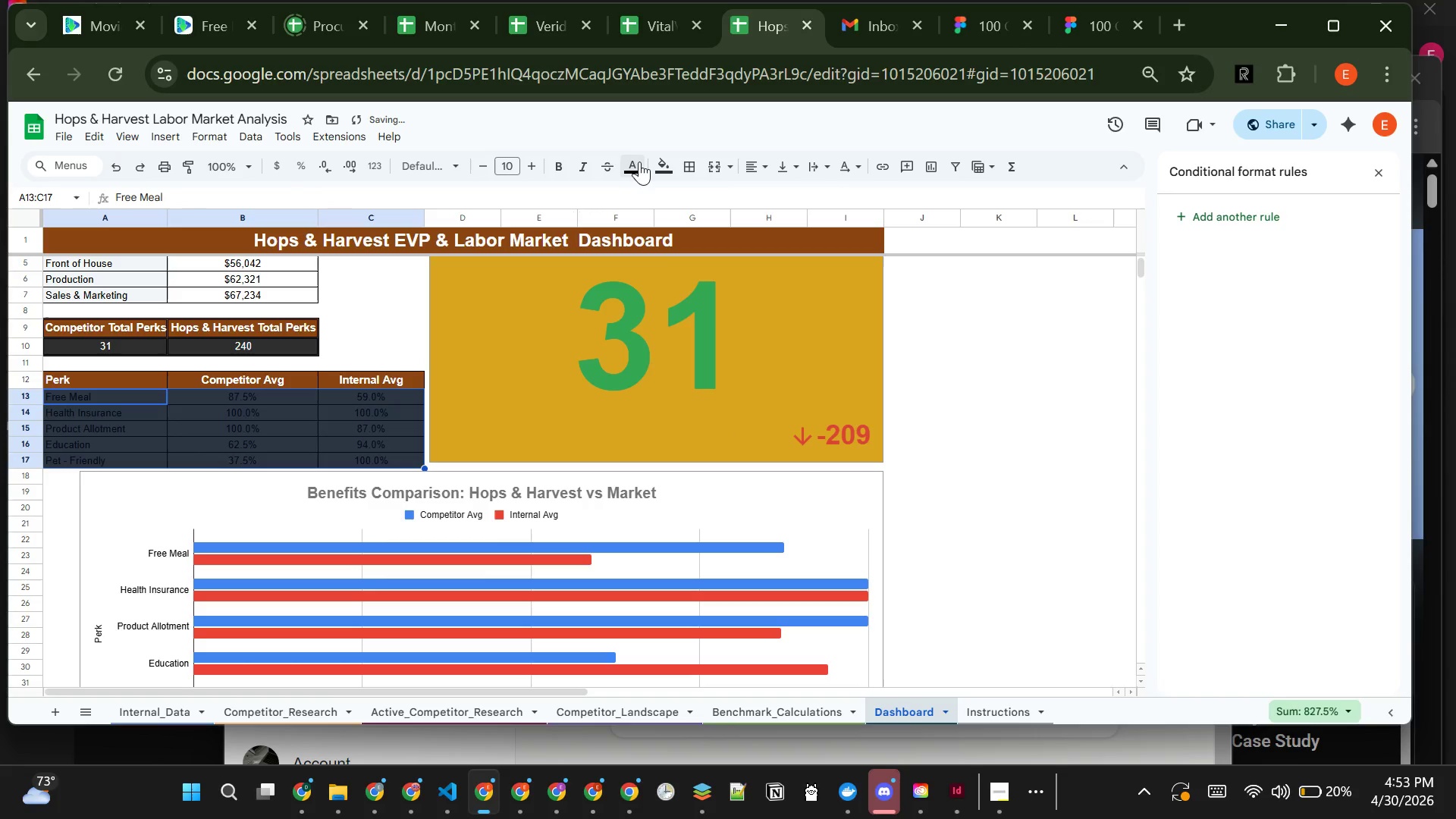 
left_click([639, 162])
 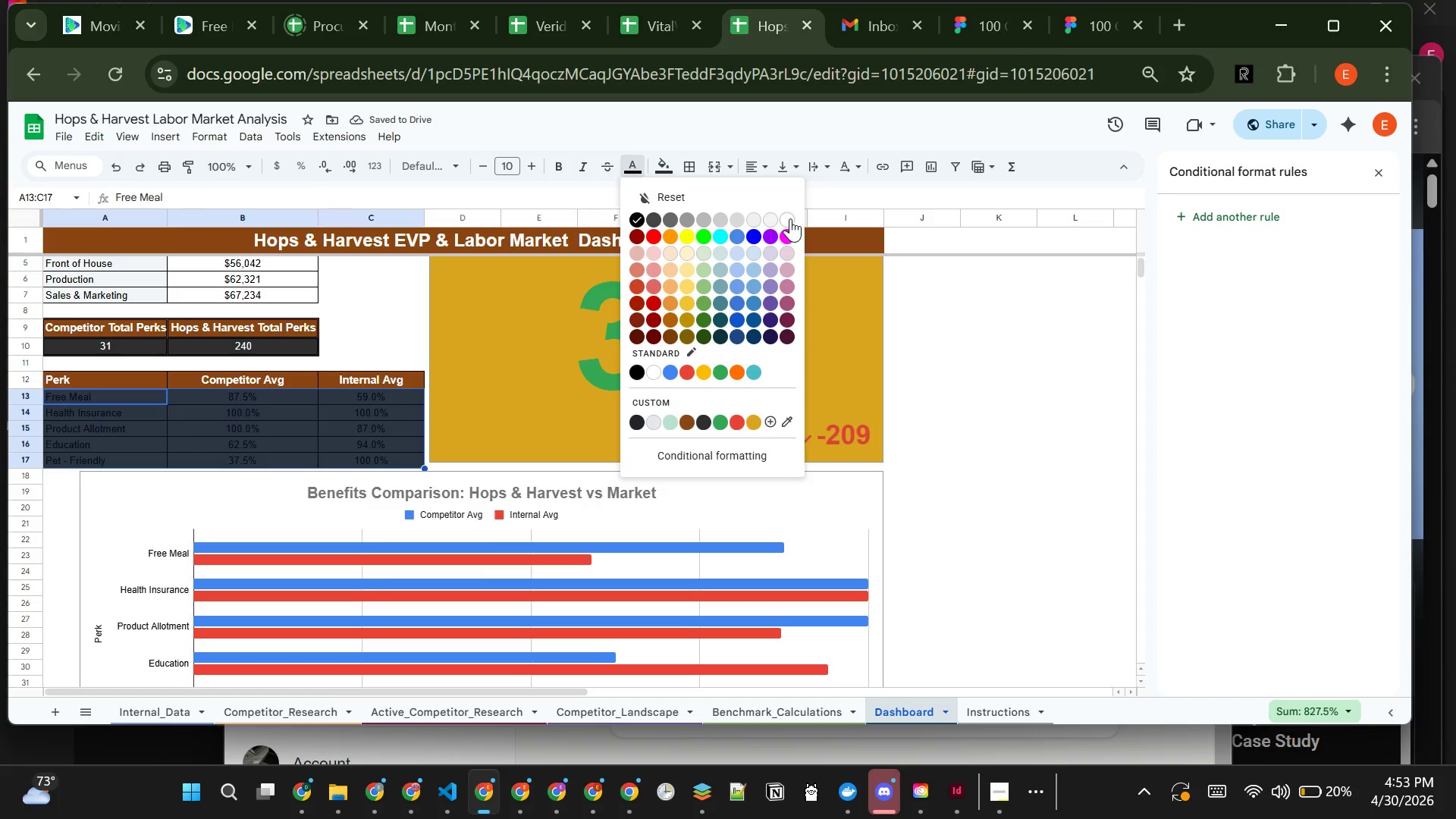 
left_click([789, 218])
 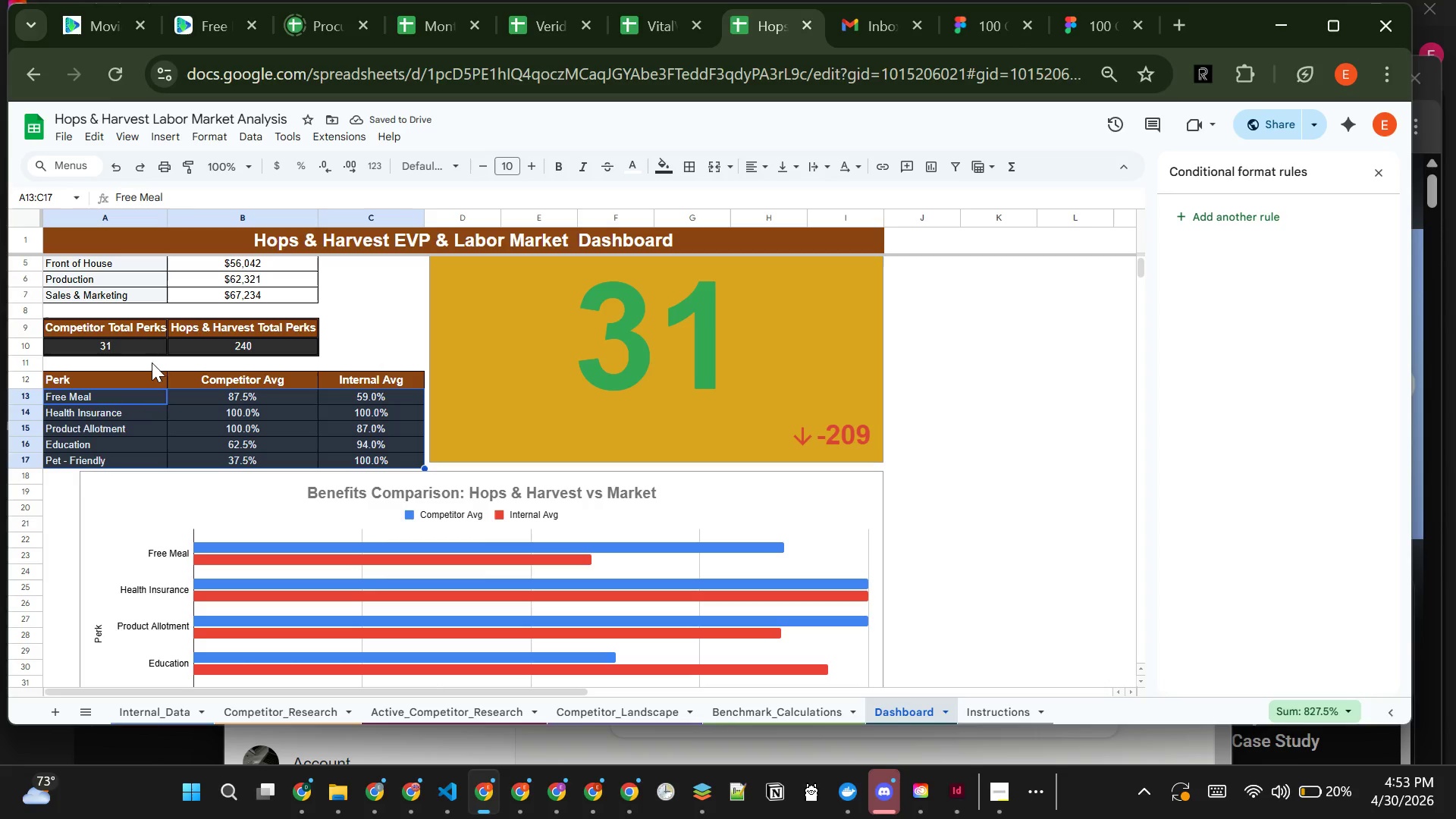 
left_click([128, 381])
 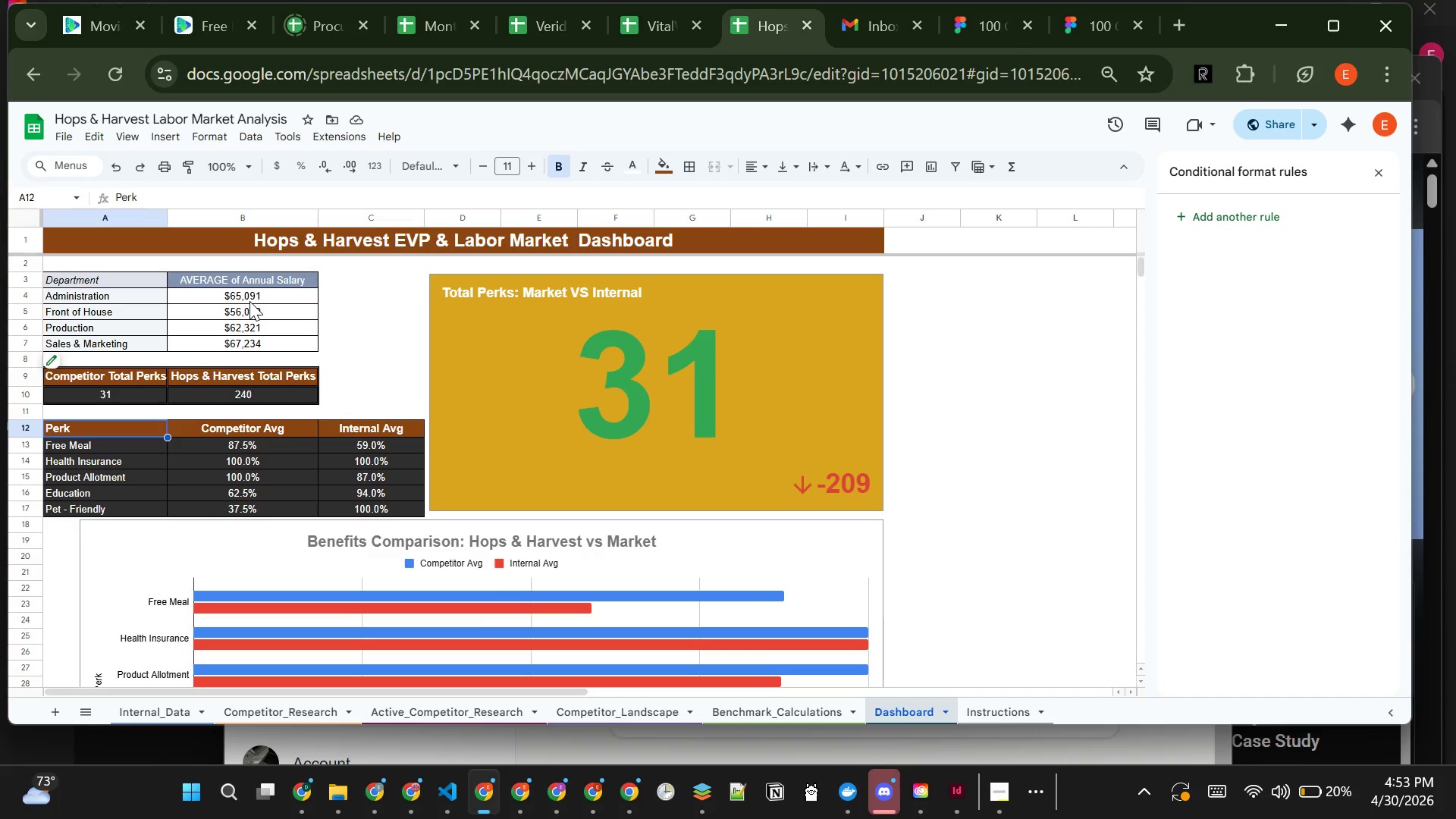 
wait(16.92)
 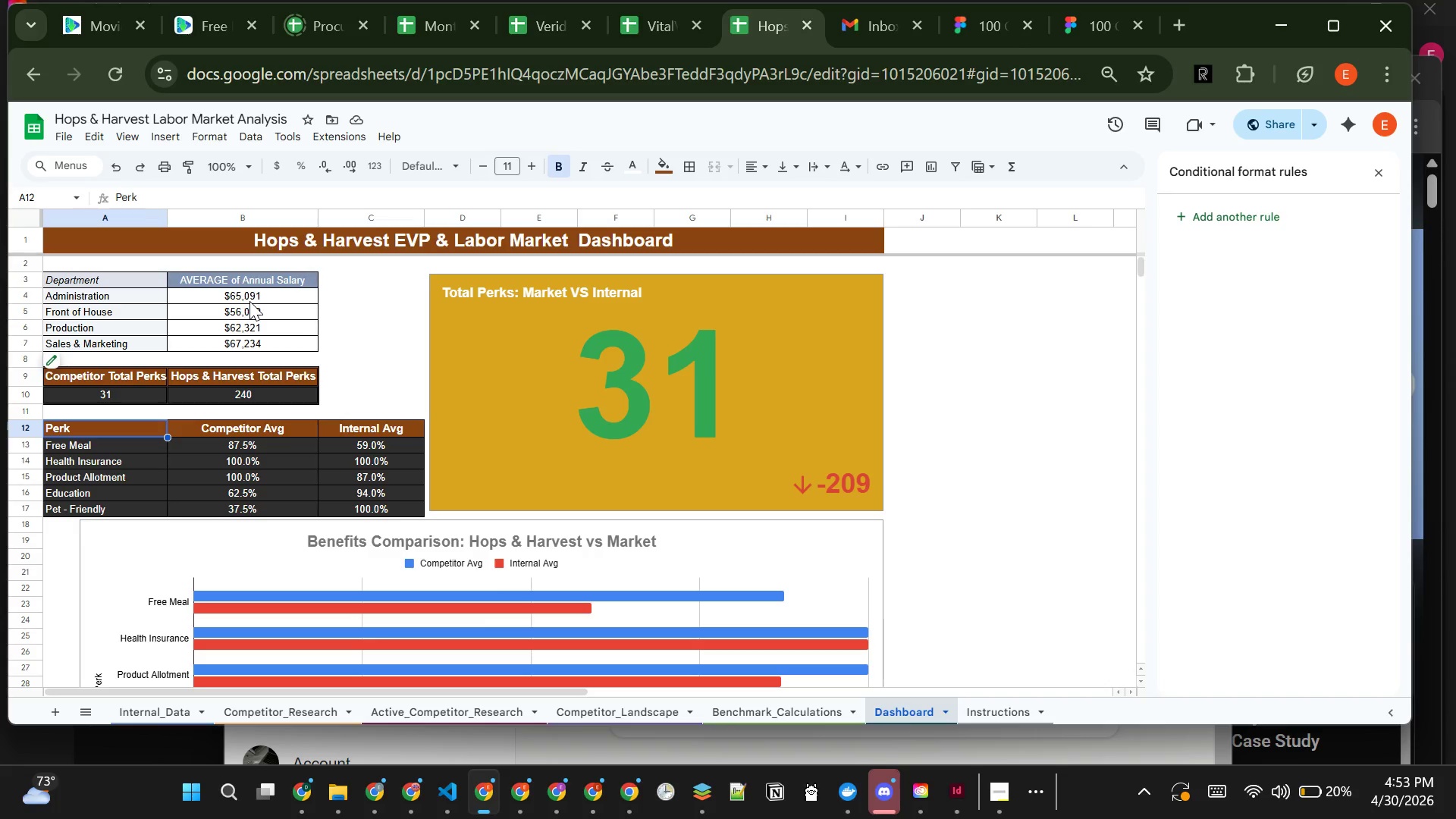 
double_click([181, 452])
 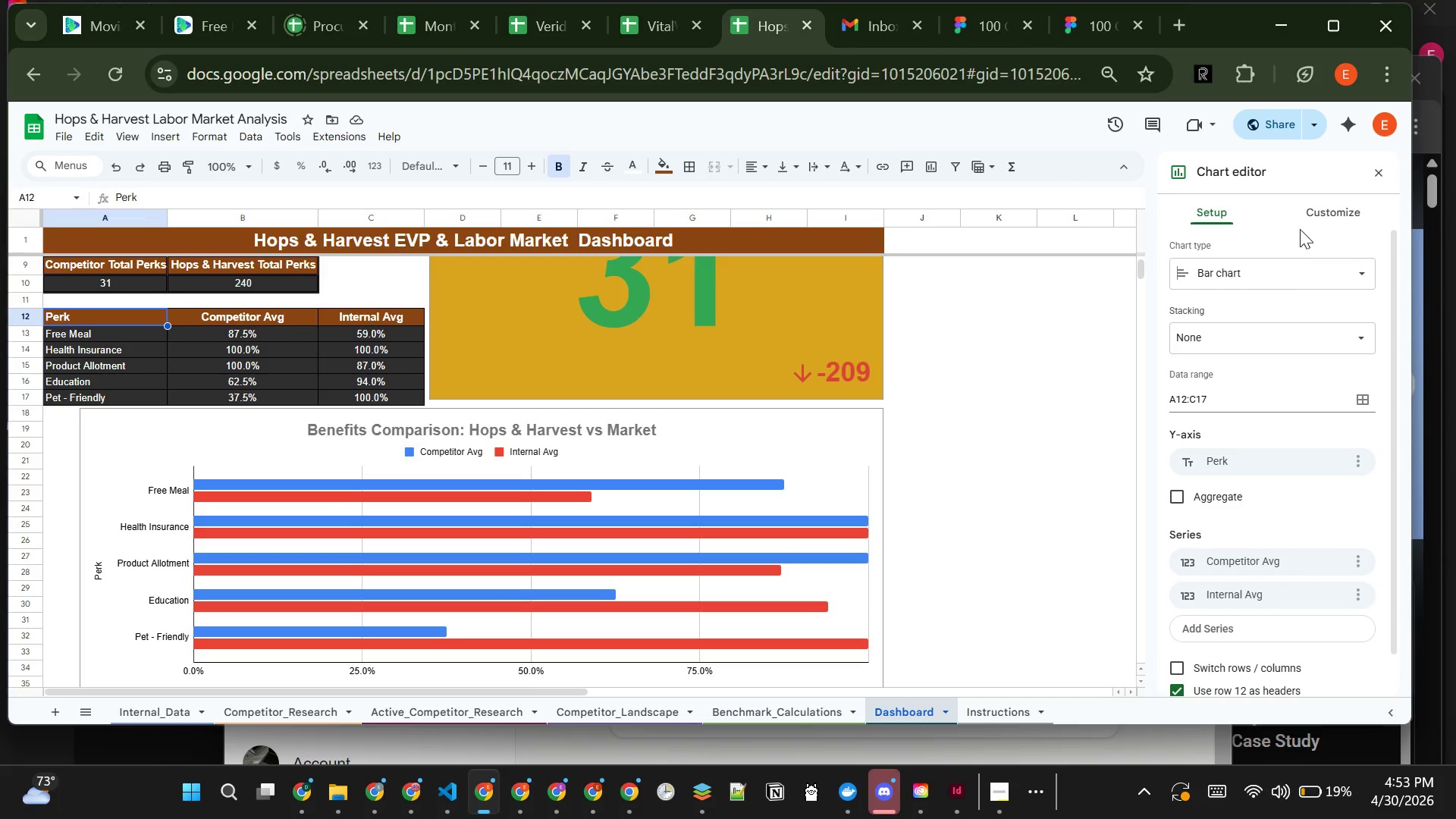 
left_click([1322, 205])
 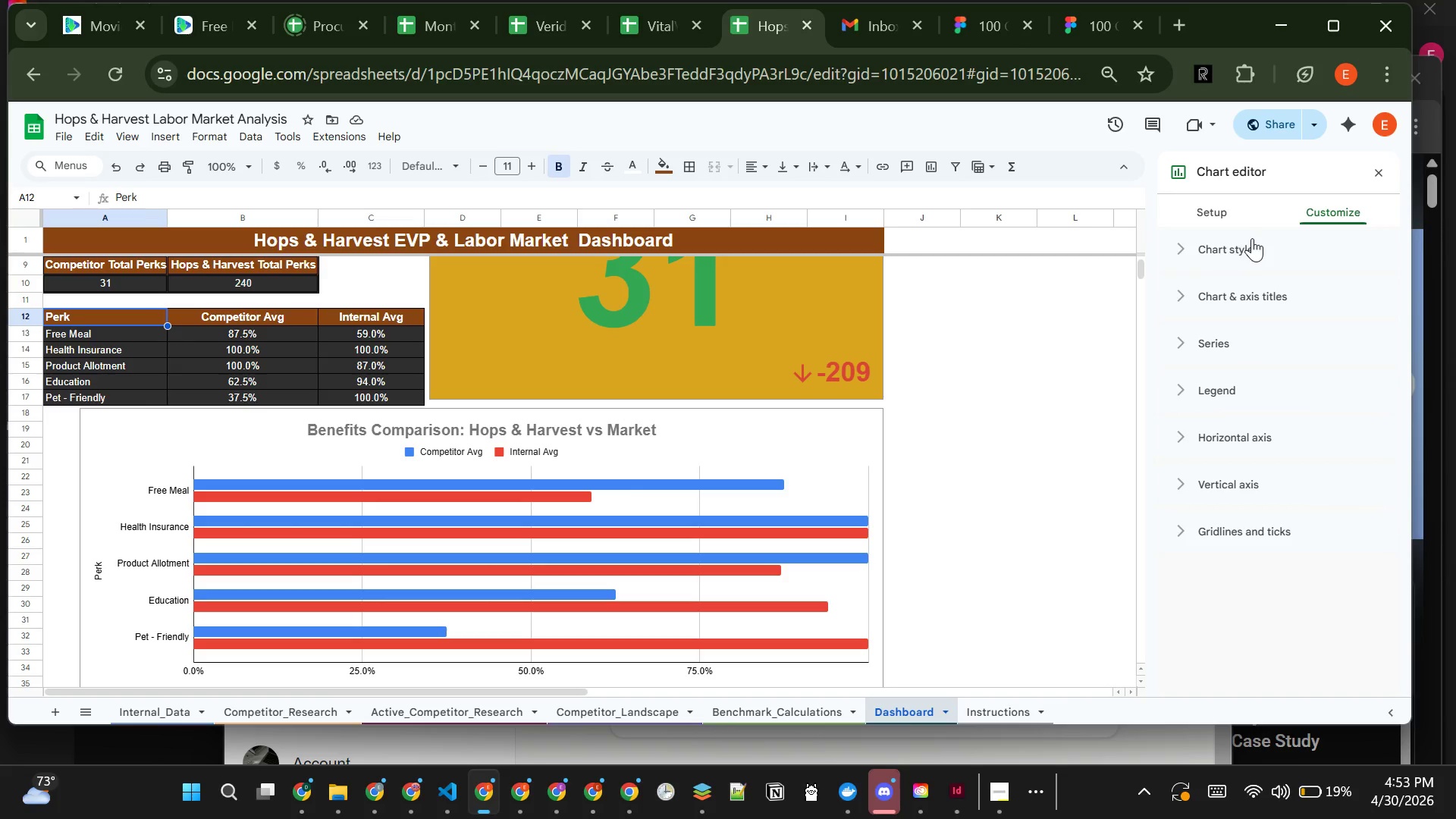 
left_click([1241, 250])
 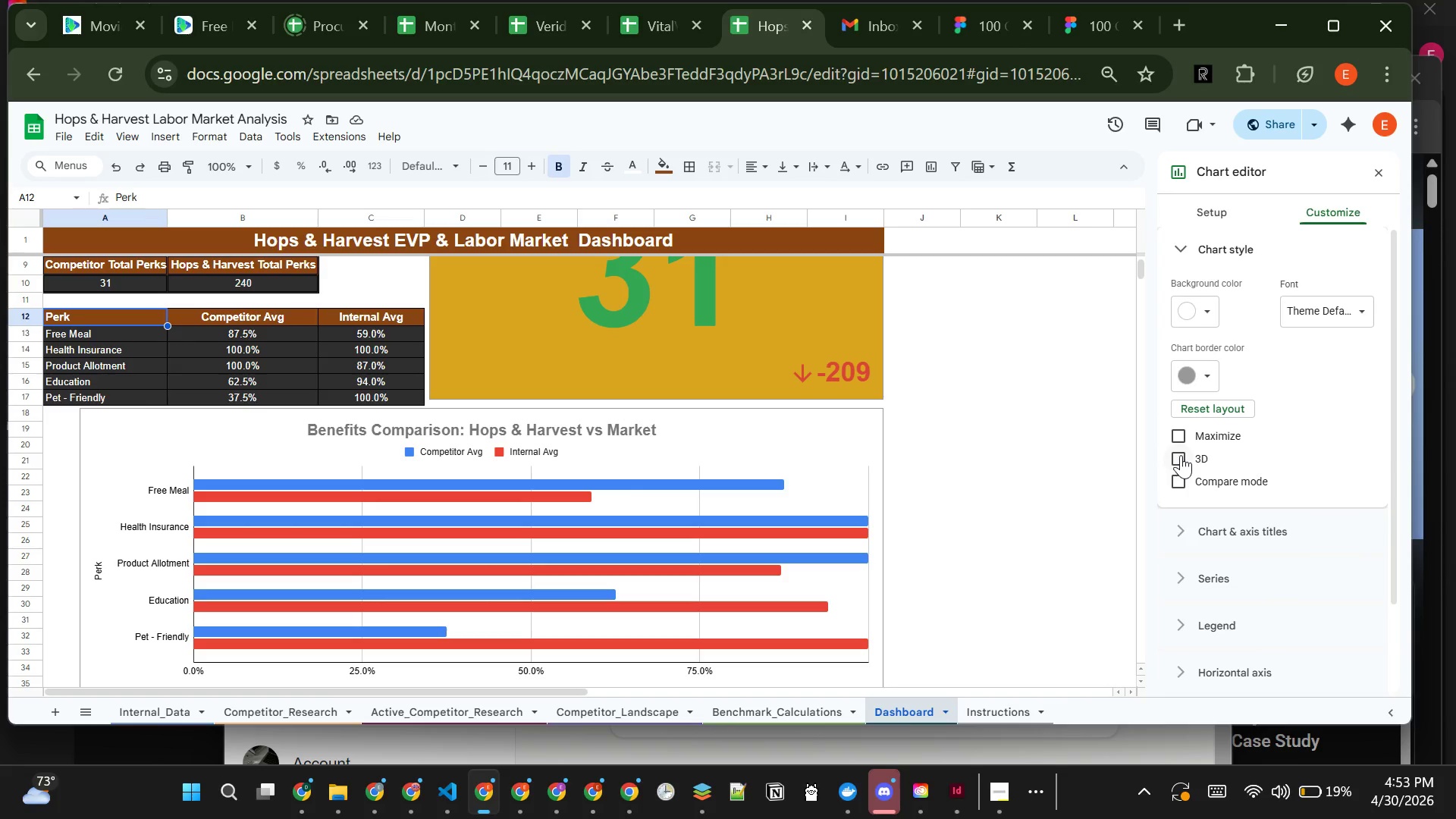 
left_click([1181, 455])
 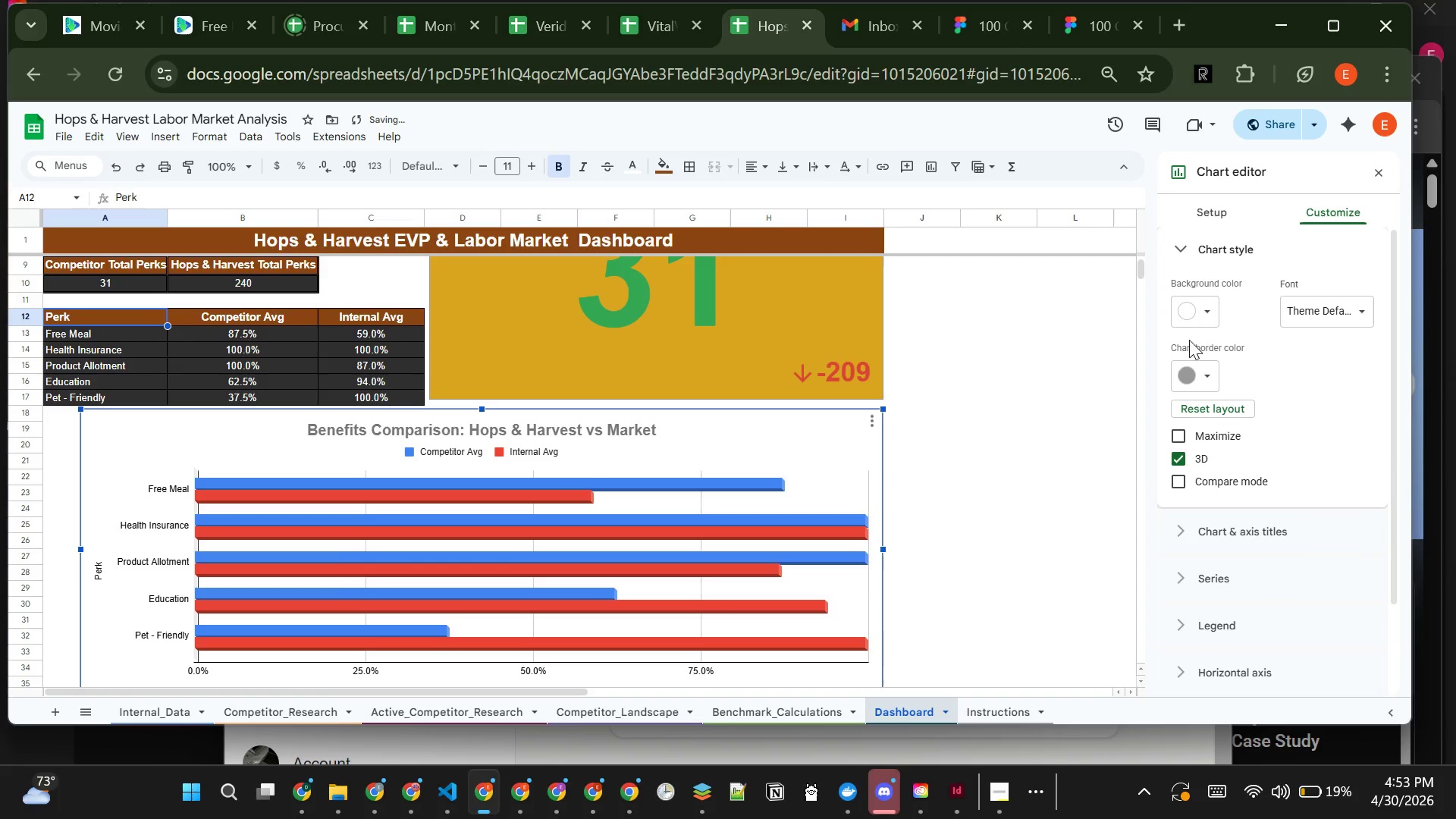 
left_click([1197, 319])
 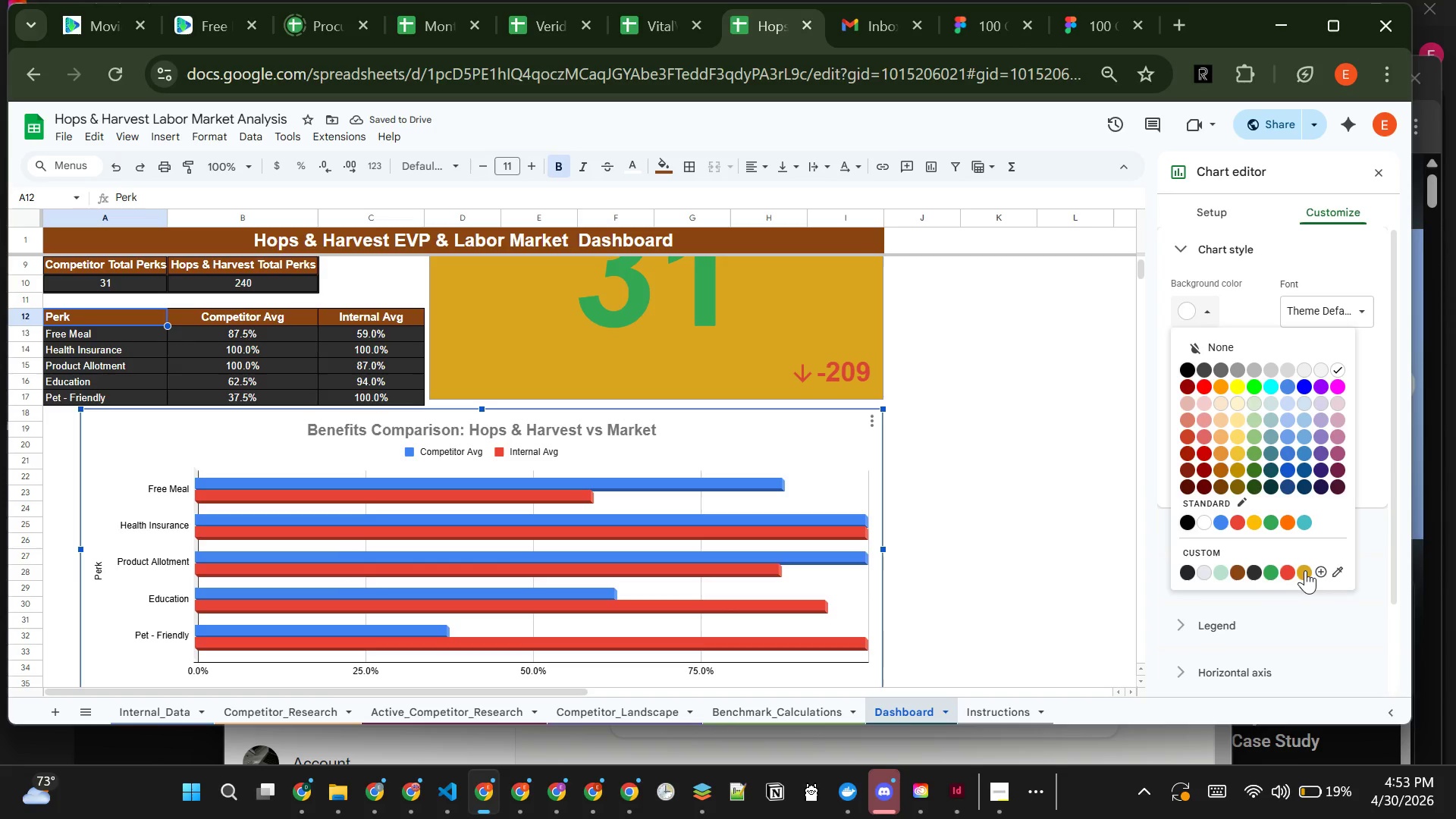 
left_click([1305, 571])
 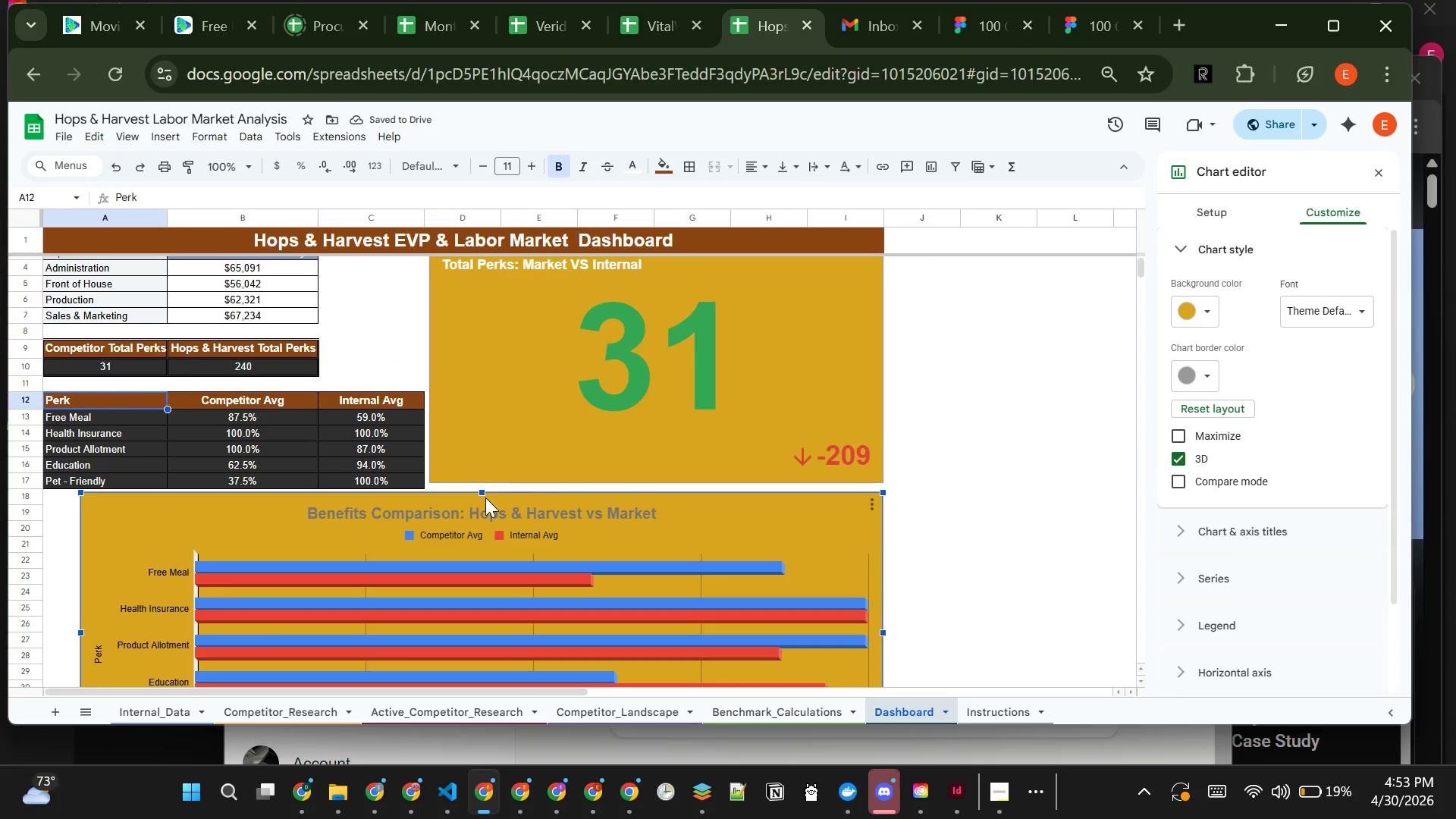 
double_click([466, 516])
 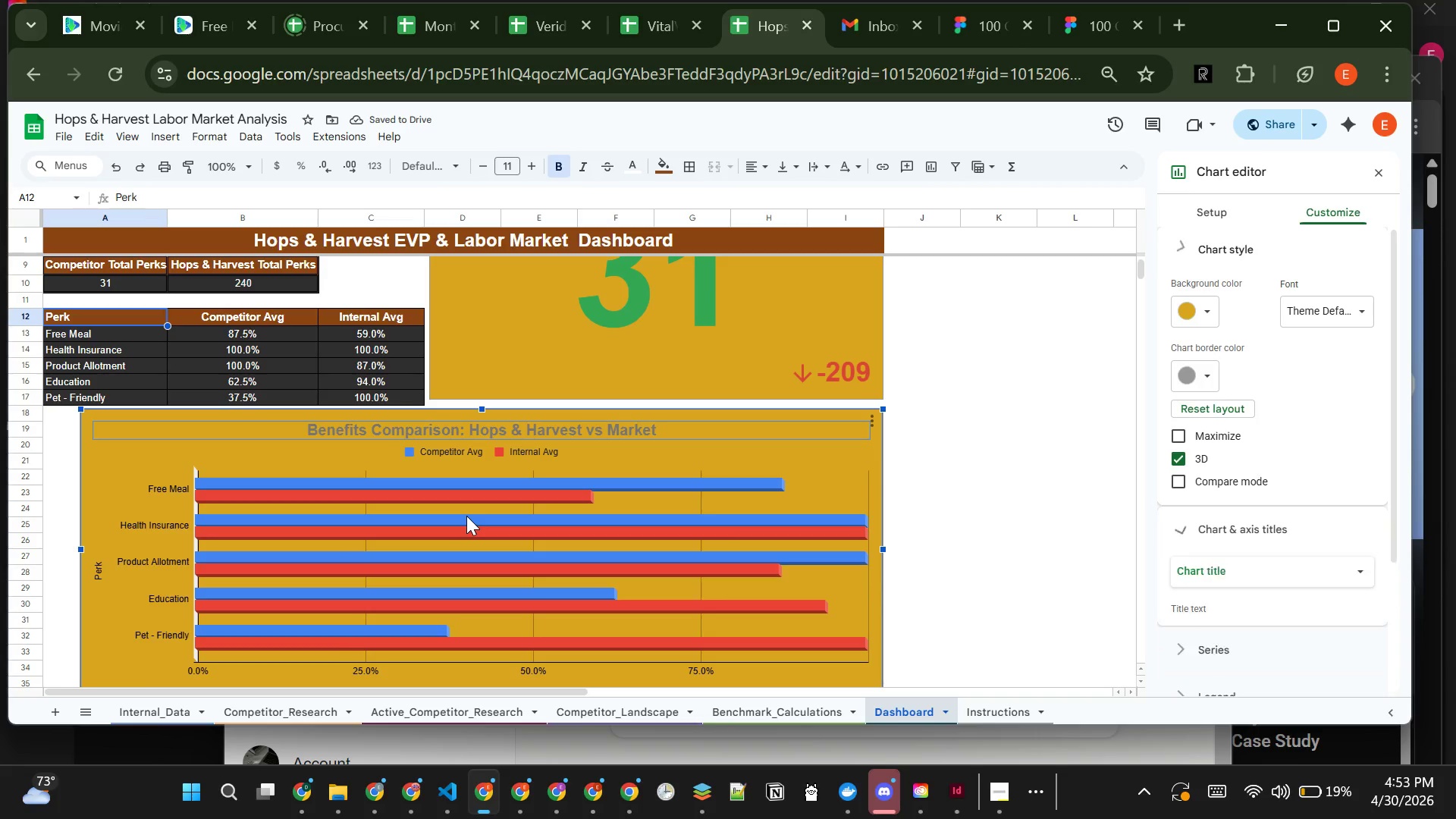 
triple_click([466, 516])
 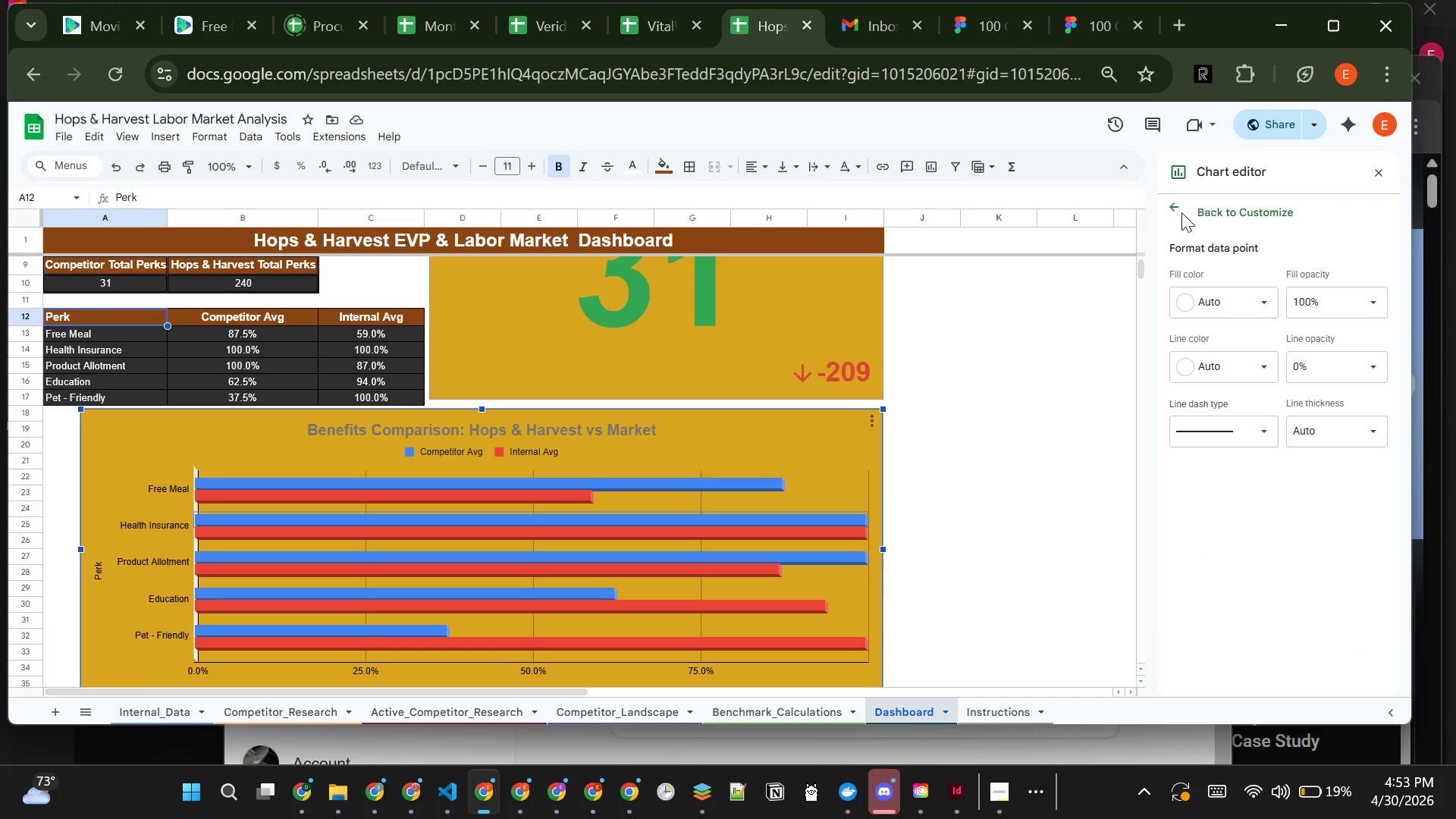 
left_click([1178, 209])
 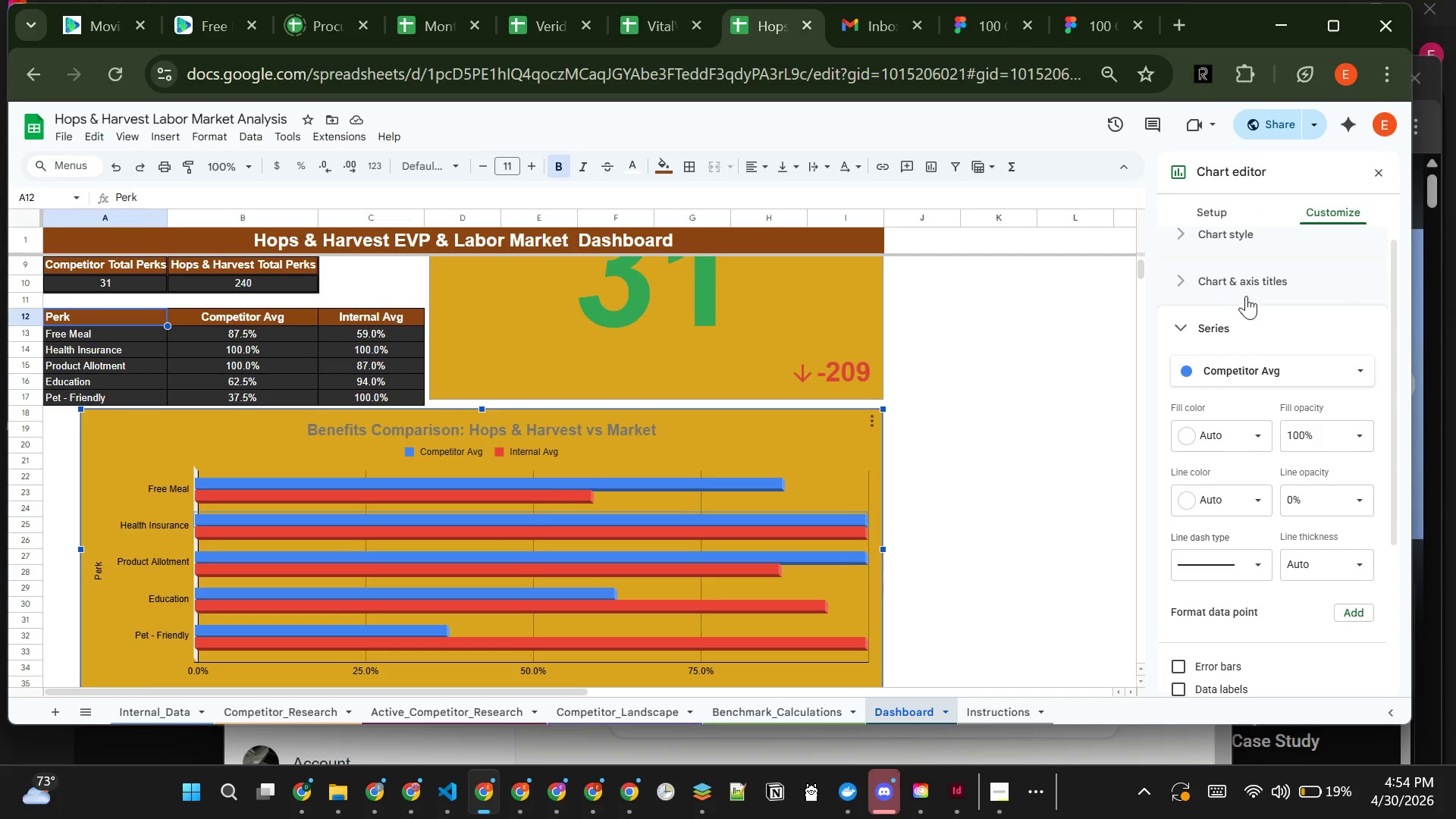 
left_click([1218, 288])
 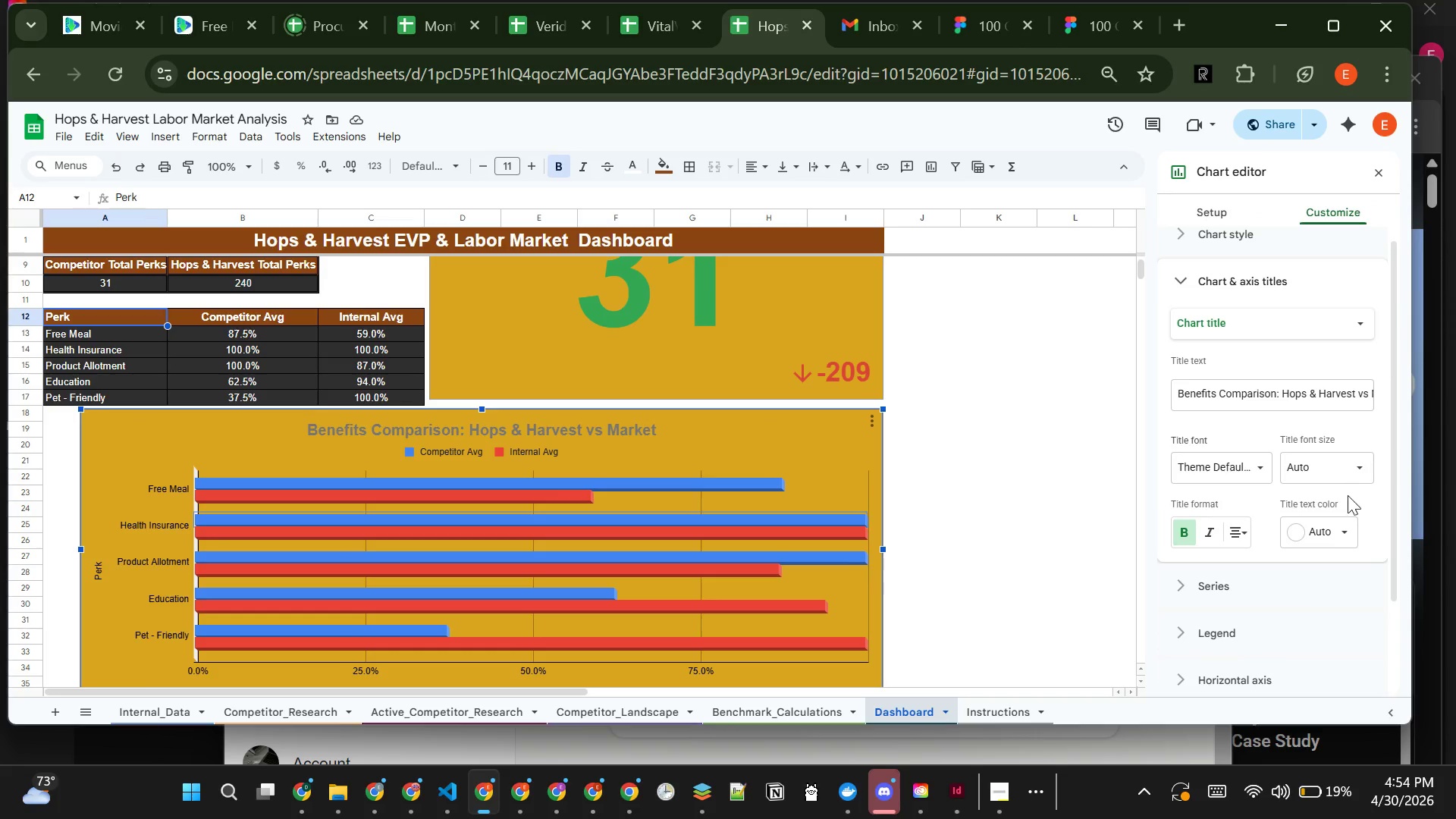 
left_click([1346, 539])
 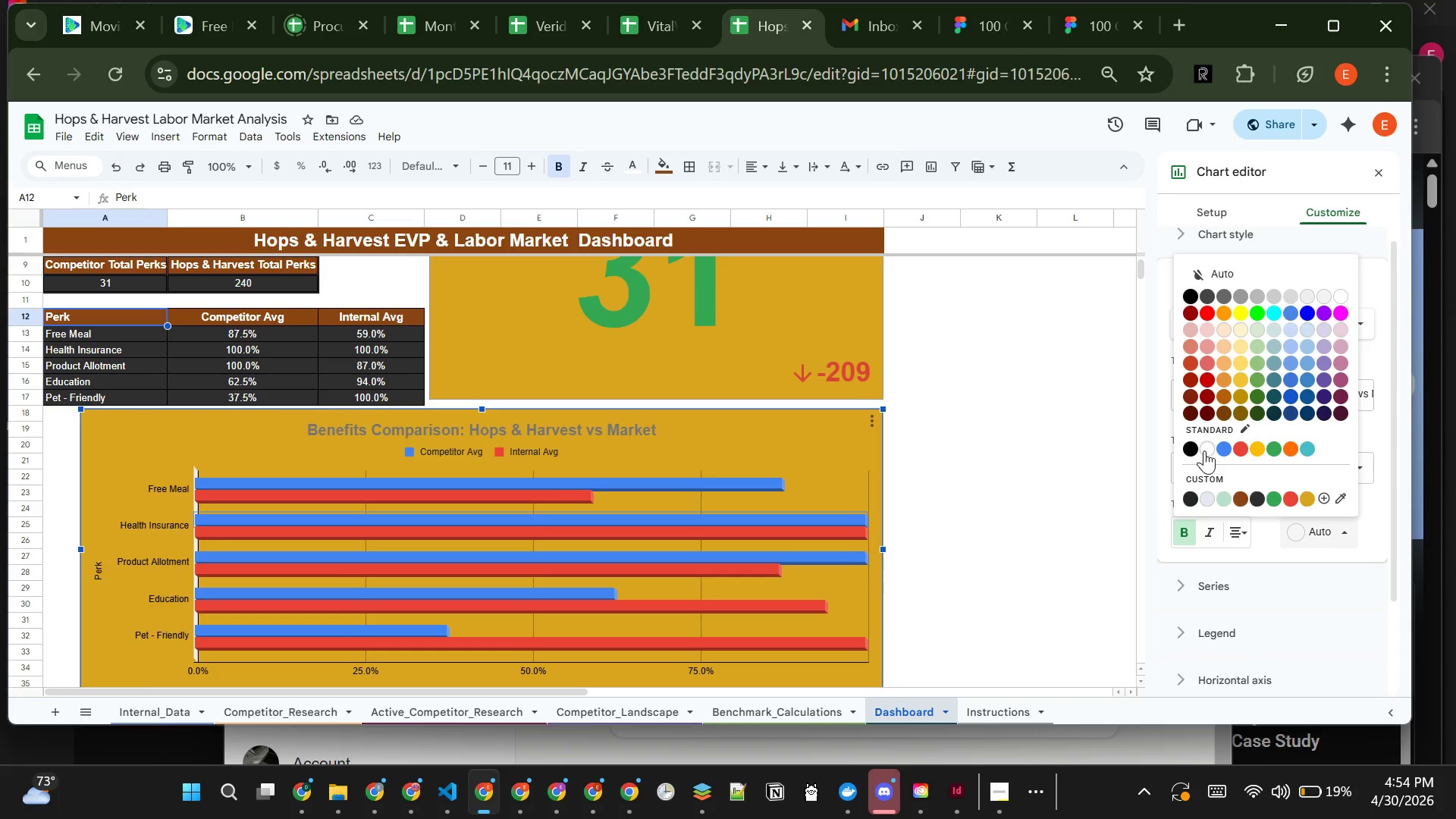 
left_click([1204, 450])
 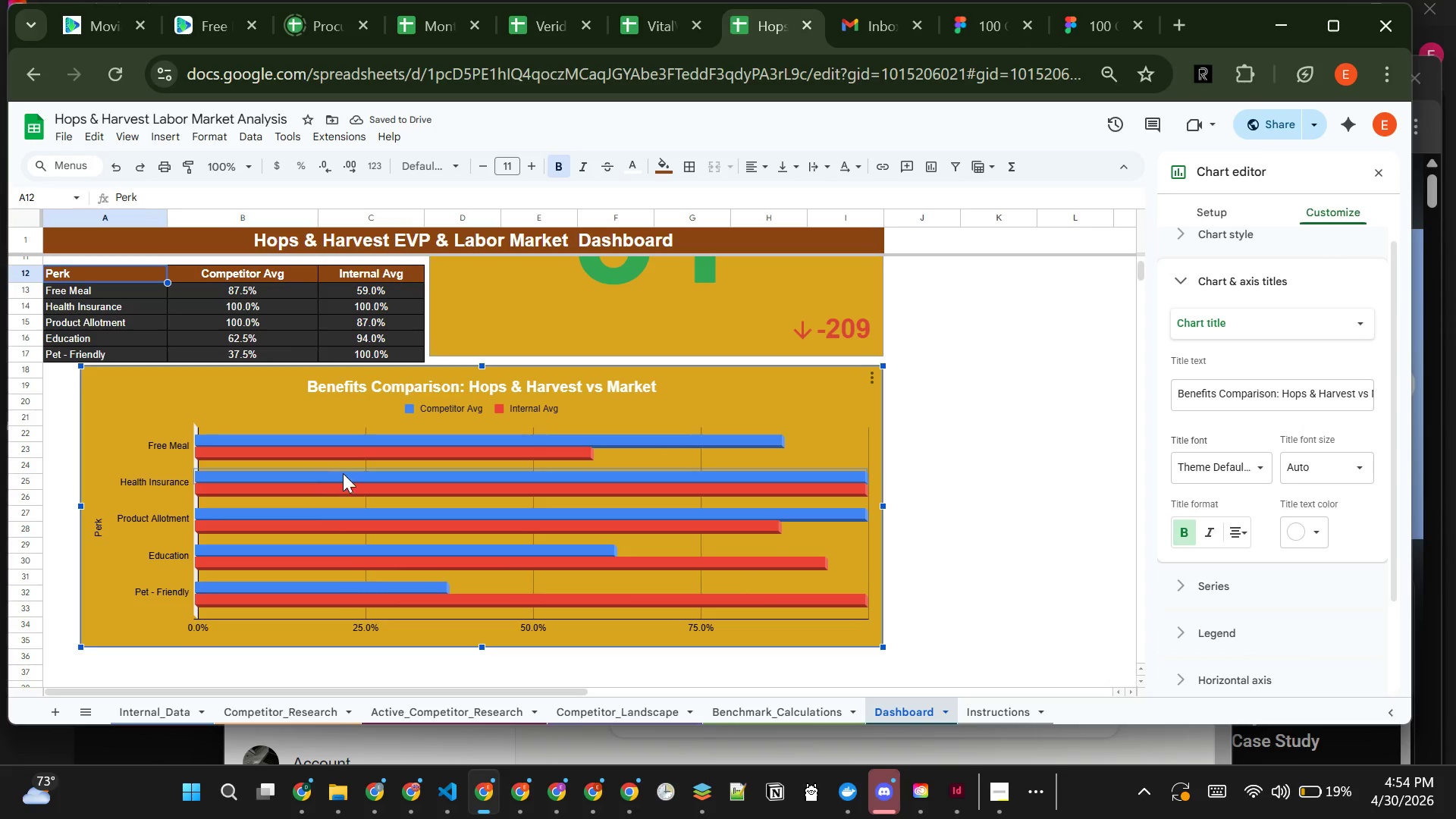 
wait(7.05)
 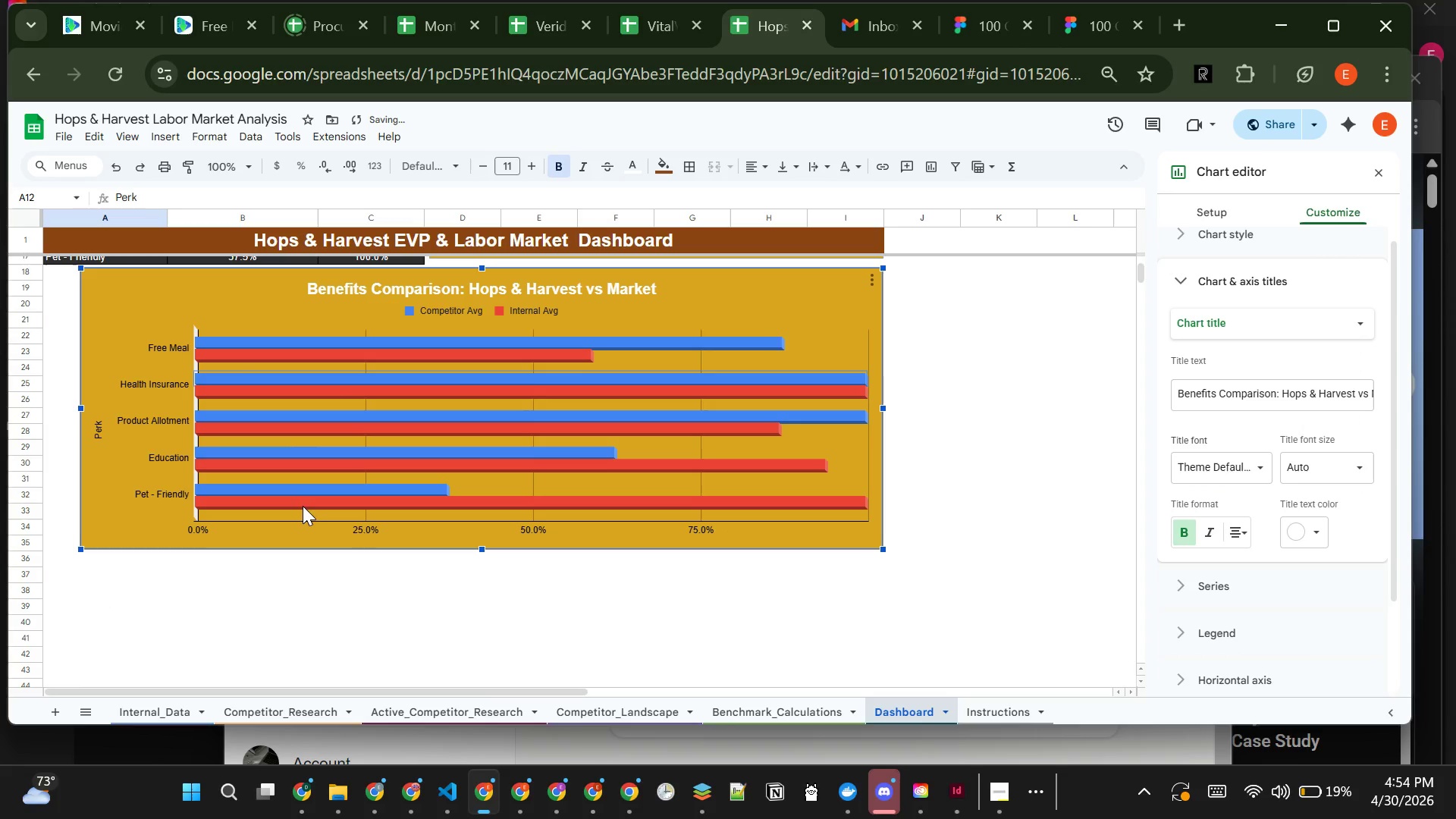 
left_click([453, 406])
 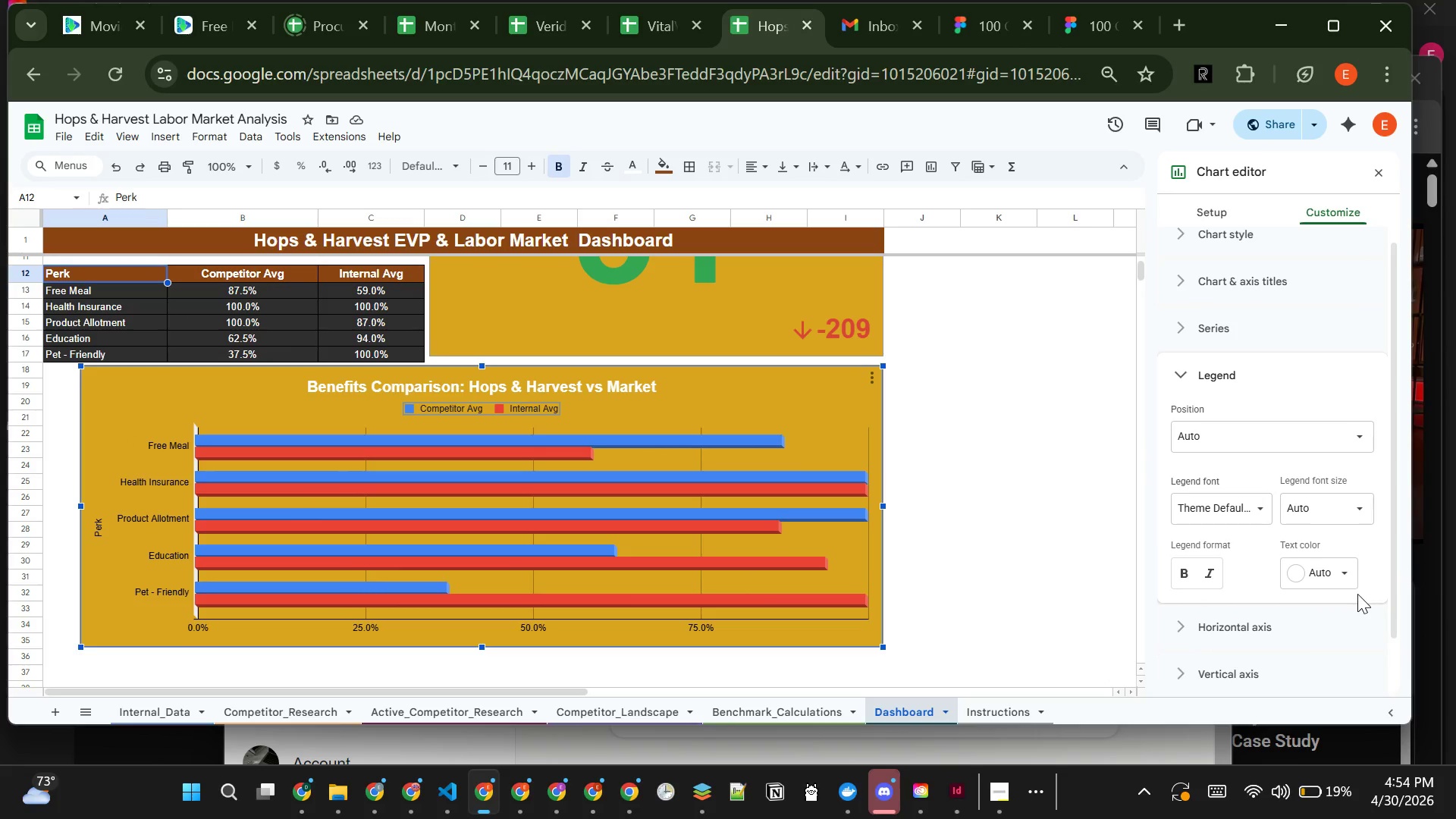 
left_click([1347, 580])
 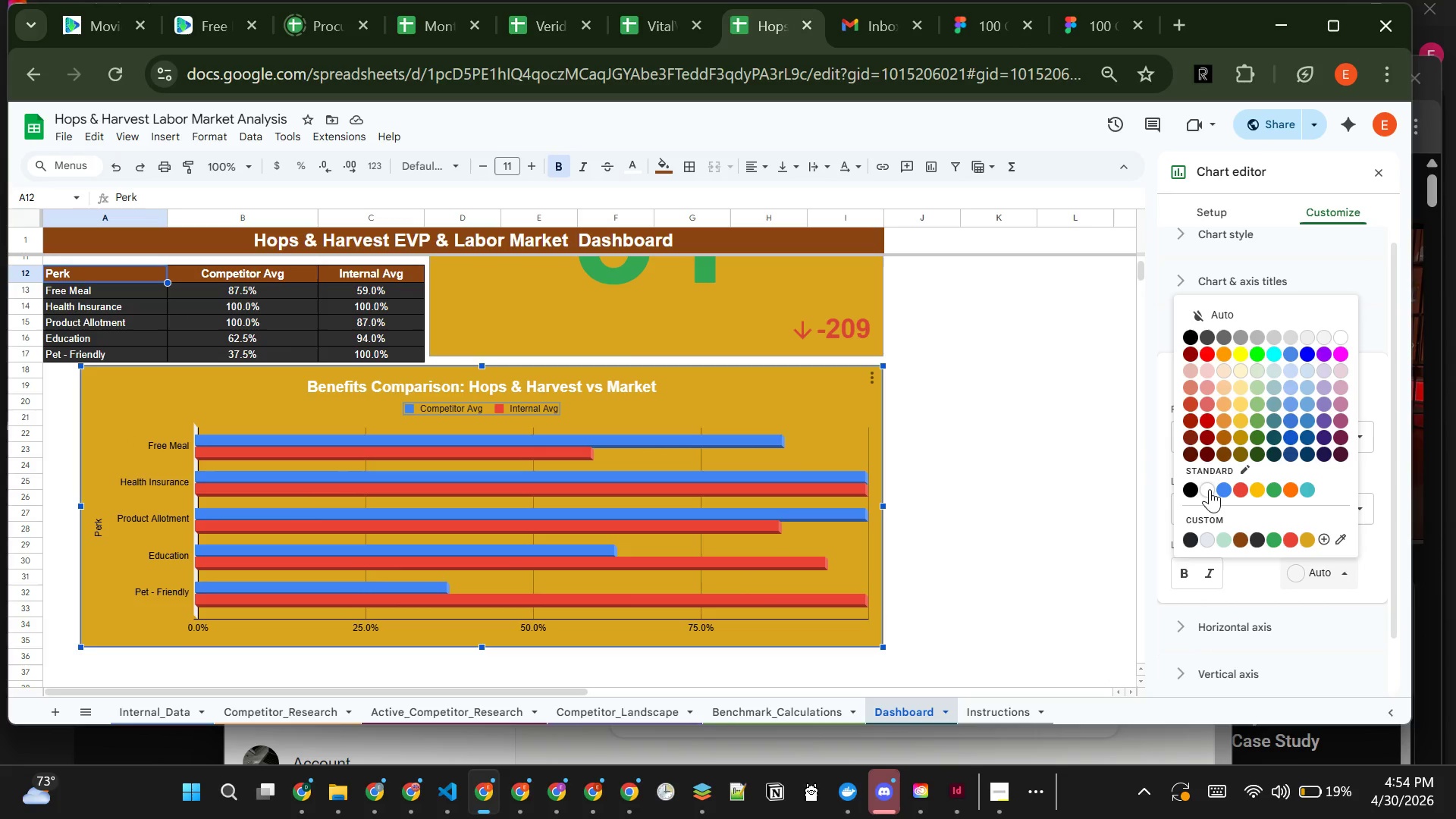 
left_click([1208, 488])
 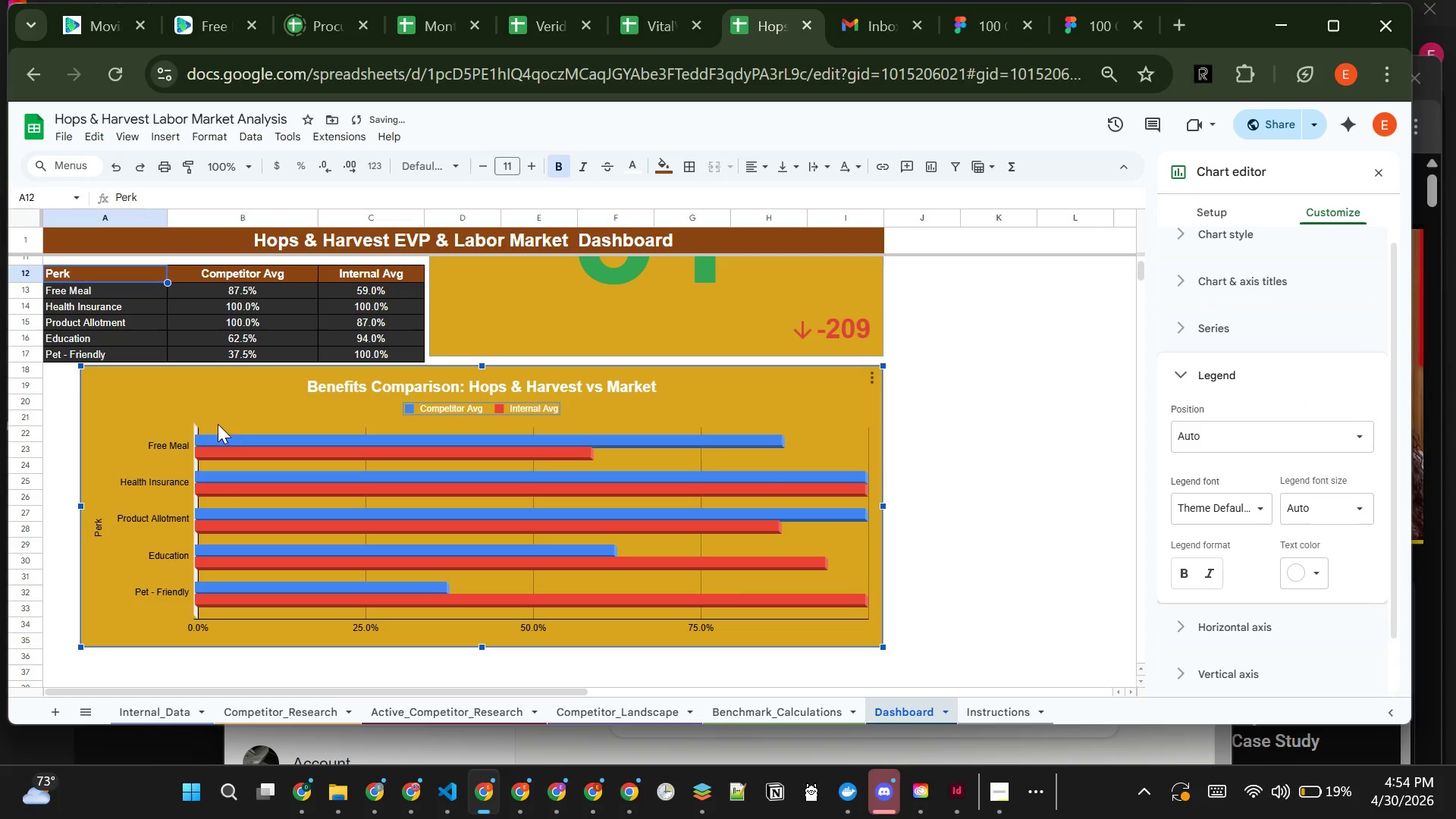 
left_click([128, 437])
 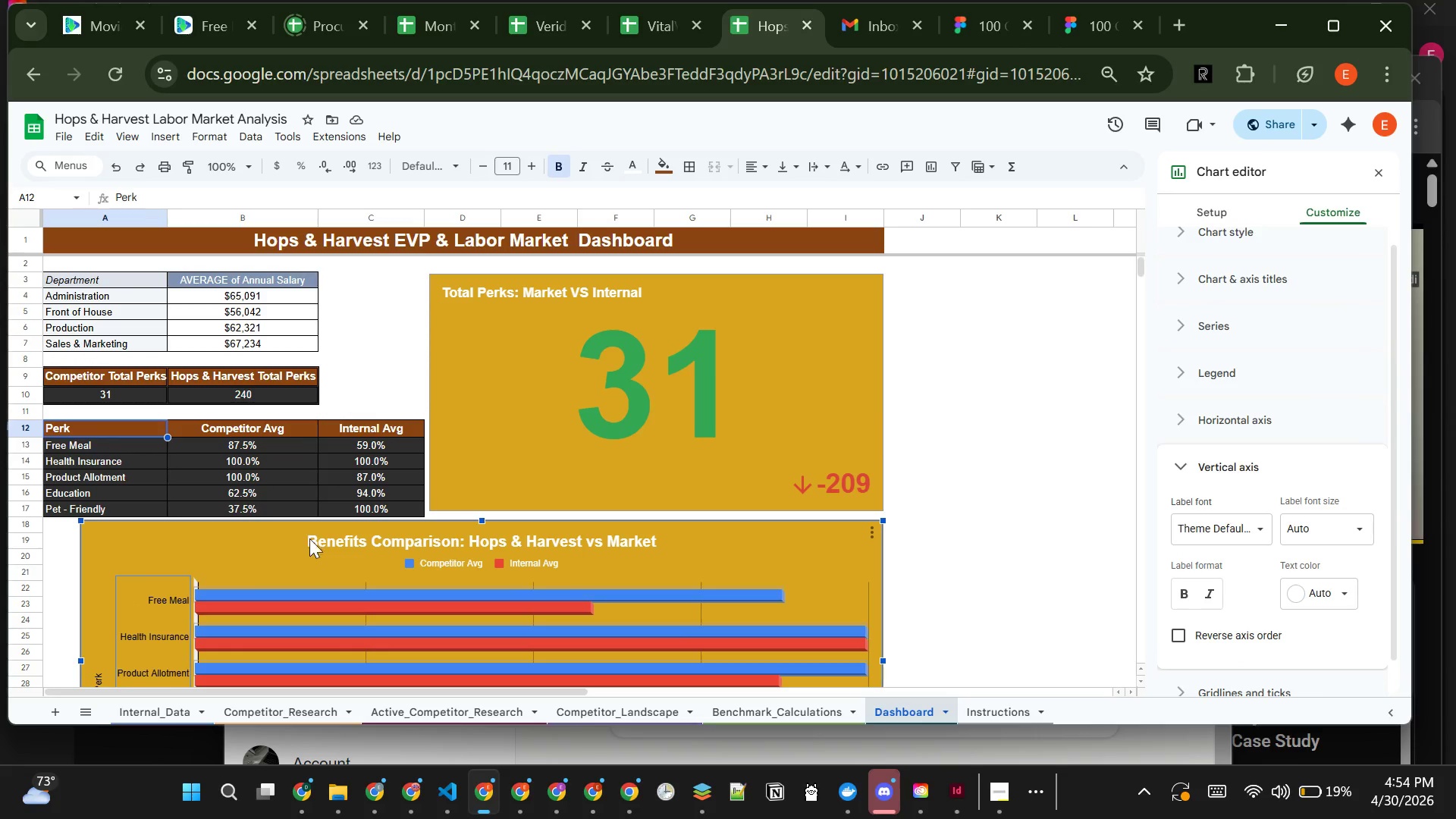 
left_click([357, 287])
 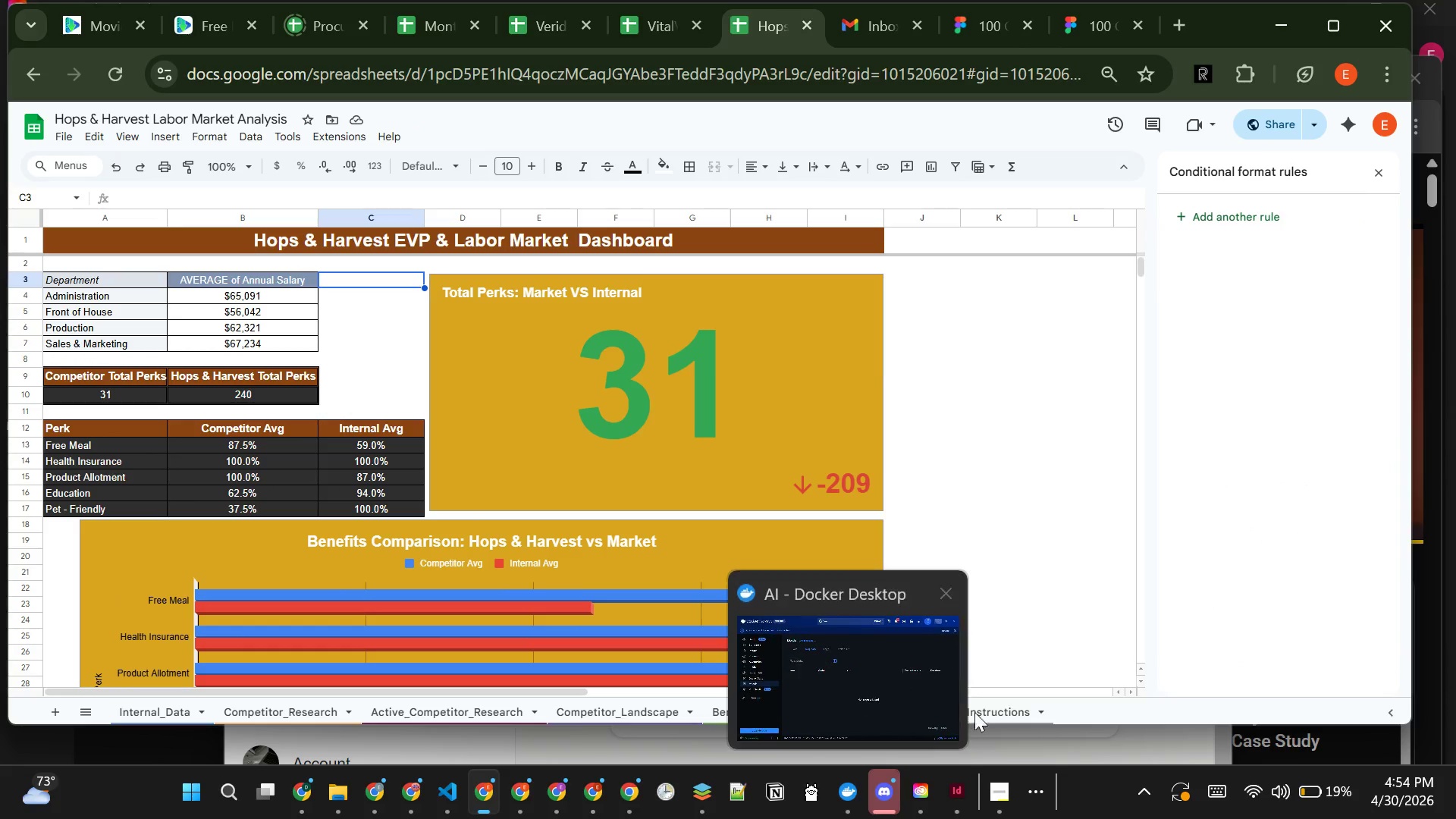 
left_click_drag(start_coordinate=[999, 695], to_coordinate=[999, 712])
 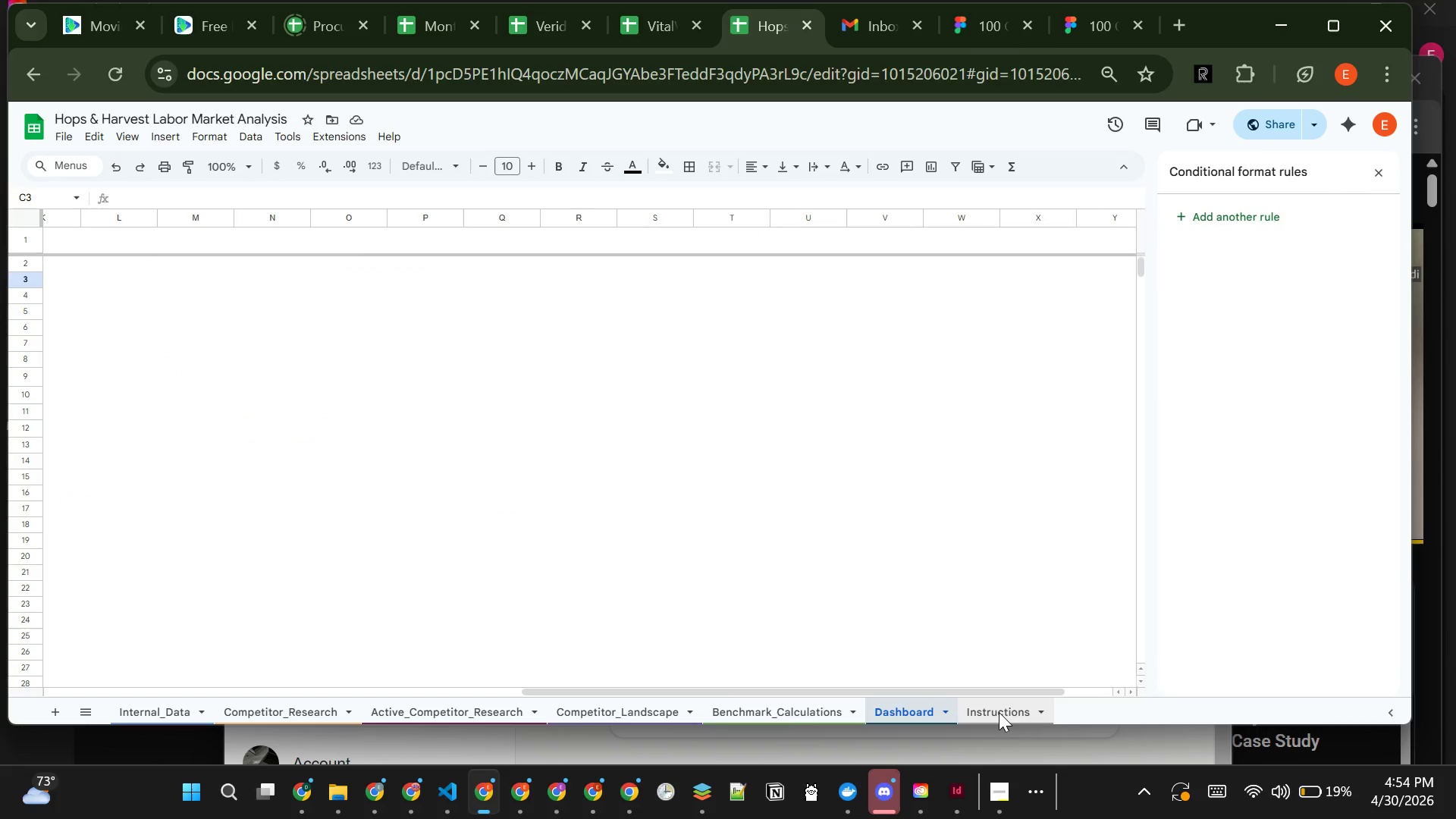 
left_click([999, 712])
 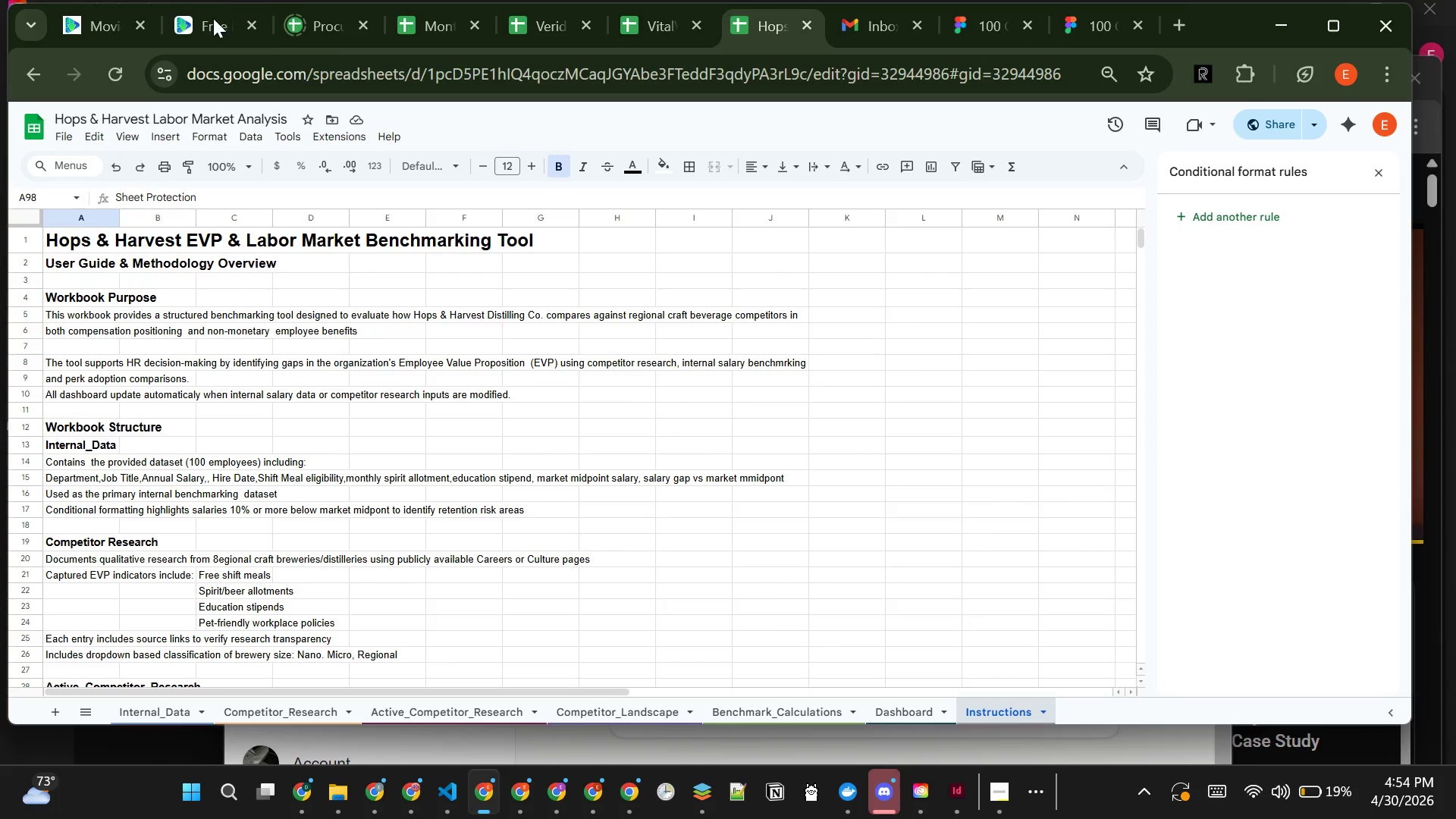 
left_click([128, 143])
 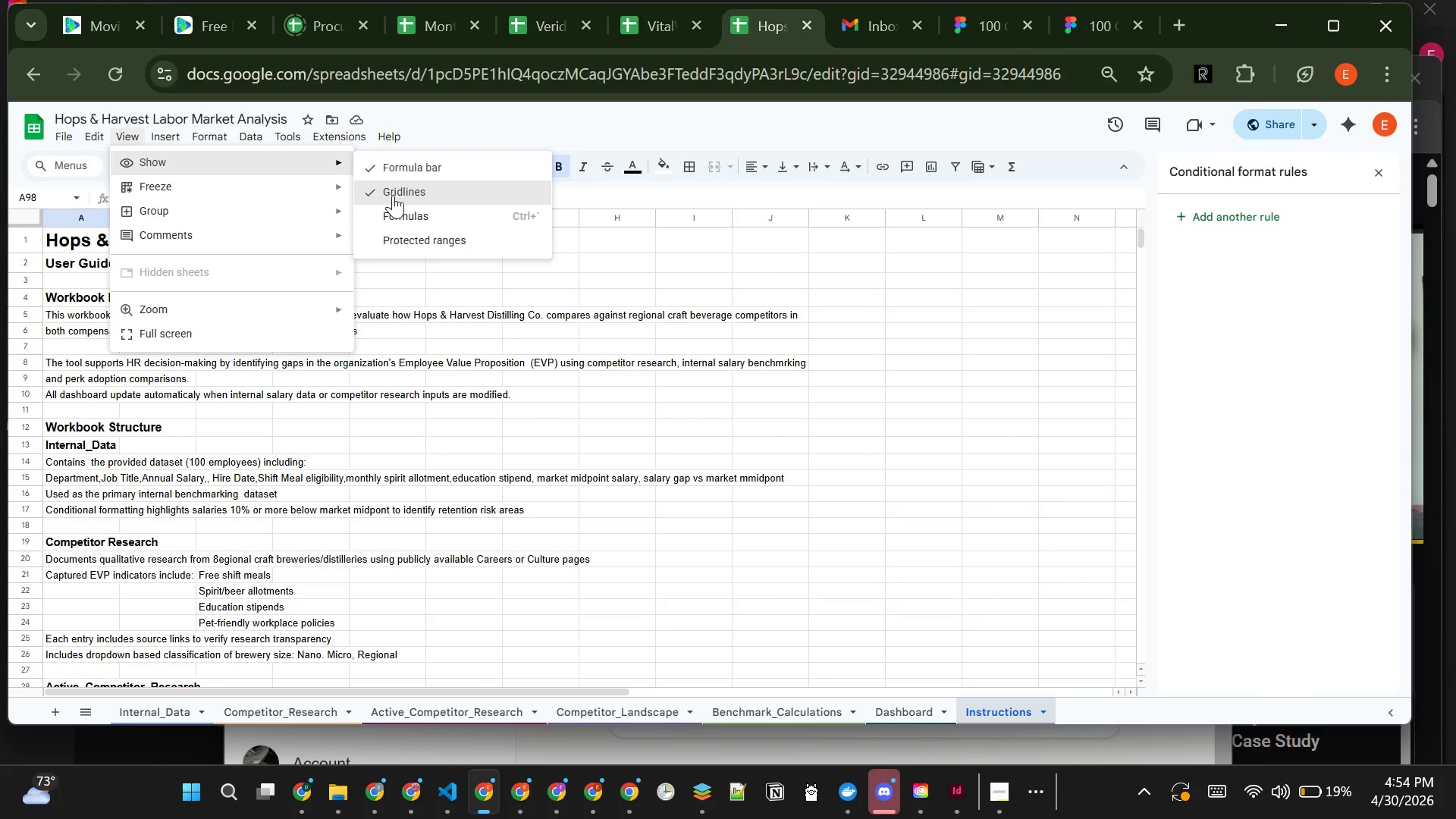 
left_click([397, 195])
 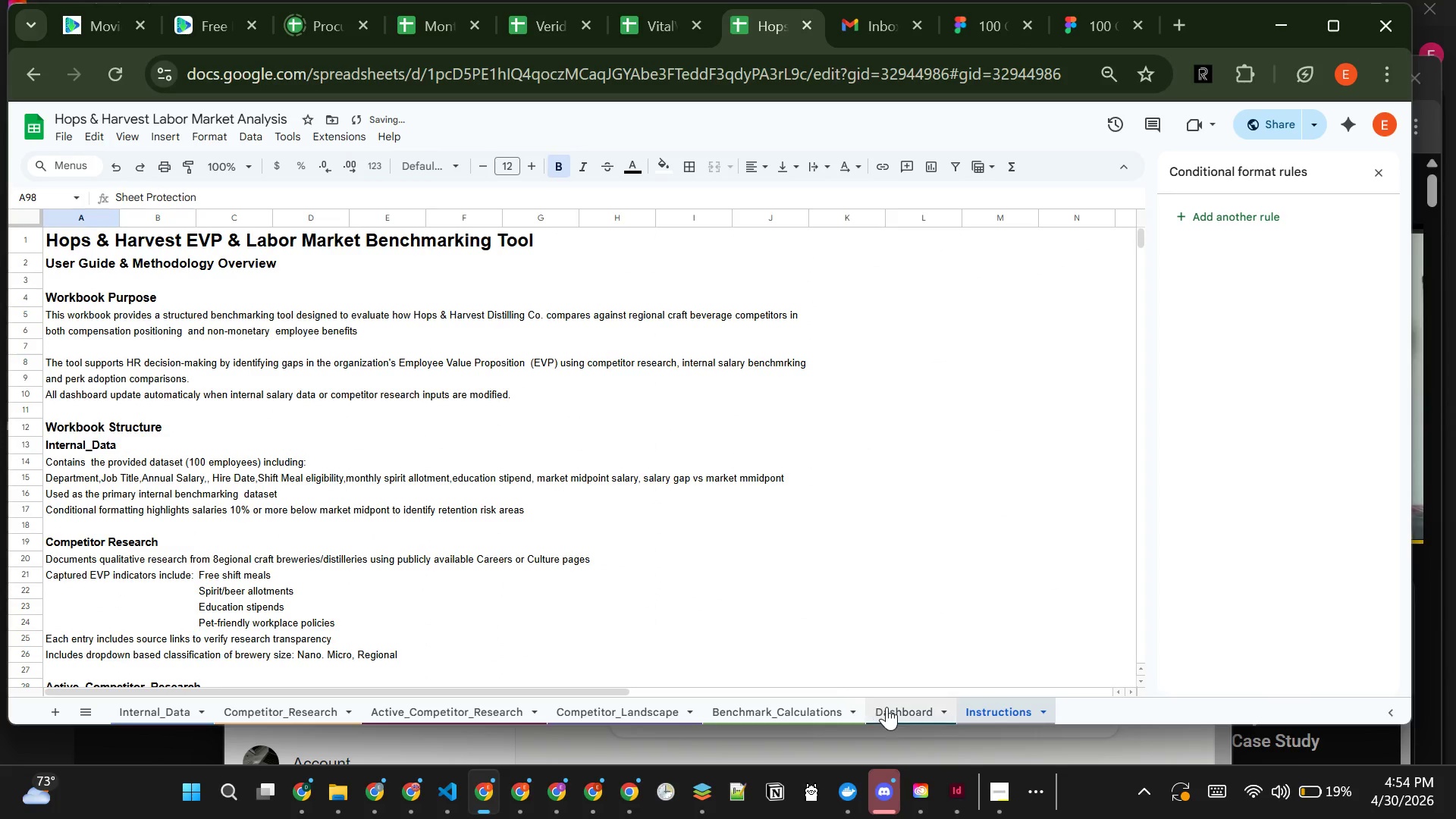 
left_click([900, 714])
 